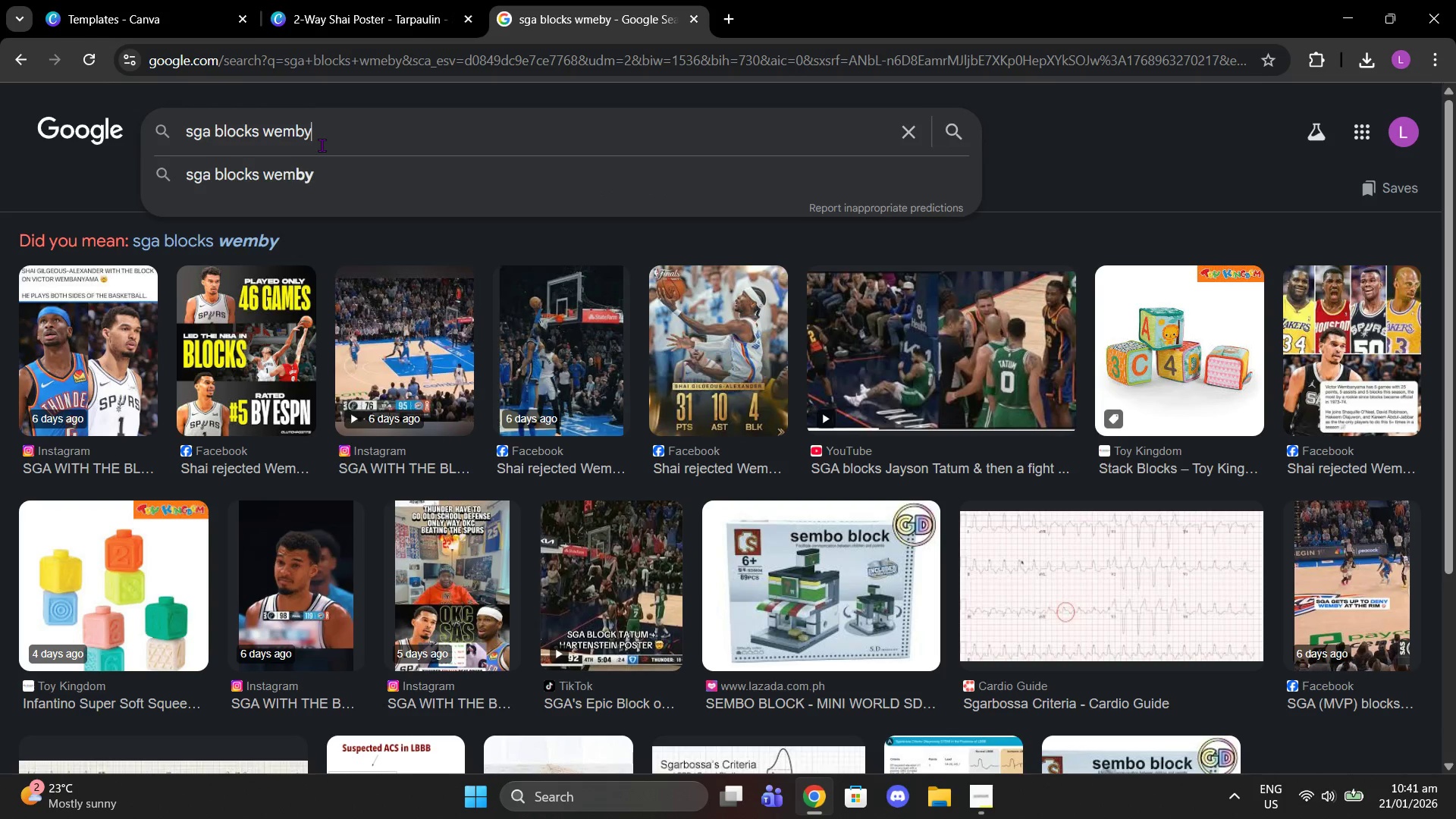 
key(Enter)
 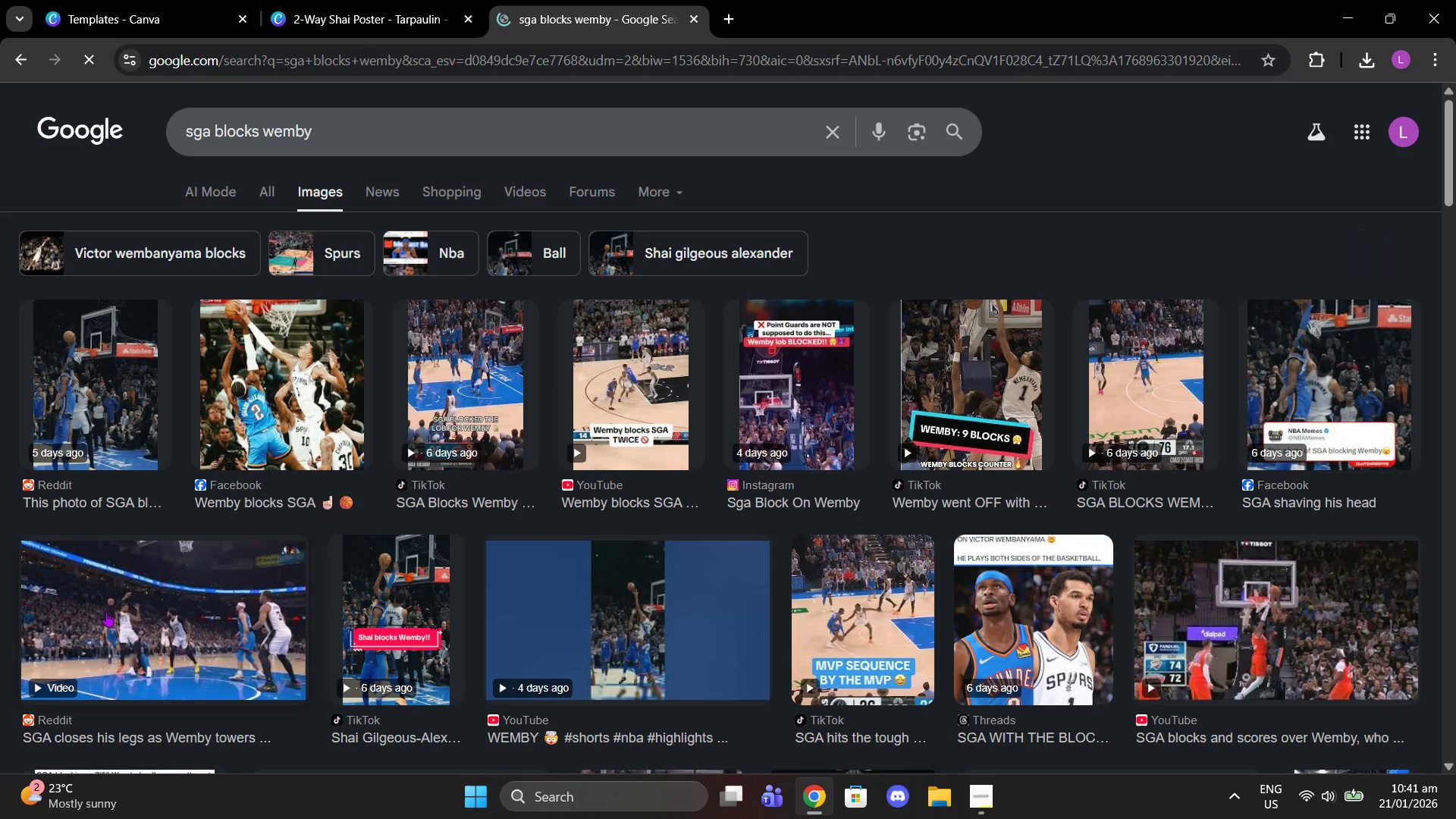 
left_click([67, 362])
 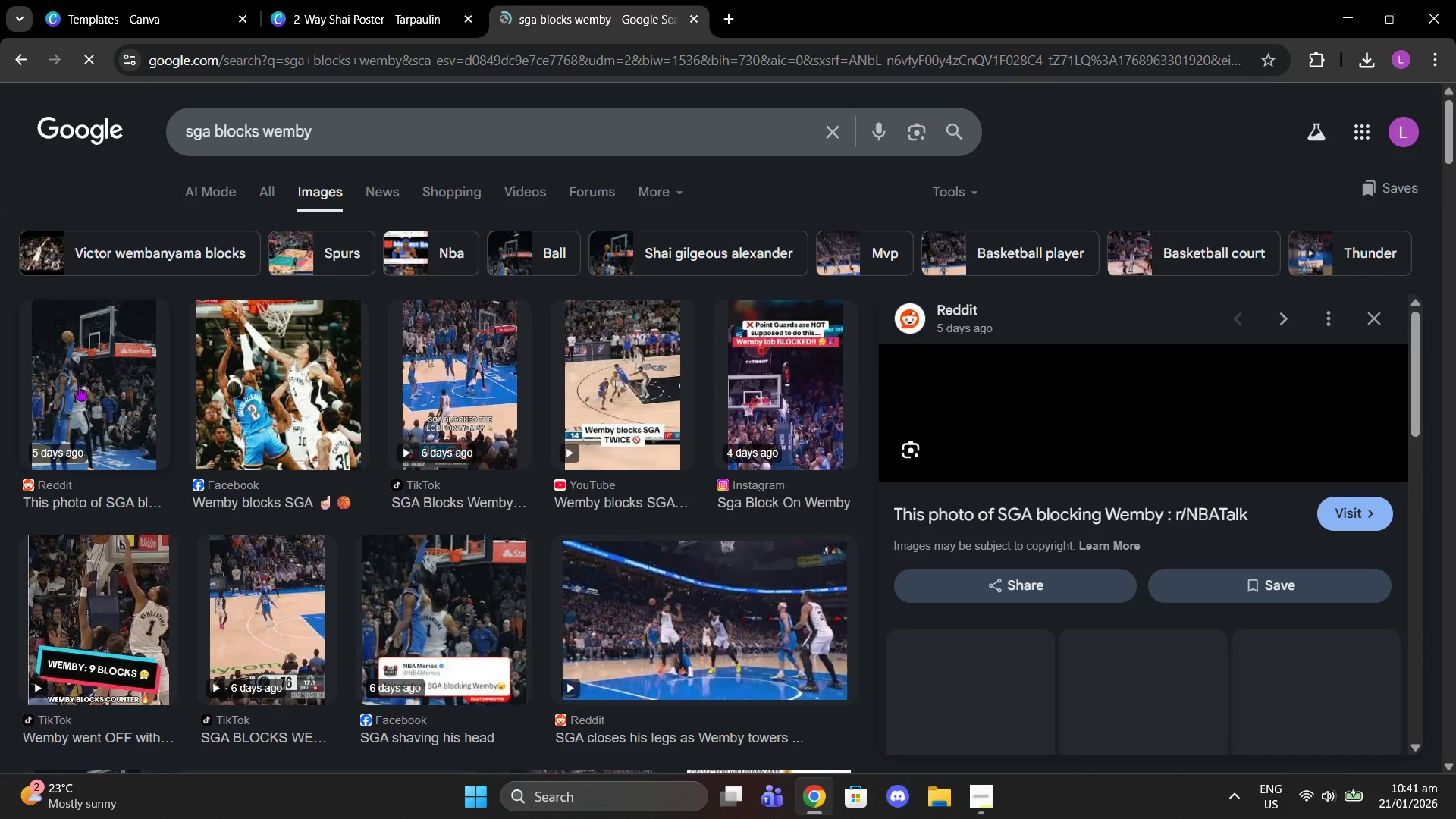 
mouse_move([265, 541])
 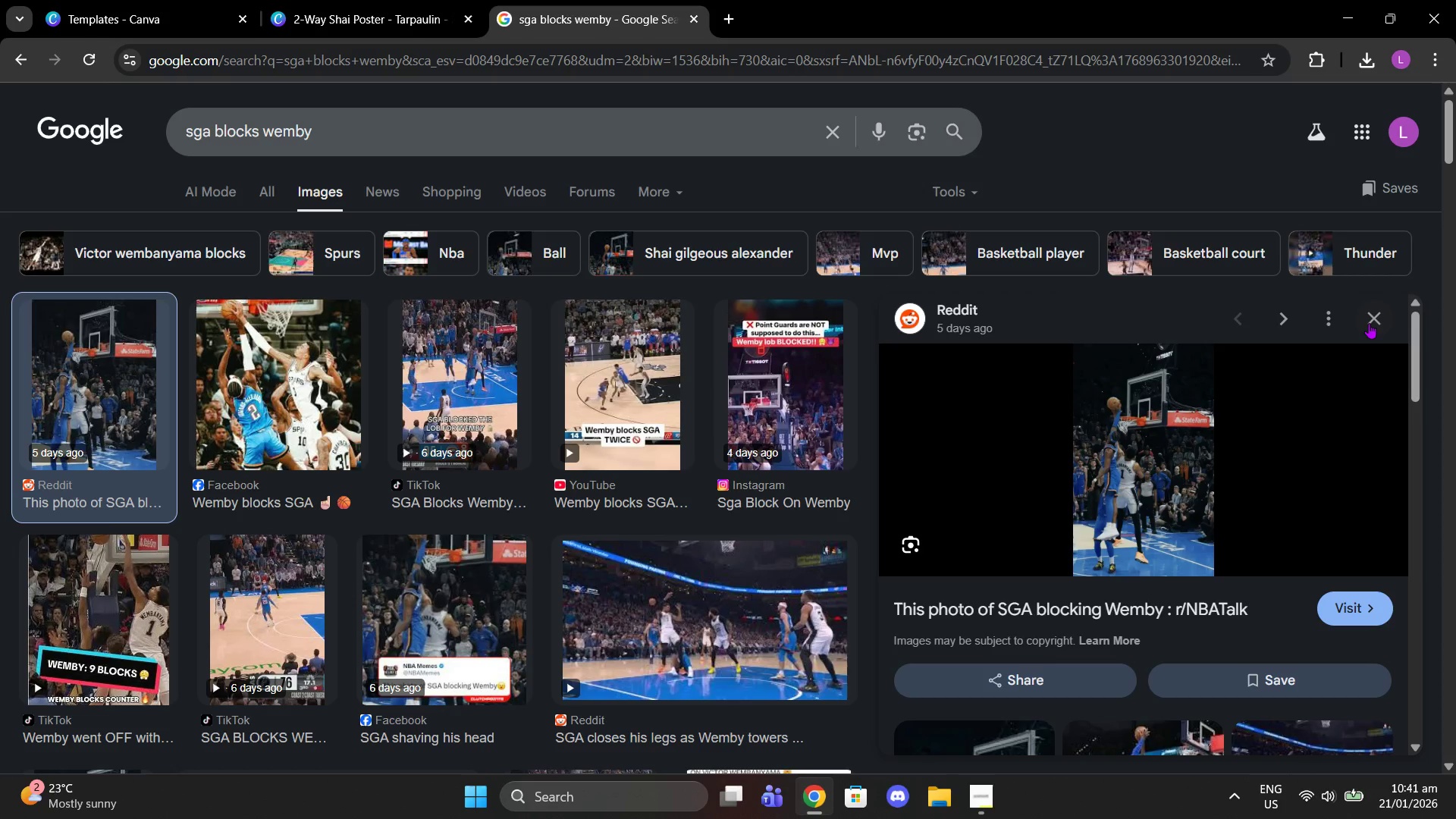 
left_click([1369, 323])
 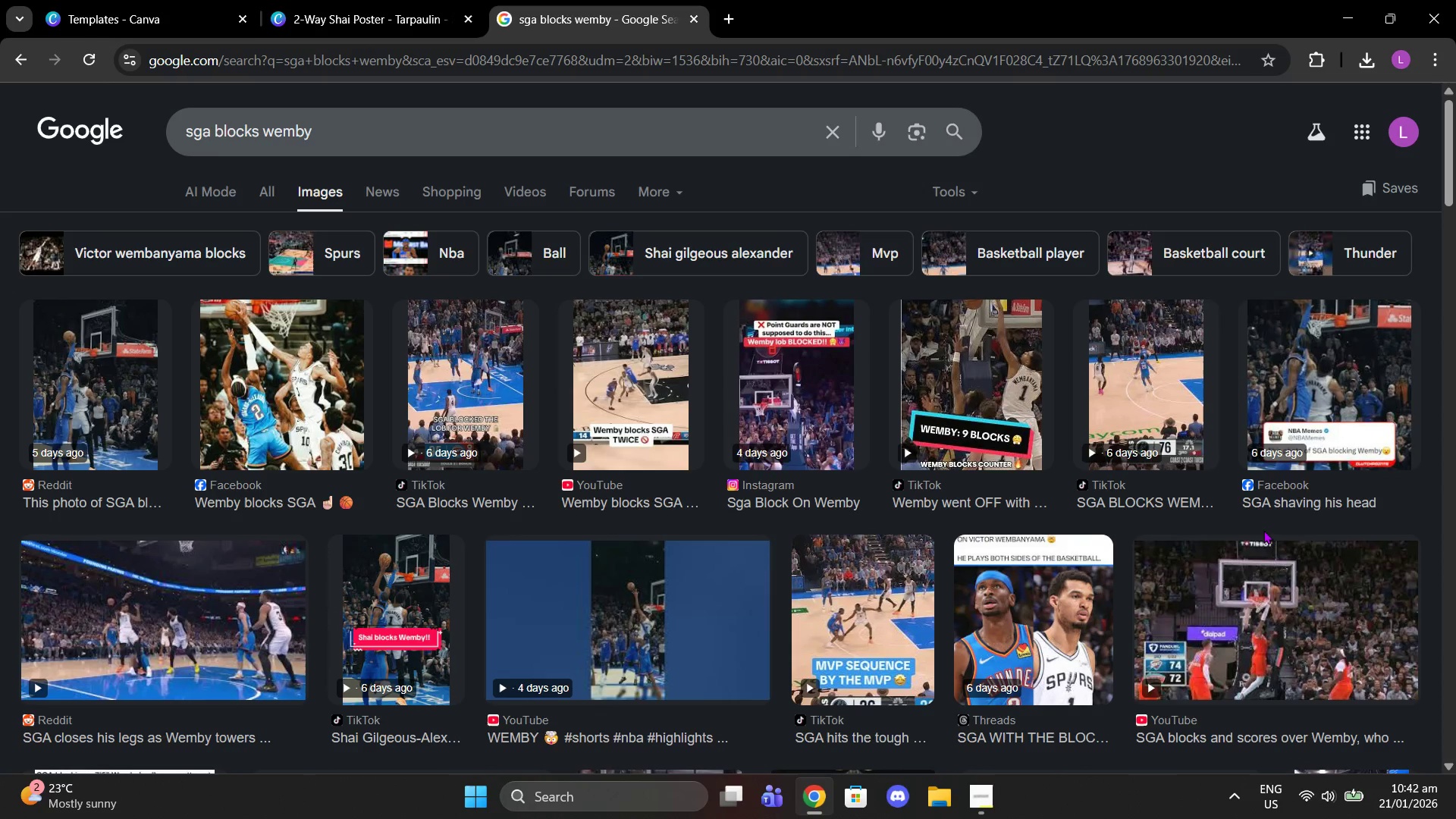 
scroll: coordinate [812, 433], scroll_direction: down, amount: 18.0
 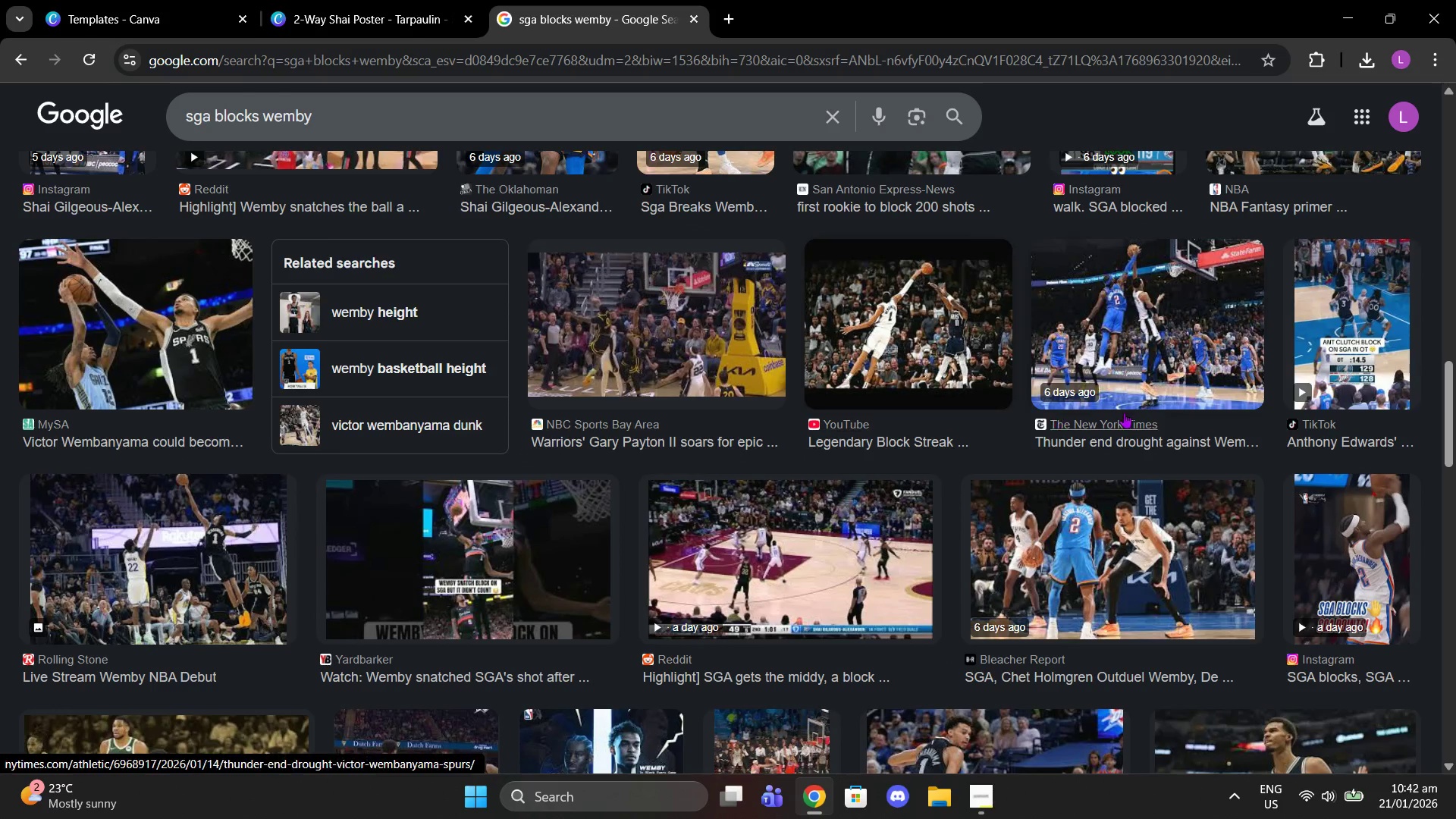 
left_click([1196, 340])
 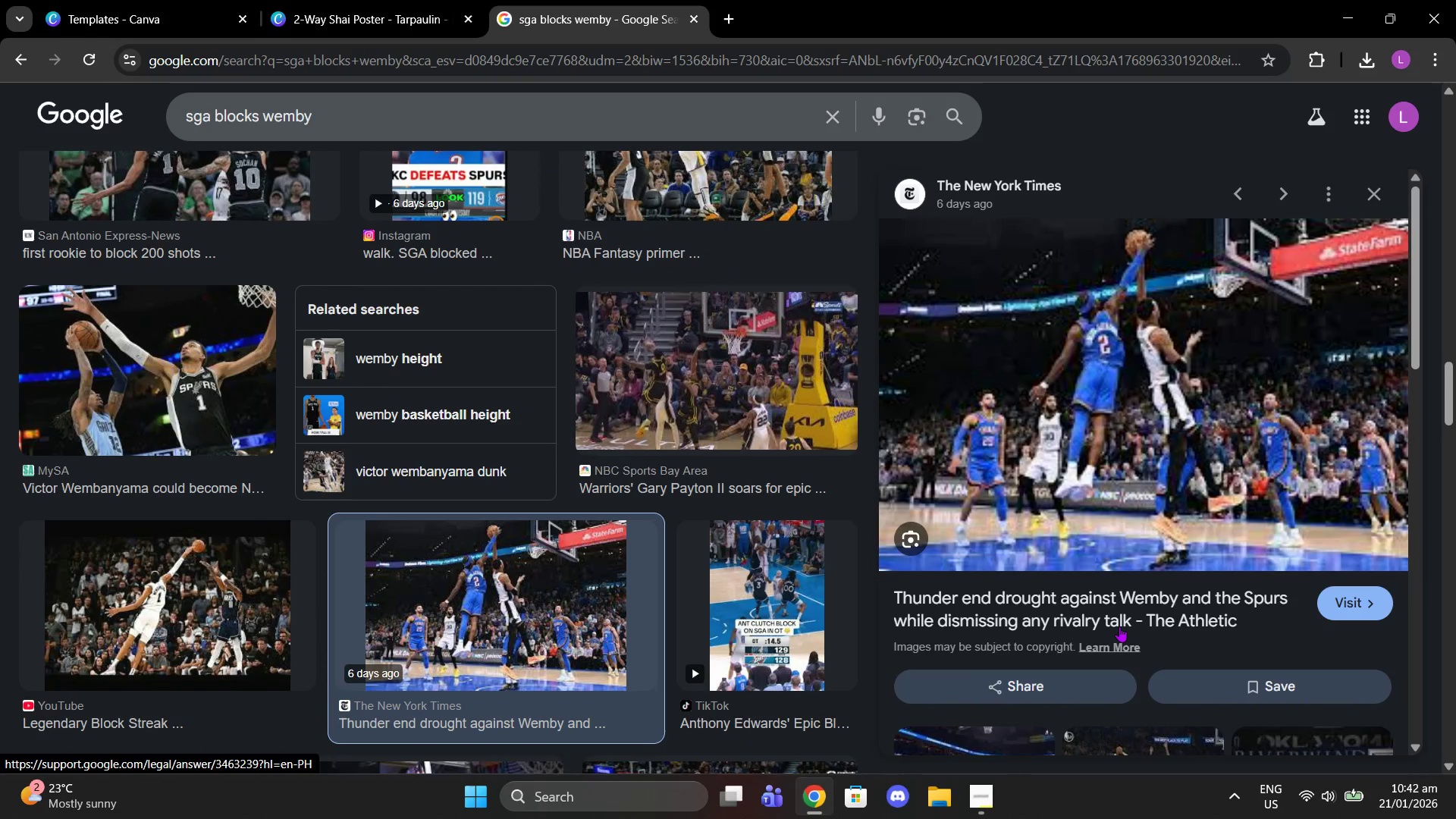 
left_click([1064, 488])
 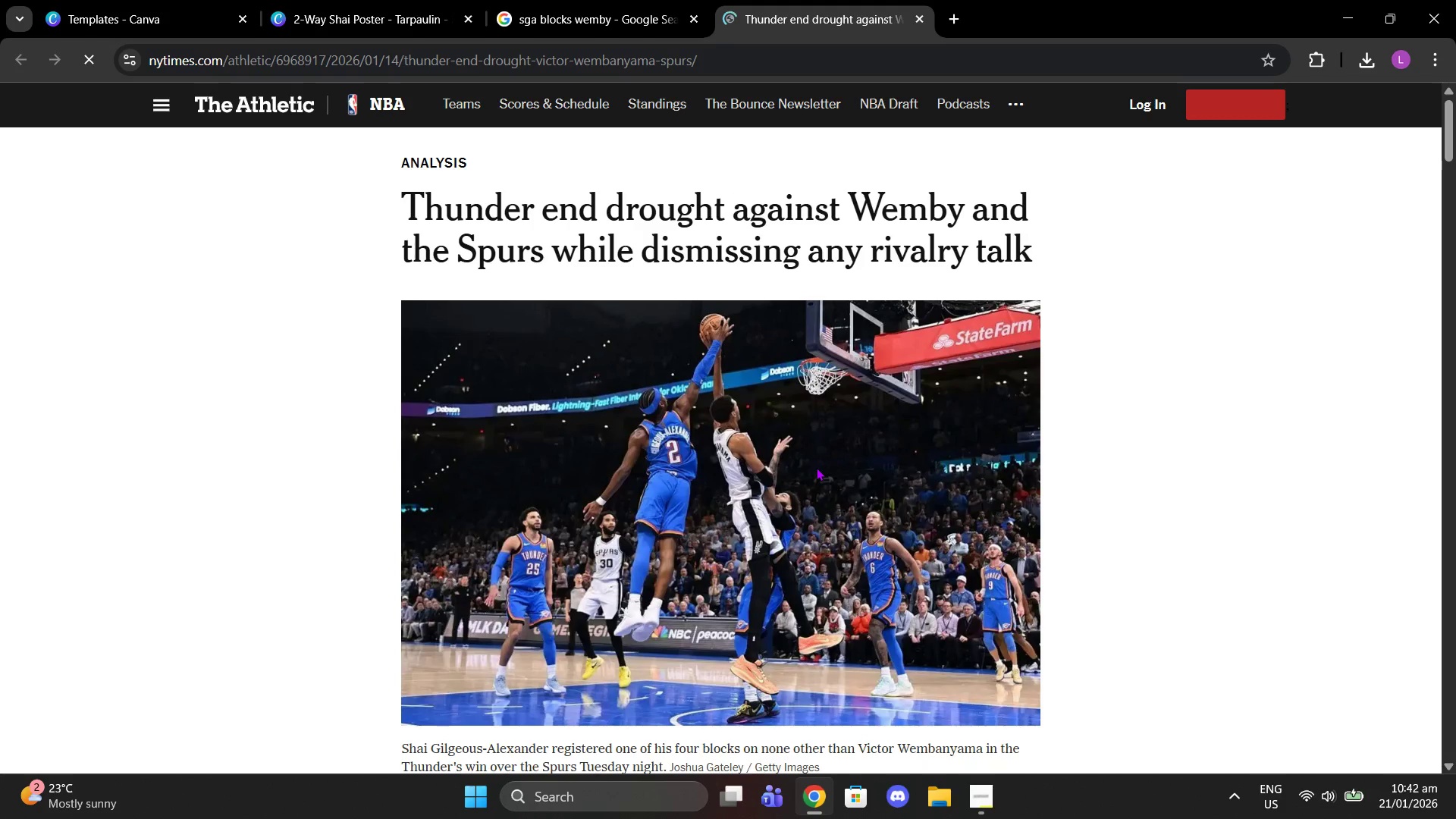 
wait(7.95)
 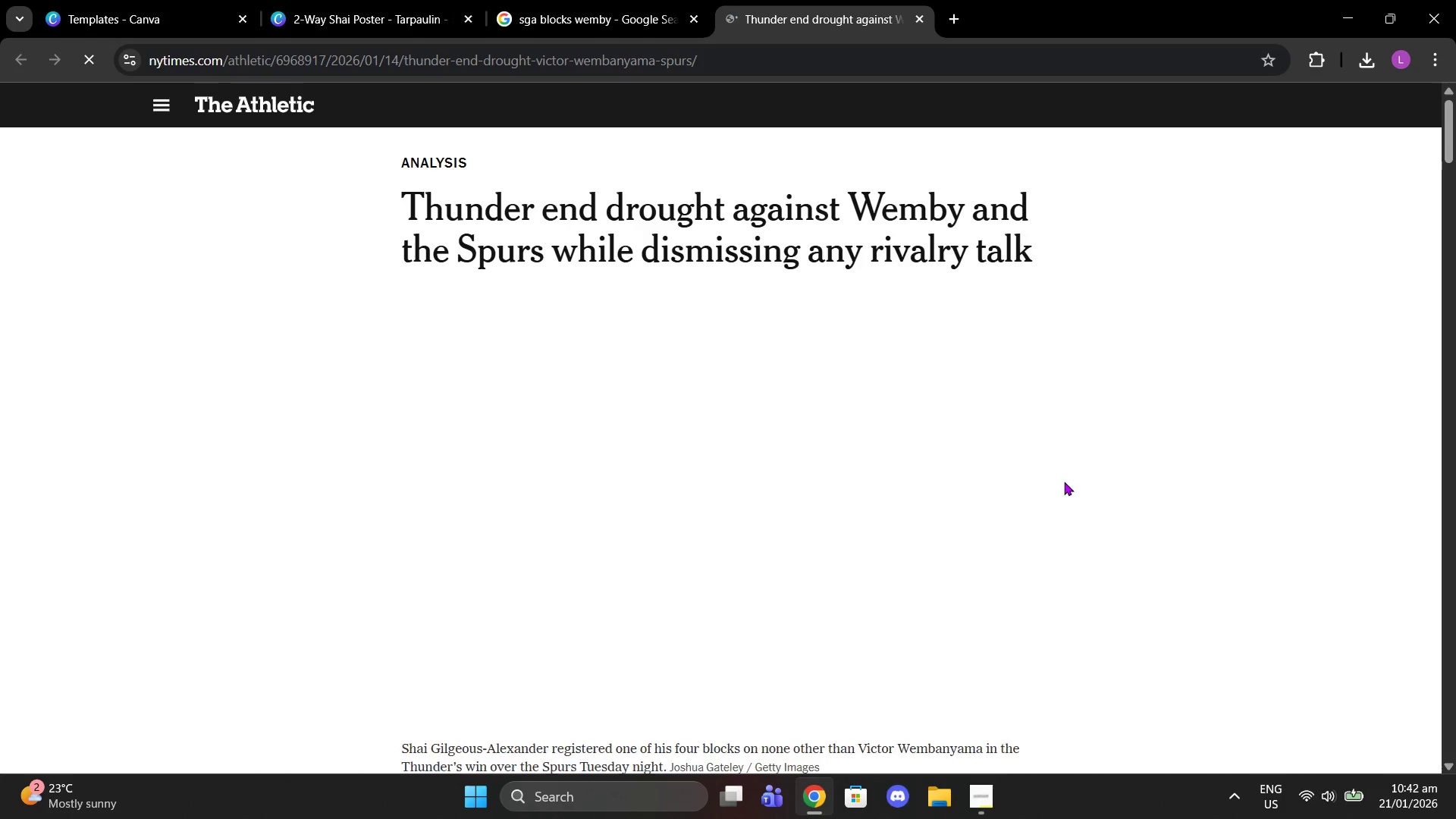 
right_click([816, 467])
 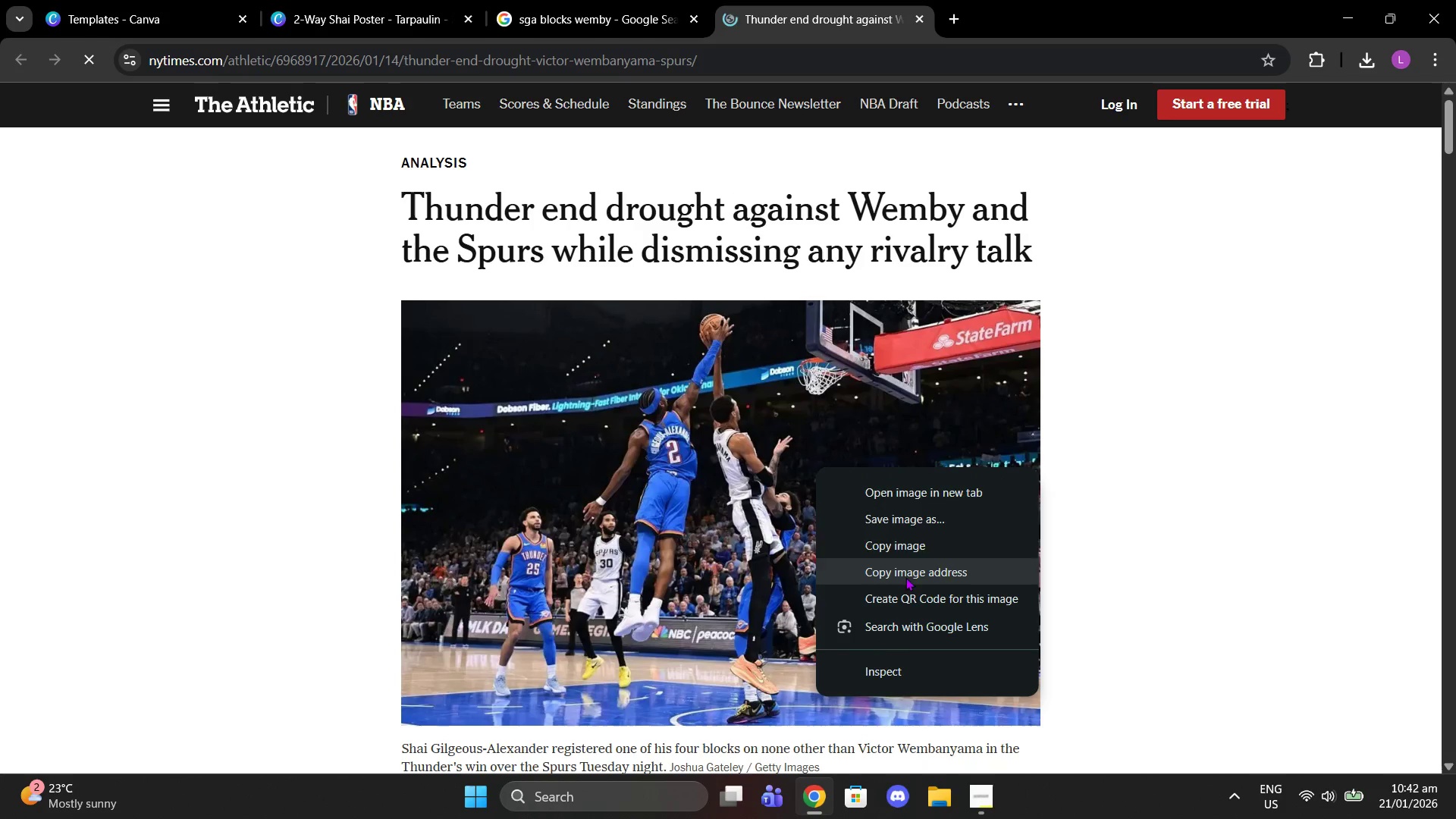 
left_click([880, 513])
 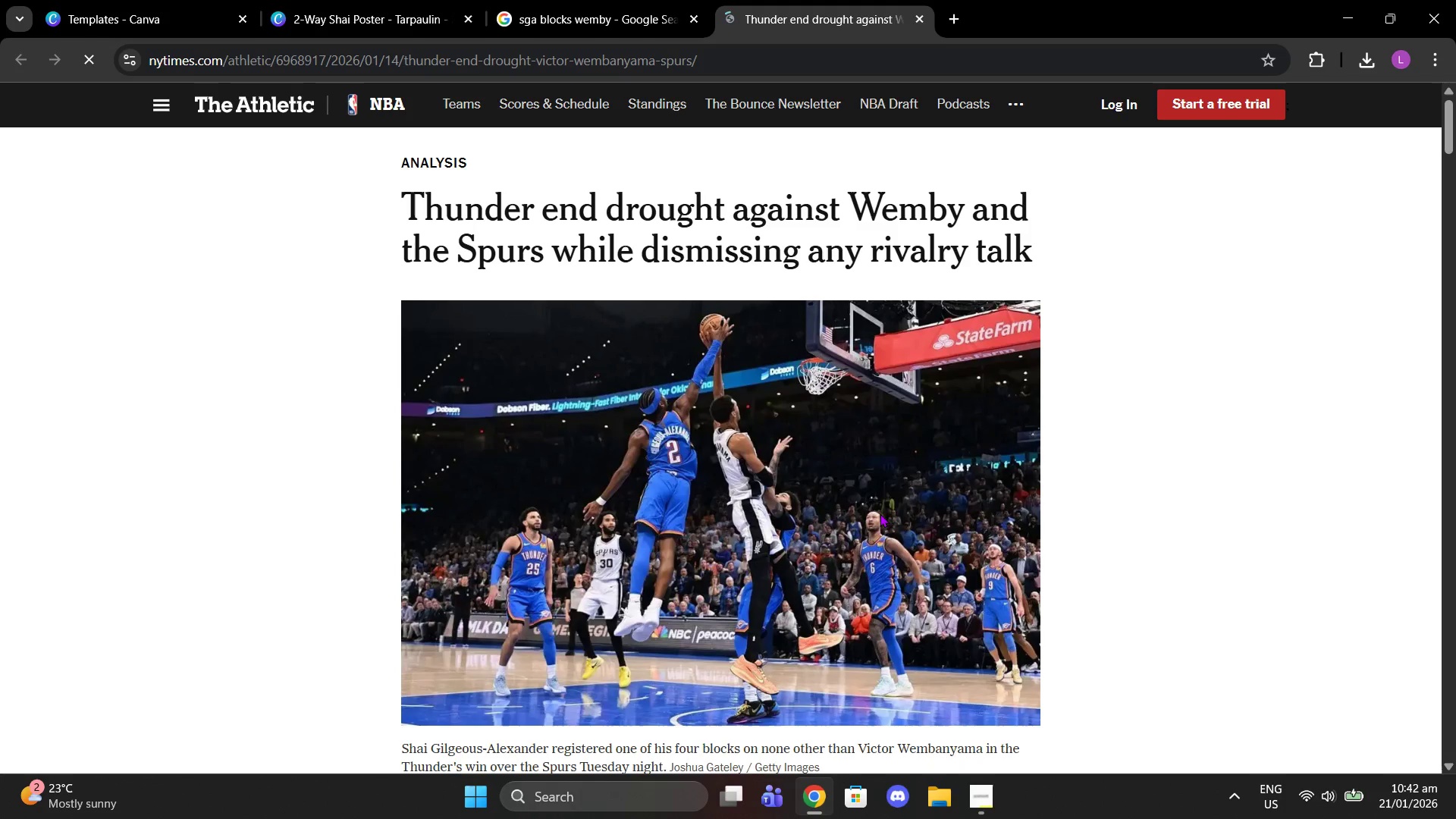 
left_click([770, 519])
 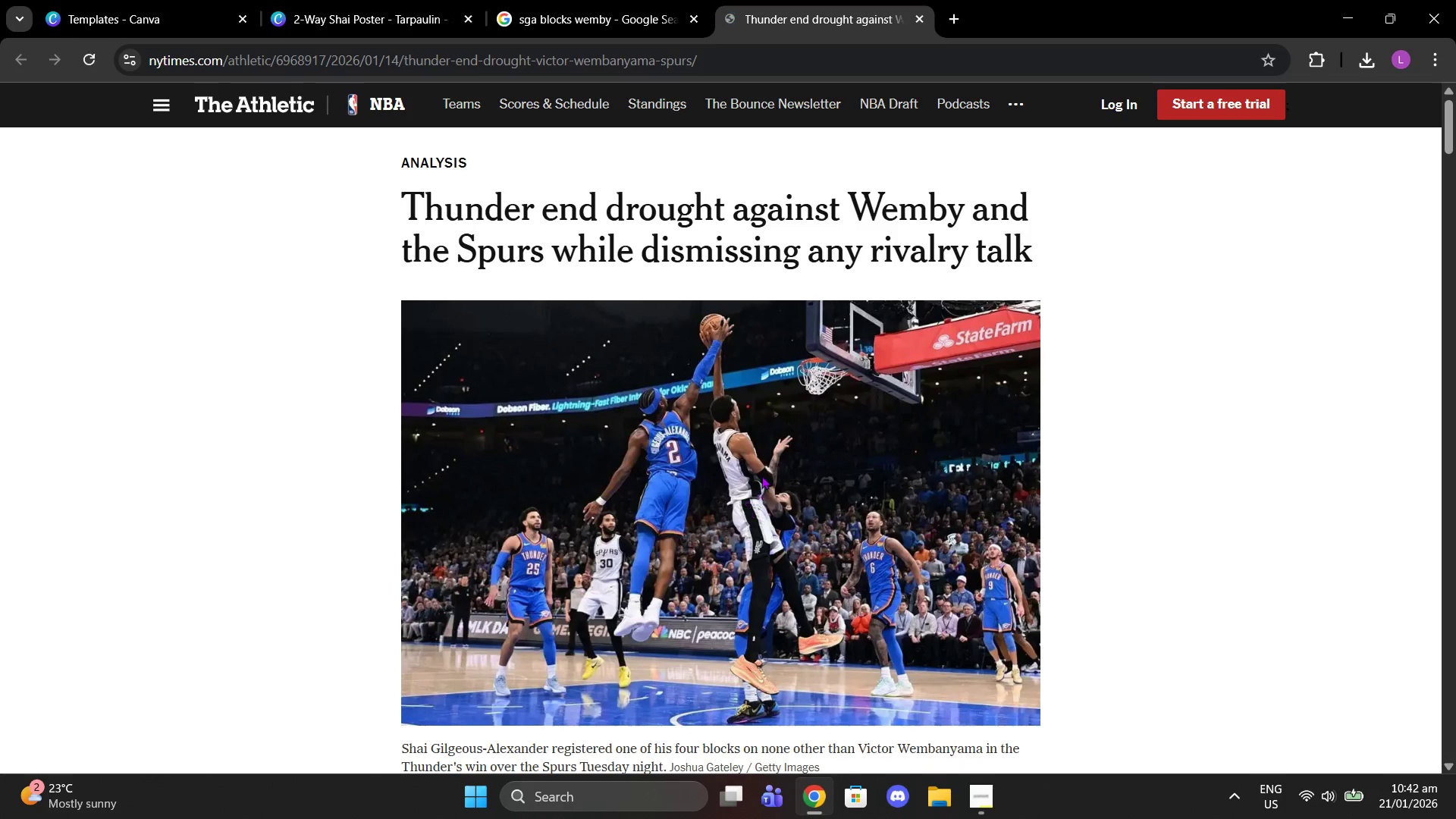 
right_click([780, 450])
 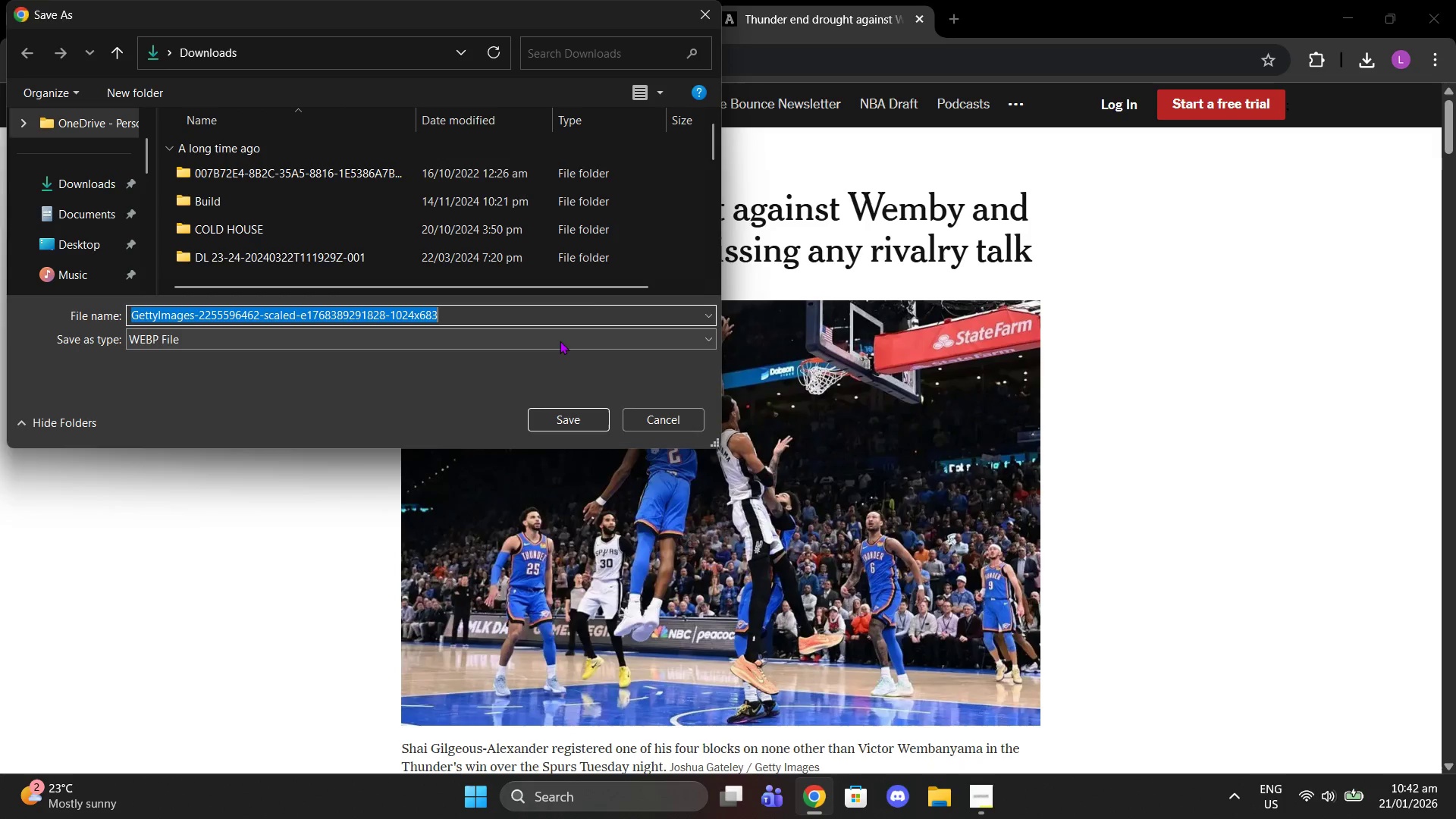 
left_click([830, 354])
 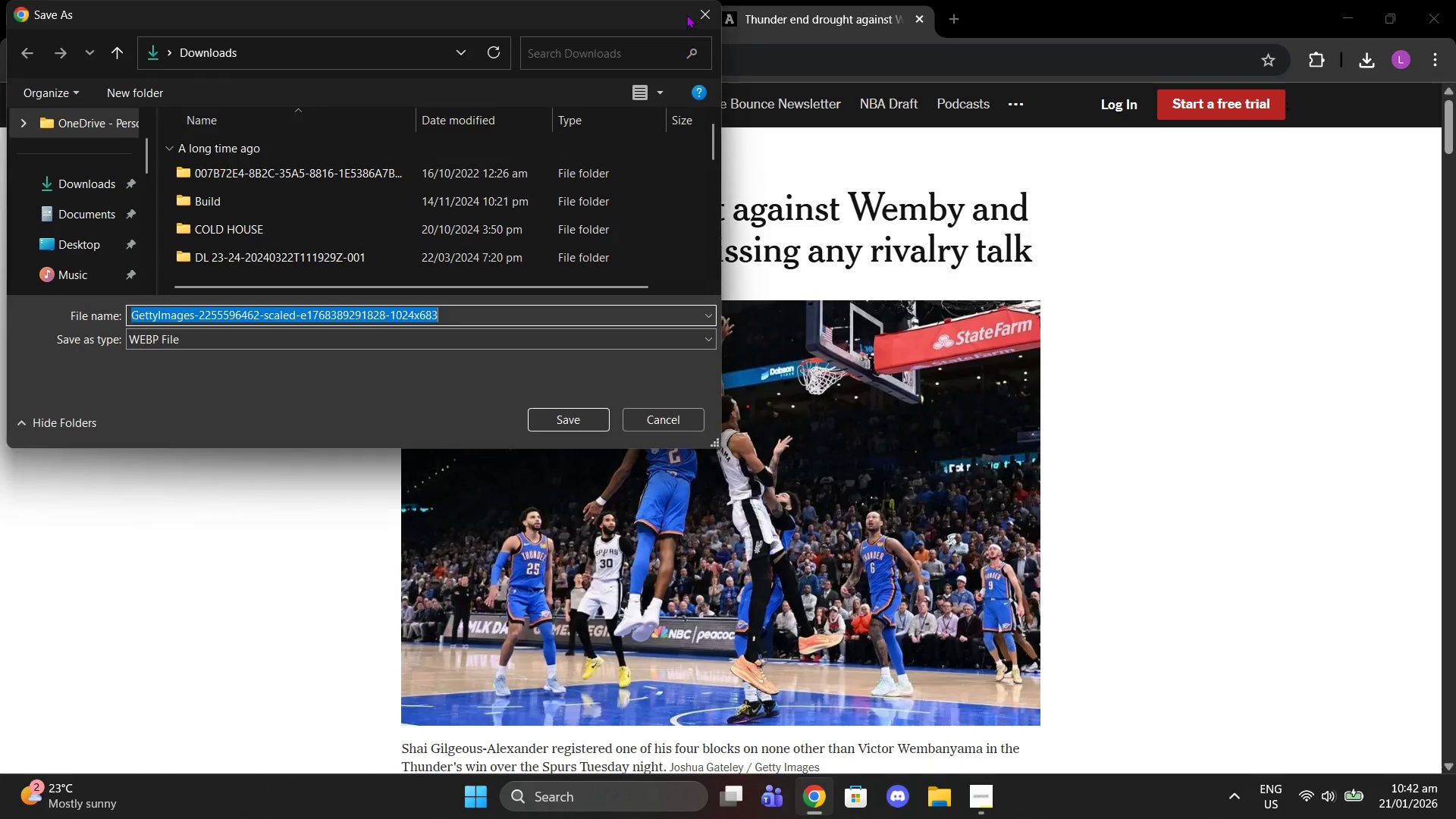 
left_click([714, 7])
 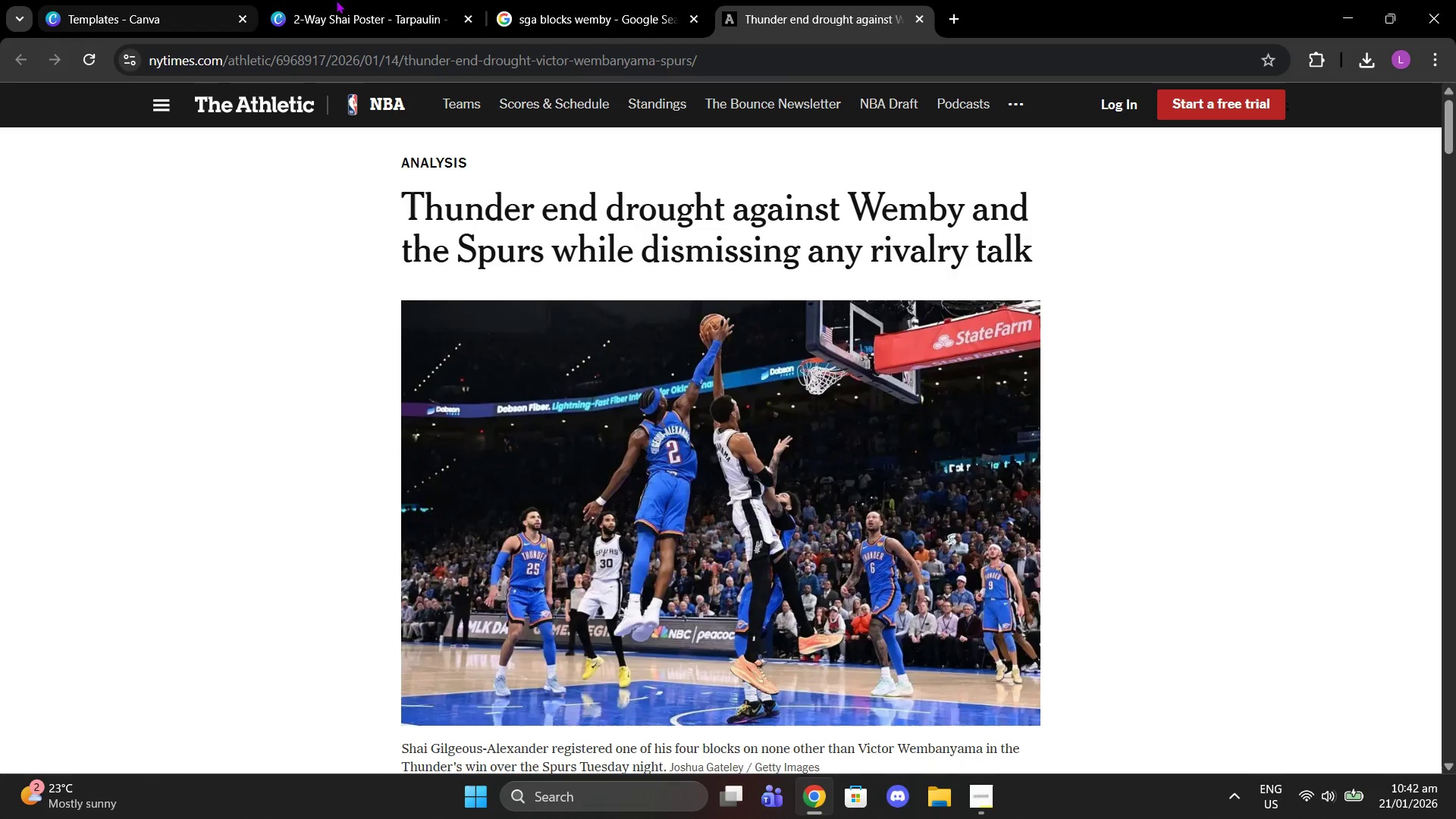 
left_click([535, 0])
 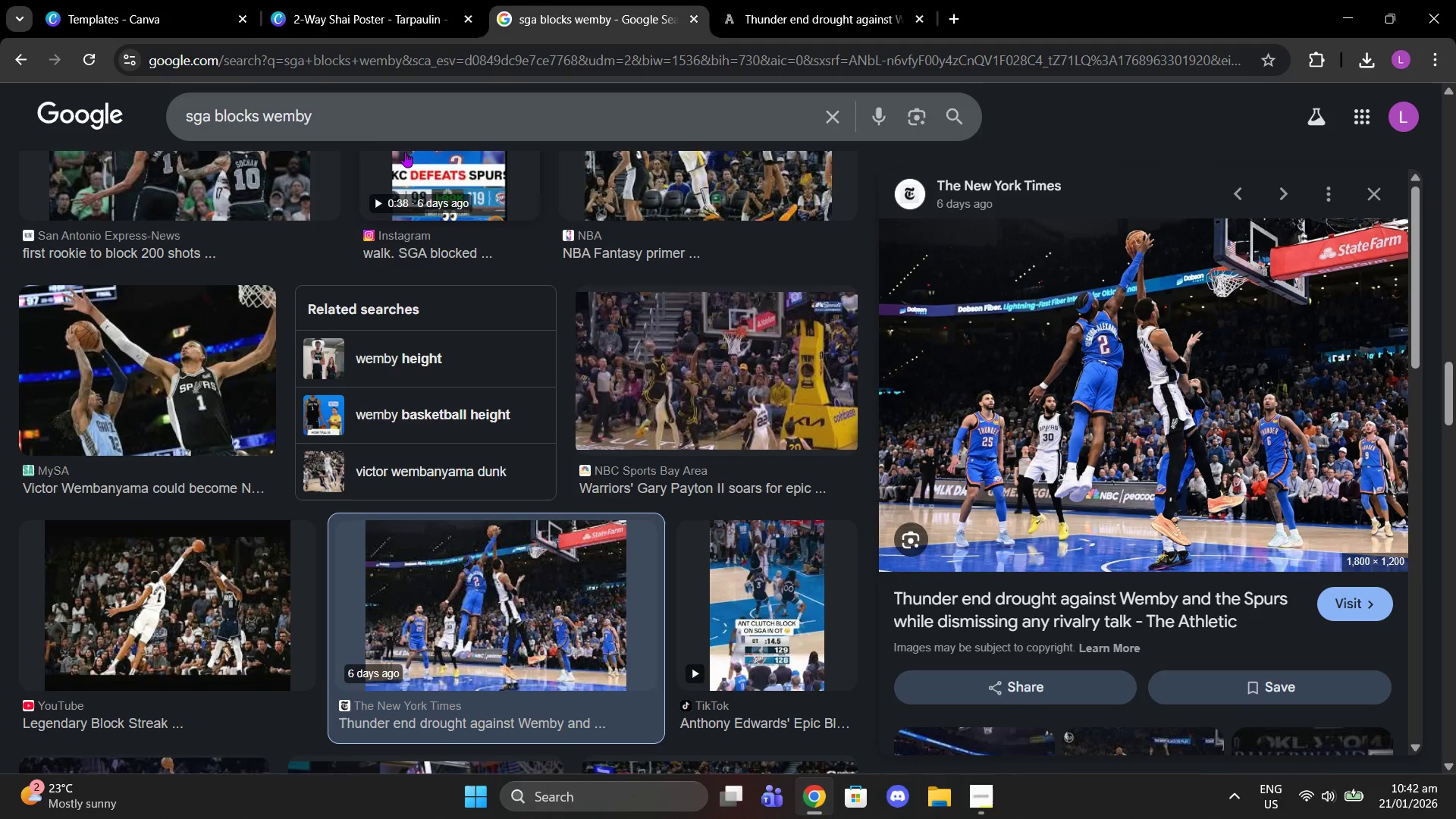 
left_click_drag(start_coordinate=[345, 121], to_coordinate=[70, 144])
 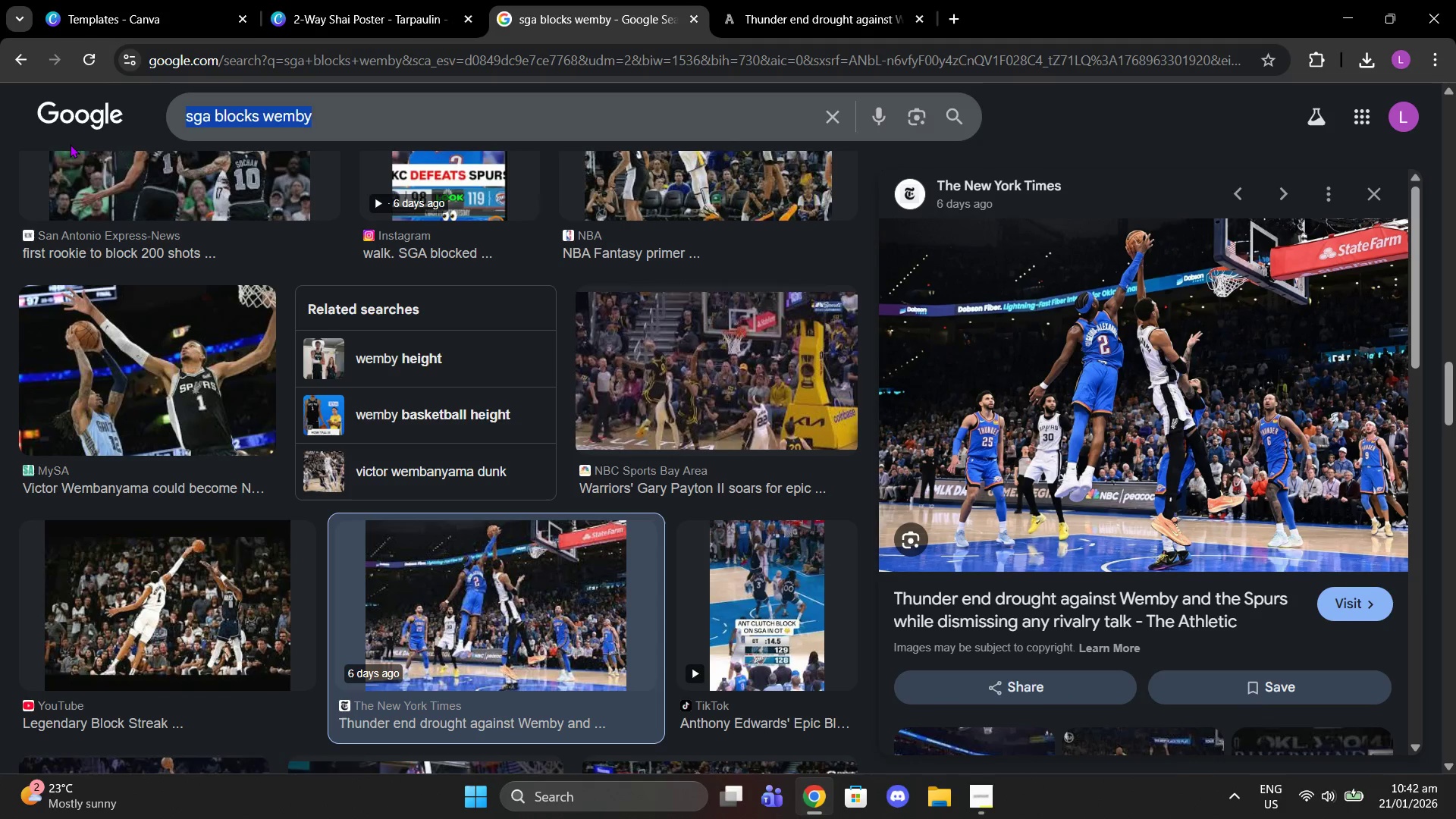 
type(shai gil)
 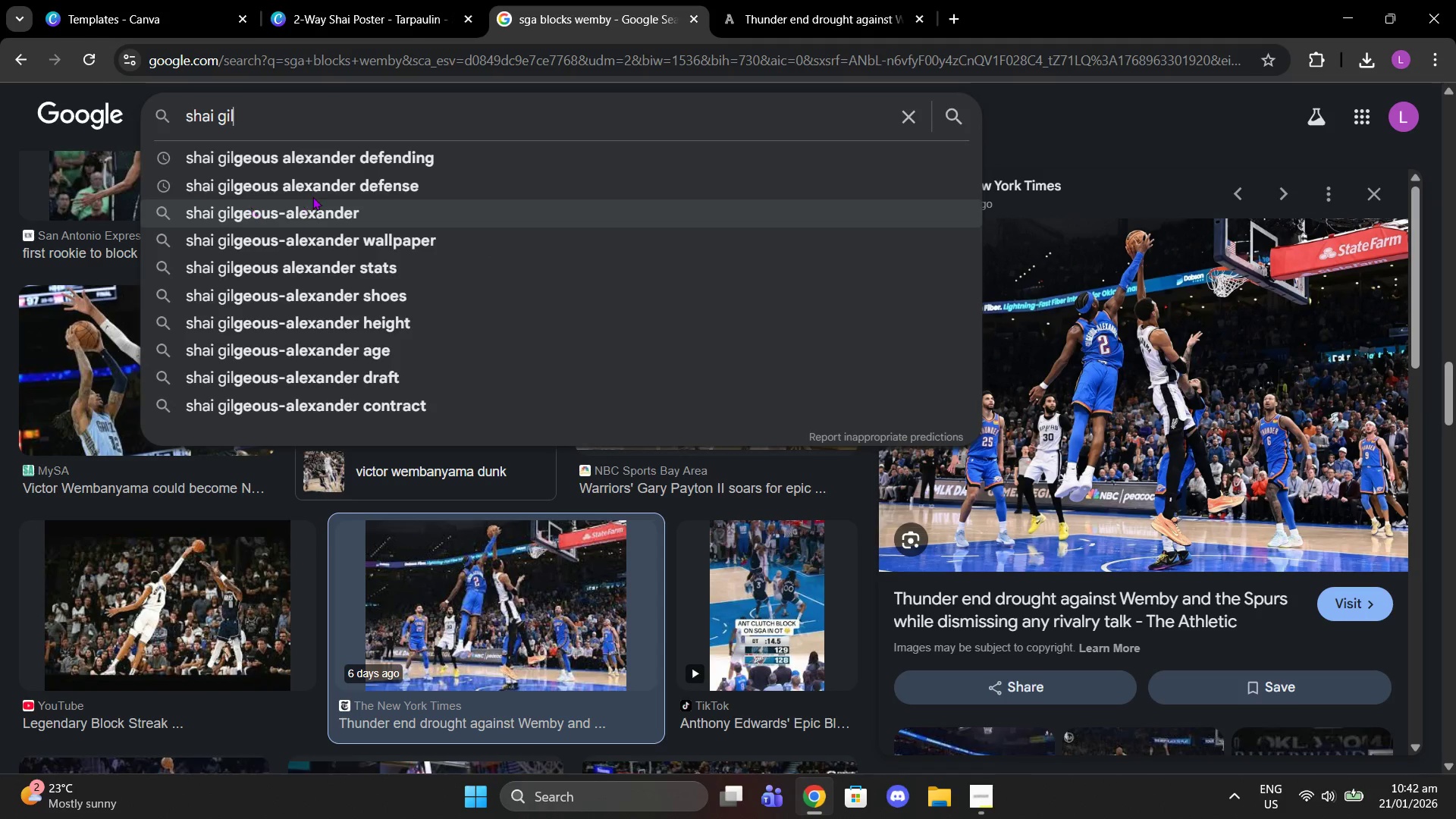 
left_click([314, 162])
 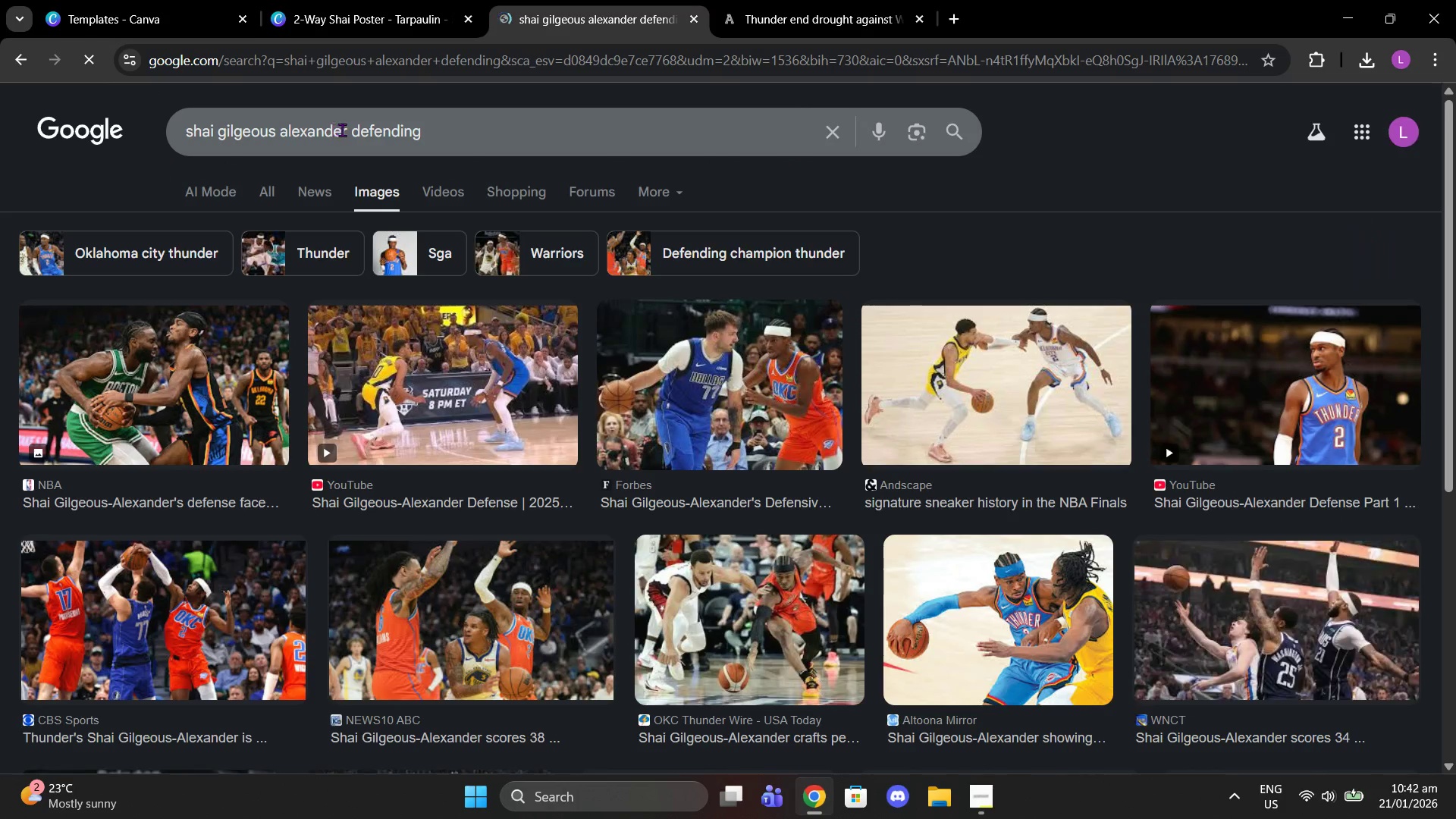 
left_click_drag(start_coordinate=[350, 130], to_coordinate=[575, 152])
 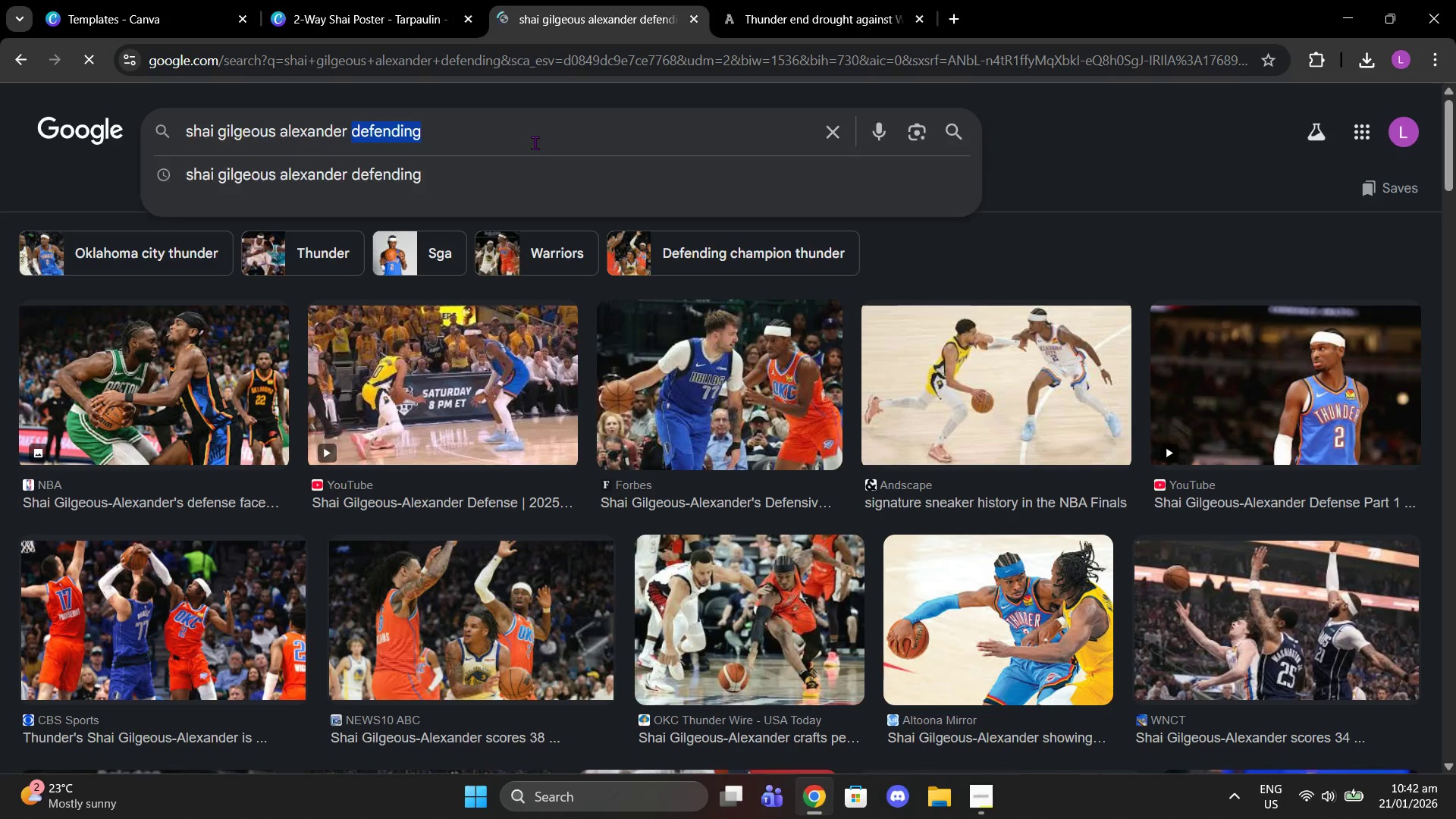 
type(block wemby)
 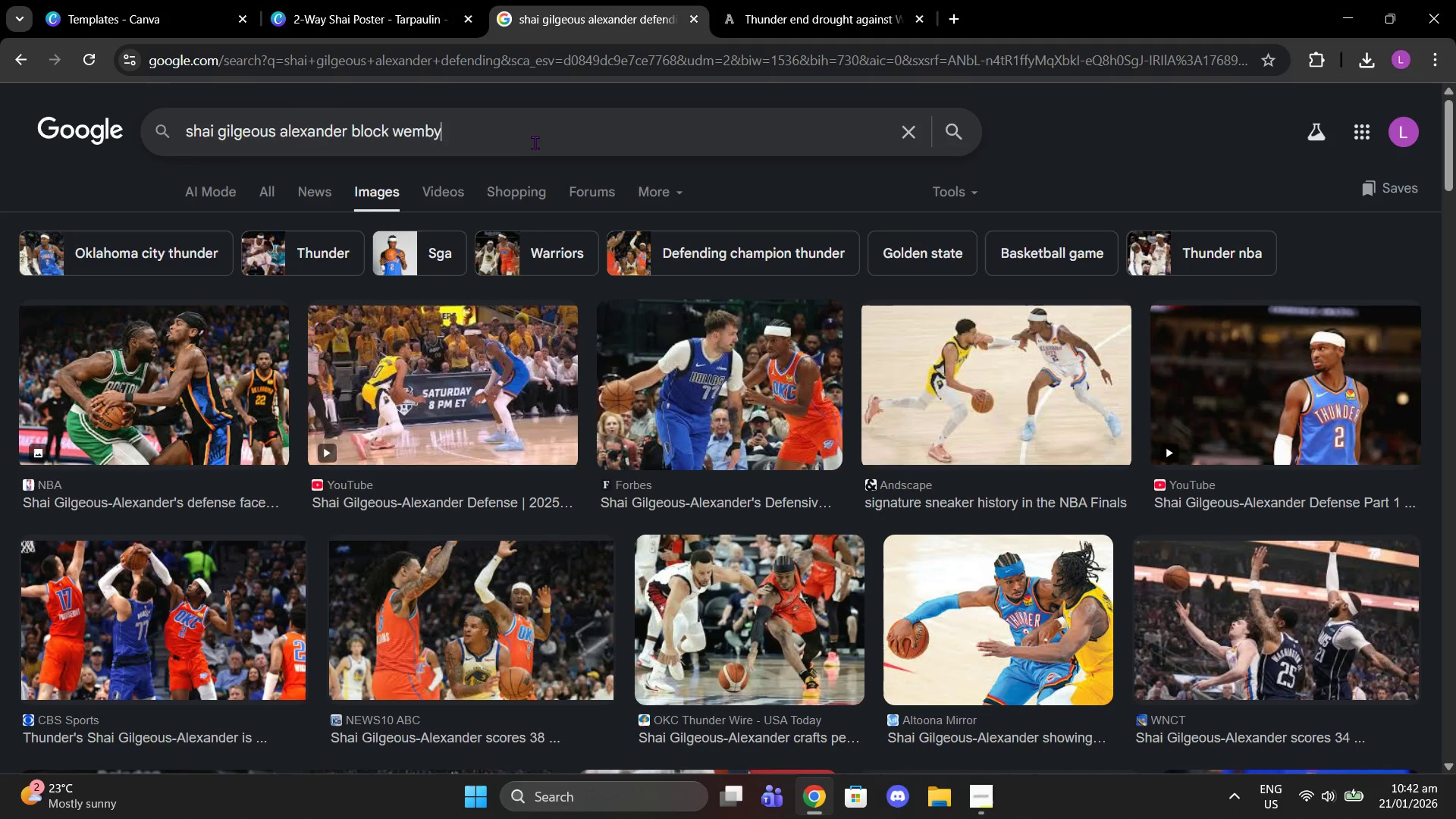 
key(Enter)
 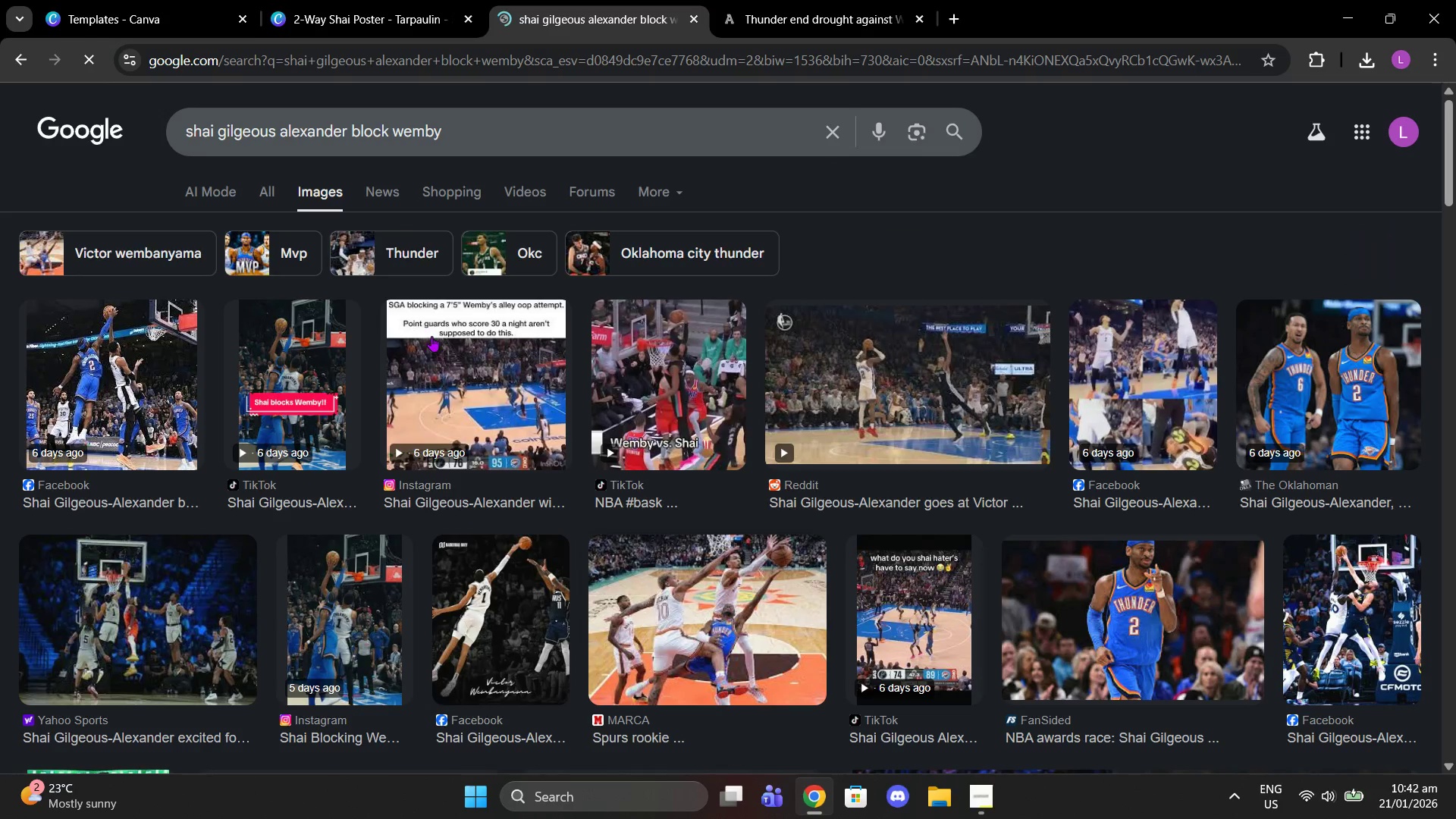 
left_click([135, 415])
 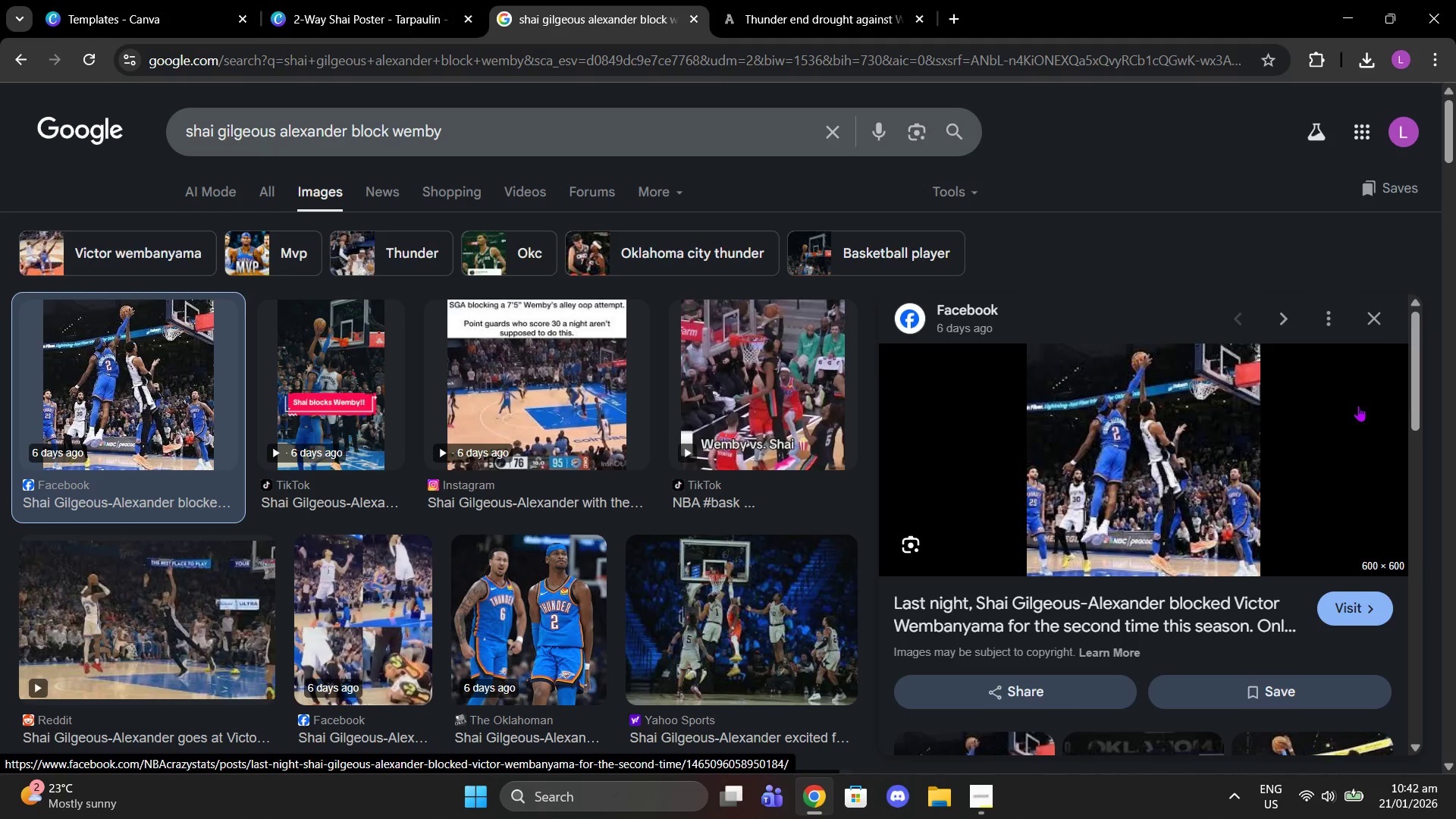 
wait(5.48)
 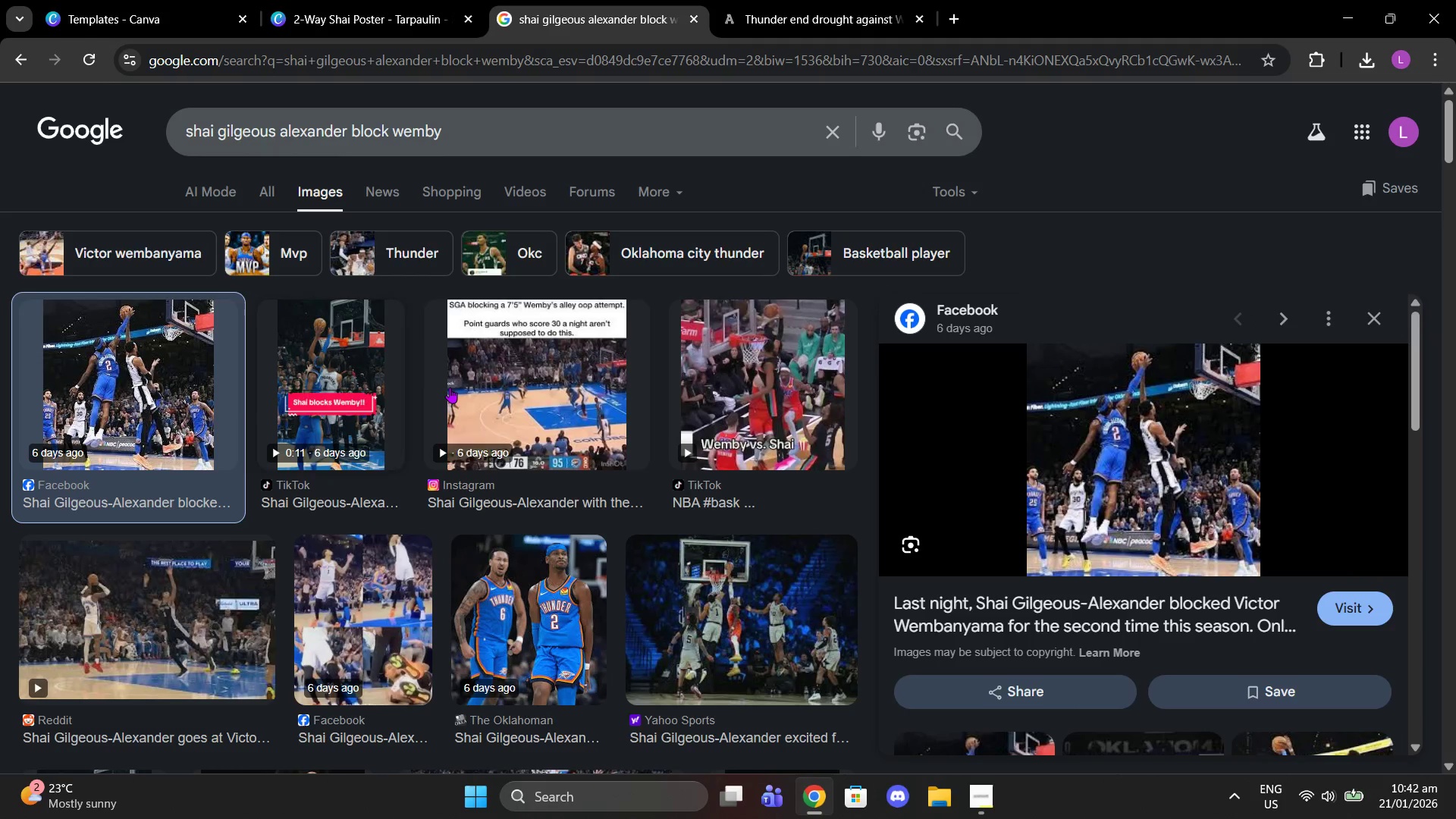 
 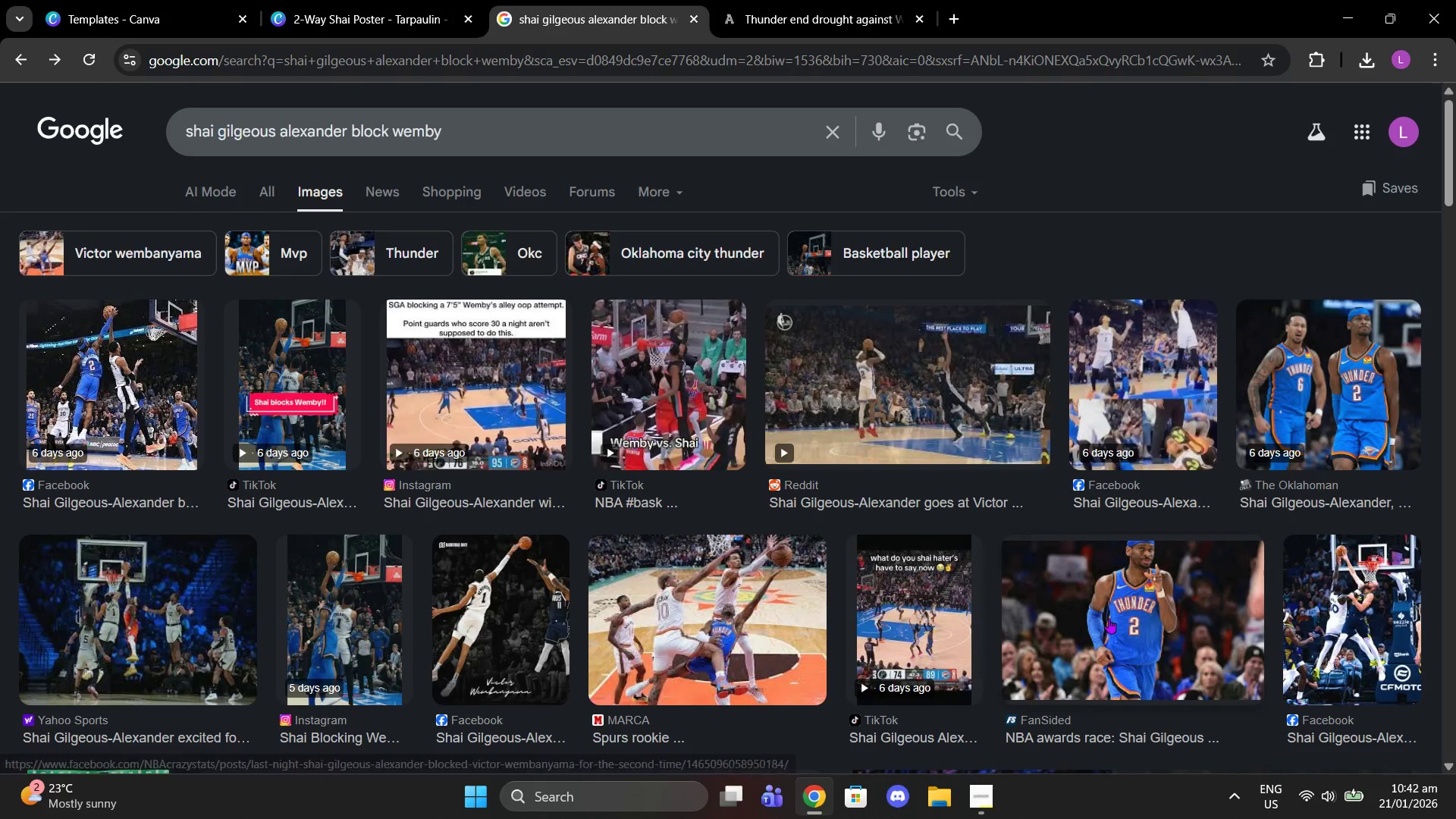 
left_click([1109, 618])
 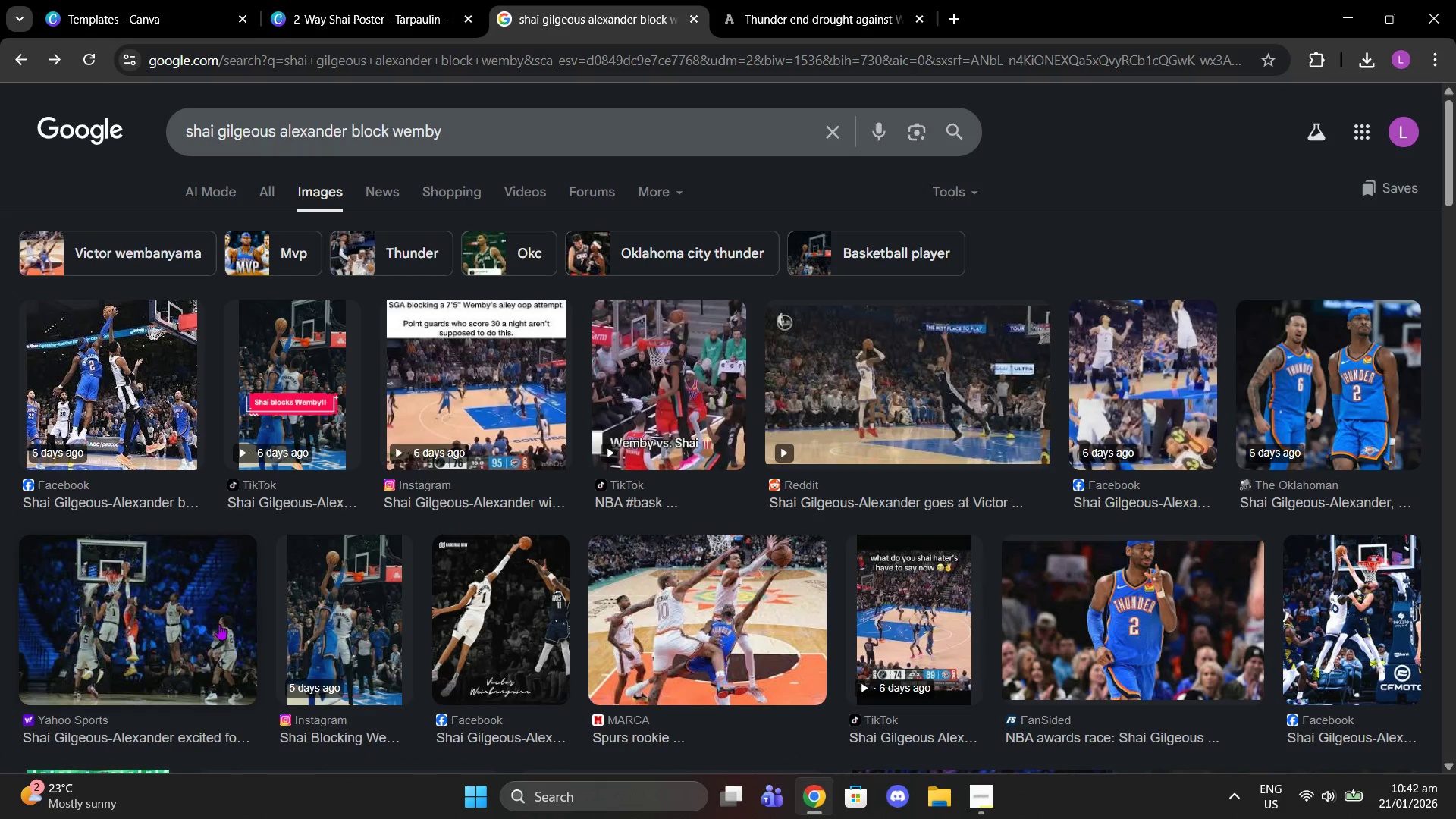 
left_click([216, 628])
 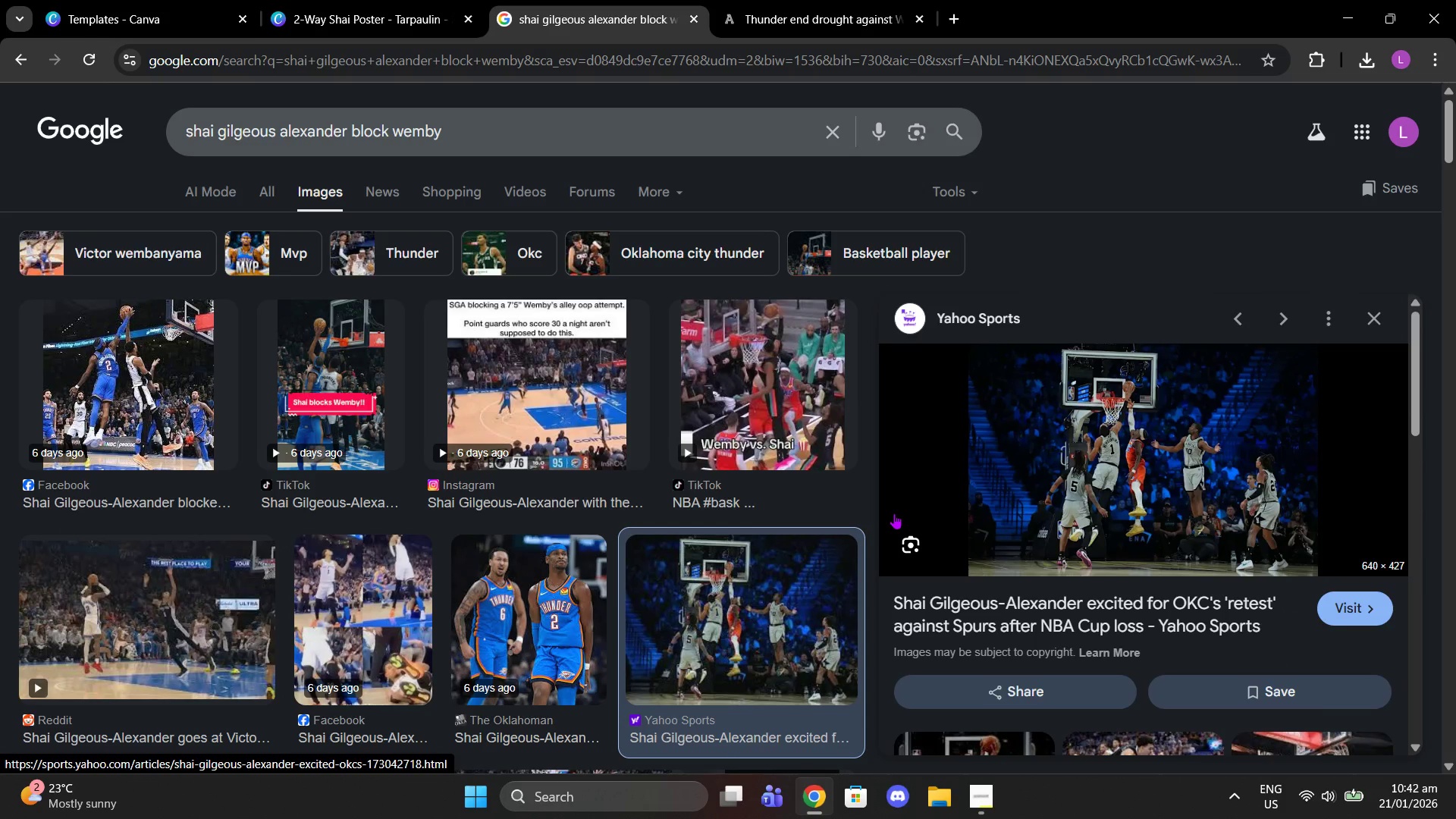 
wait(5.67)
 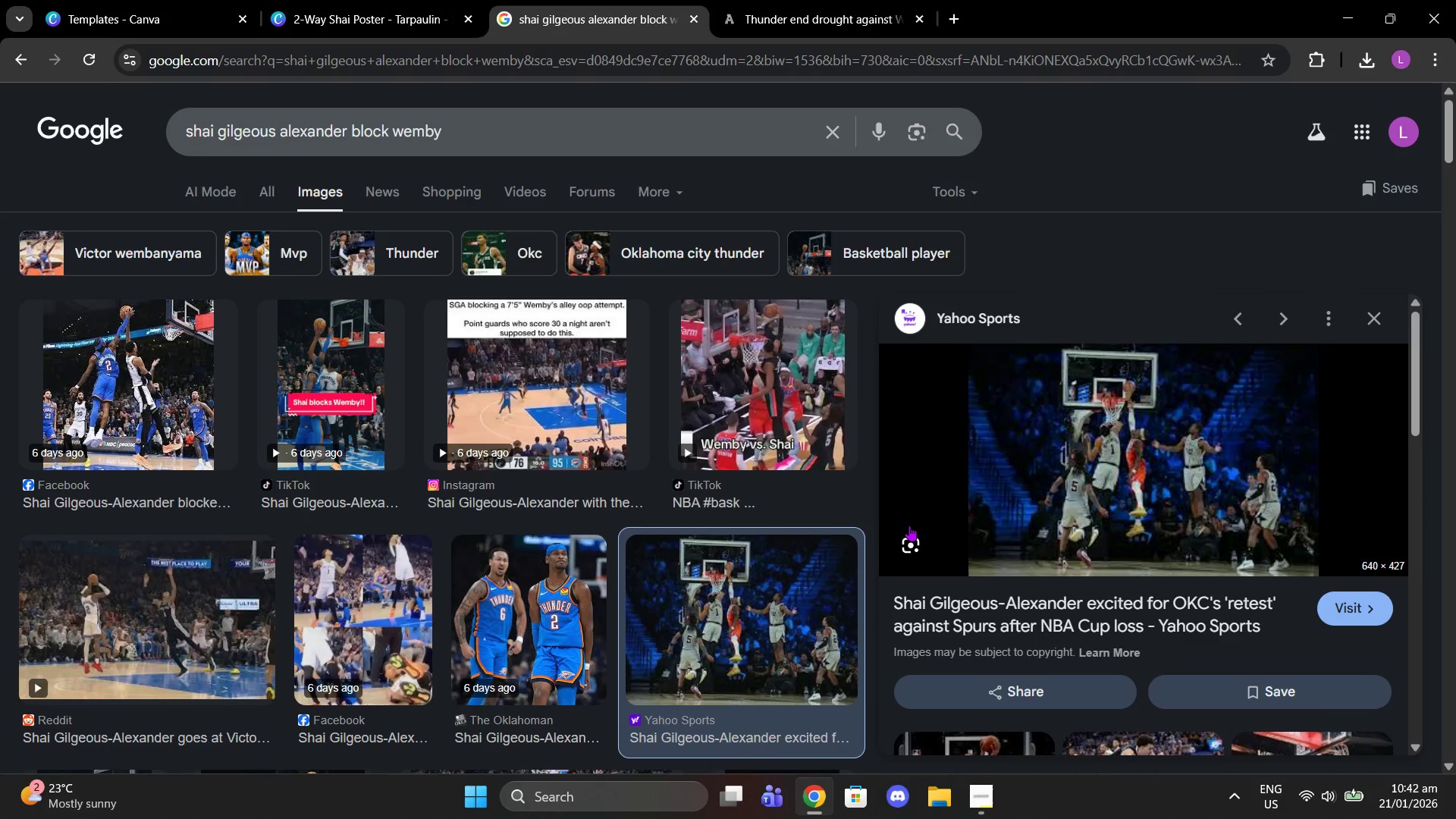 
scroll: coordinate [1171, 482], scroll_direction: down, amount: 4.0
 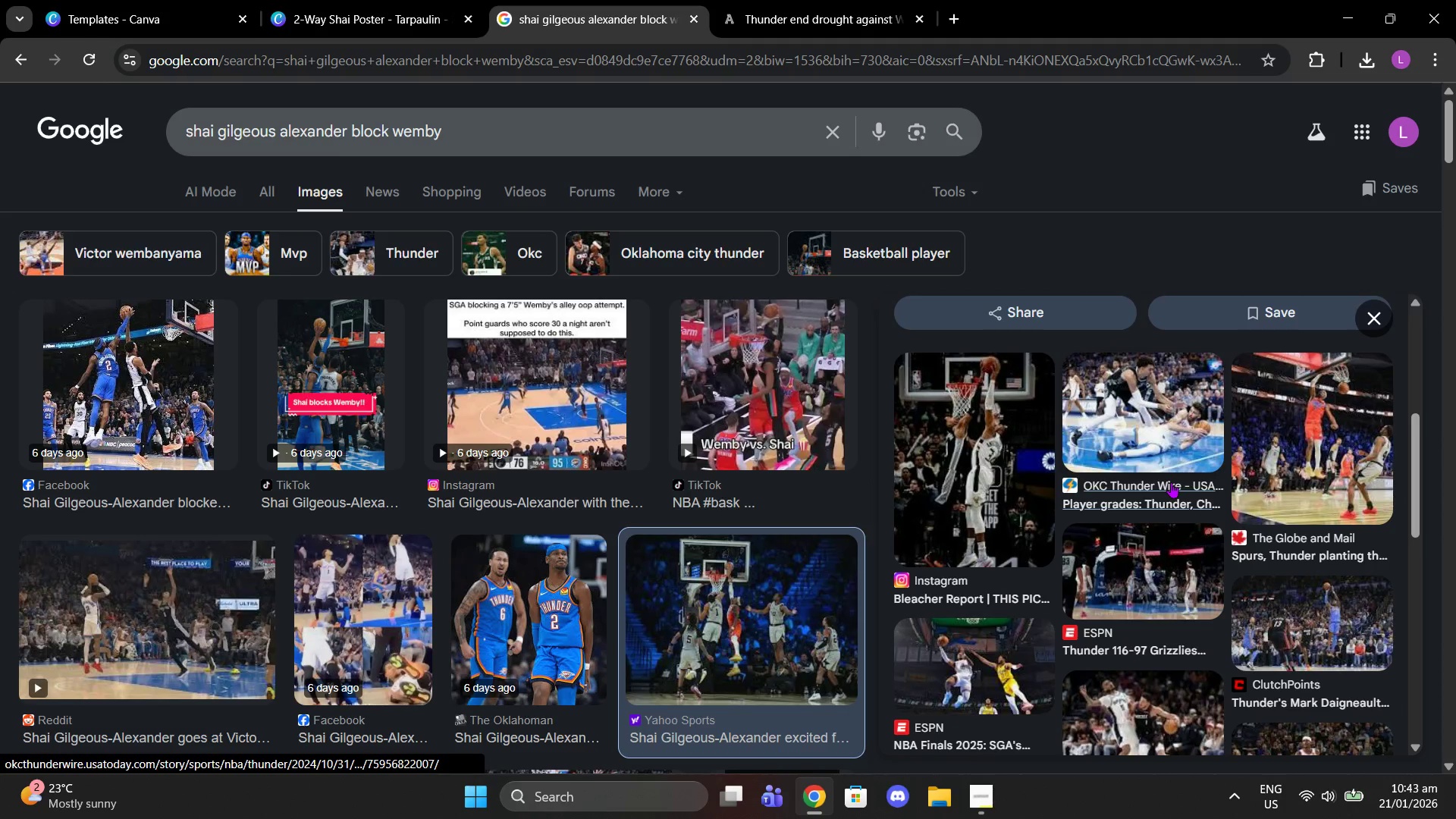 
scroll: coordinate [1171, 482], scroll_direction: up, amount: 1.0
 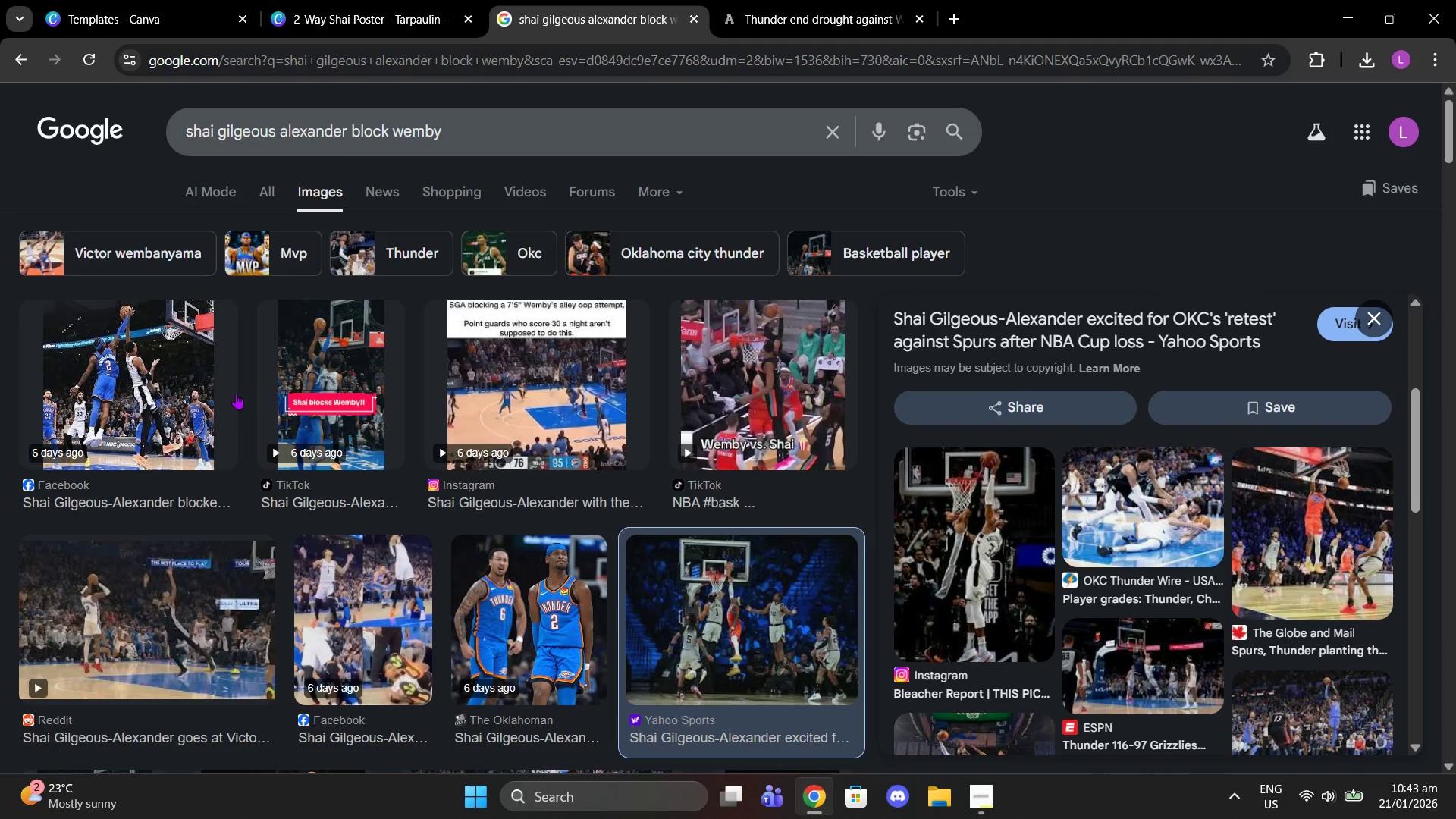 
left_click([192, 378])
 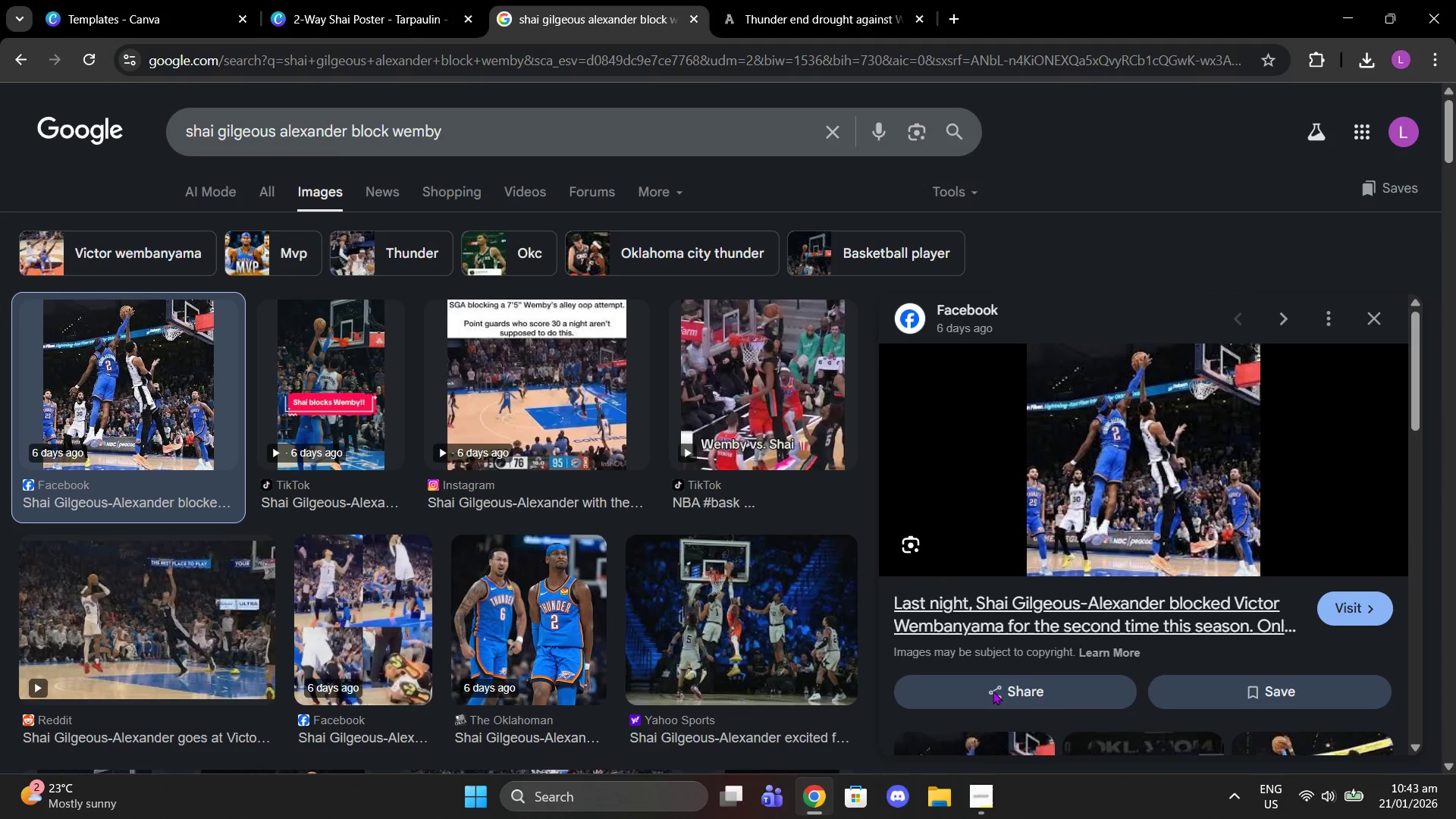 
left_click([1003, 595])
 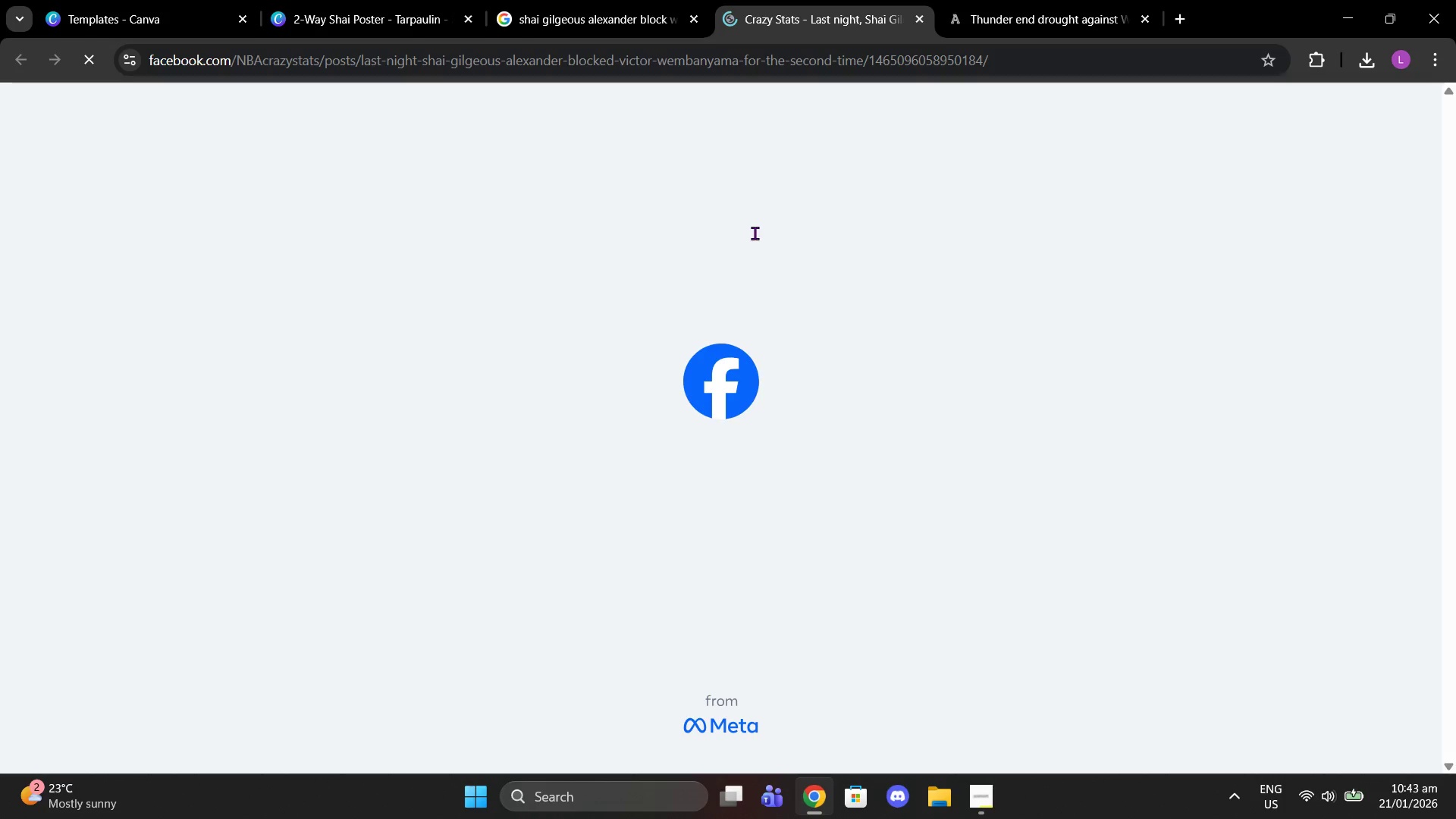 
wait(7.06)
 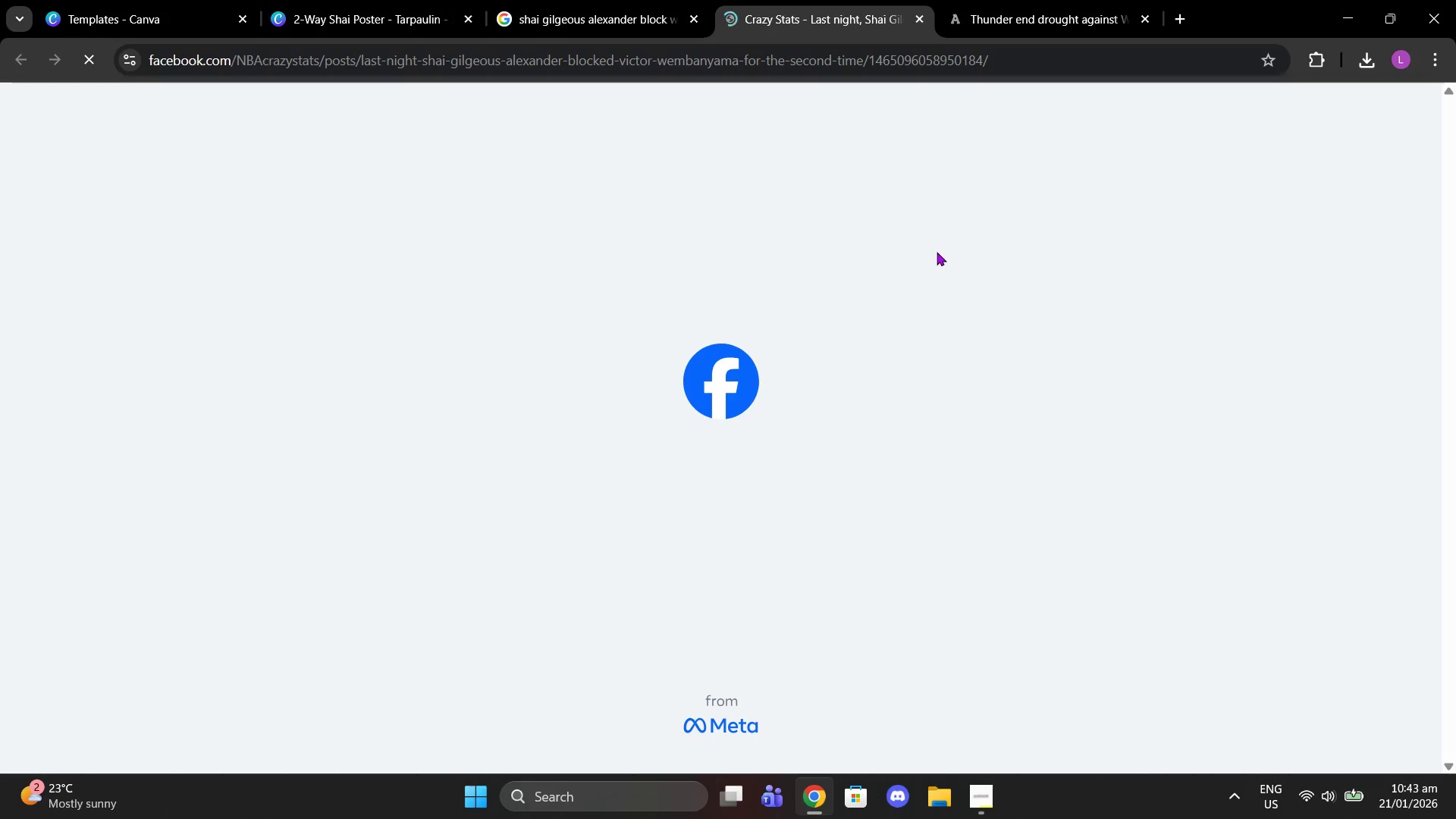 
left_click([805, 504])
 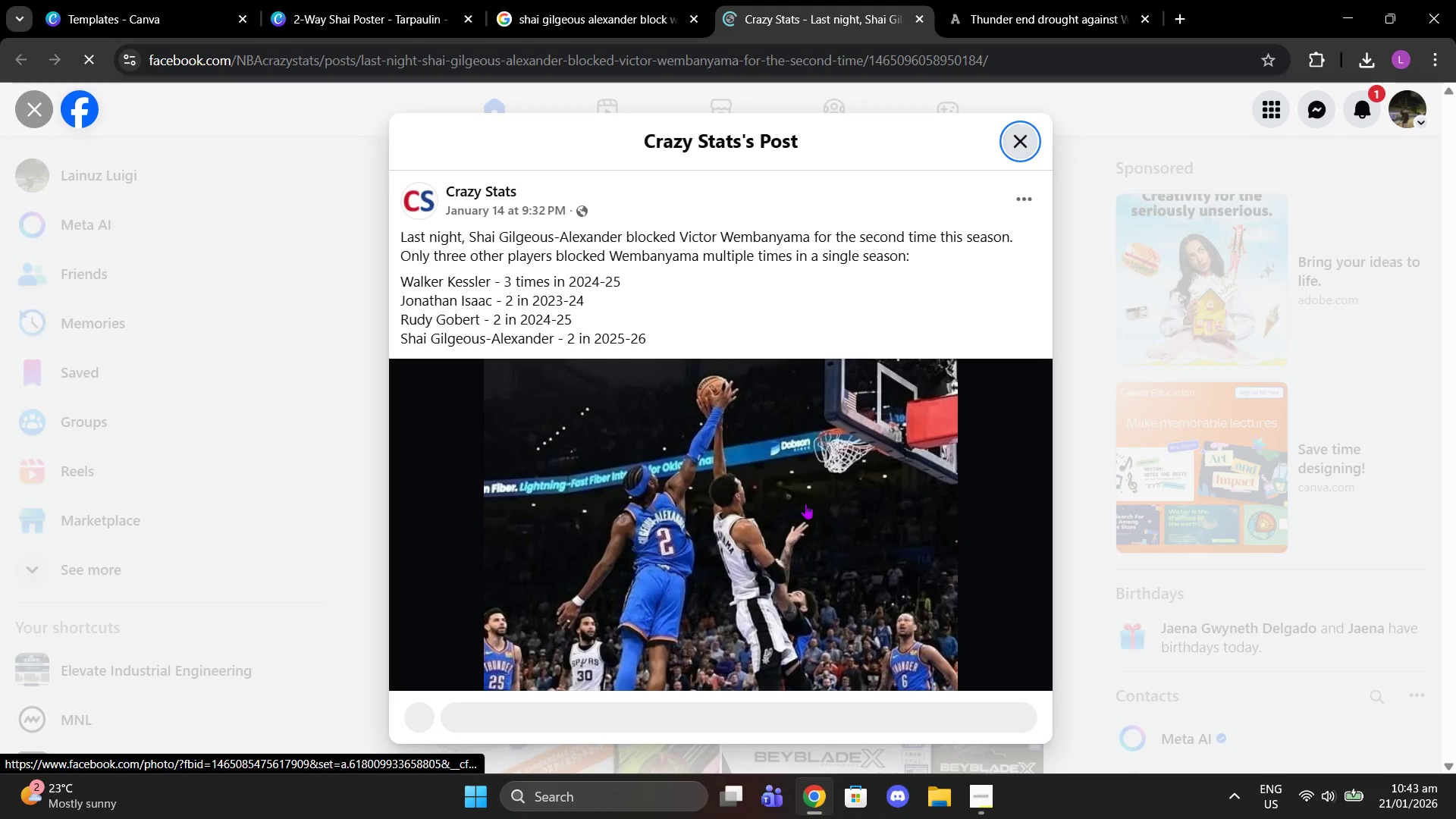 
scroll: coordinate [805, 498], scroll_direction: down, amount: 2.0
 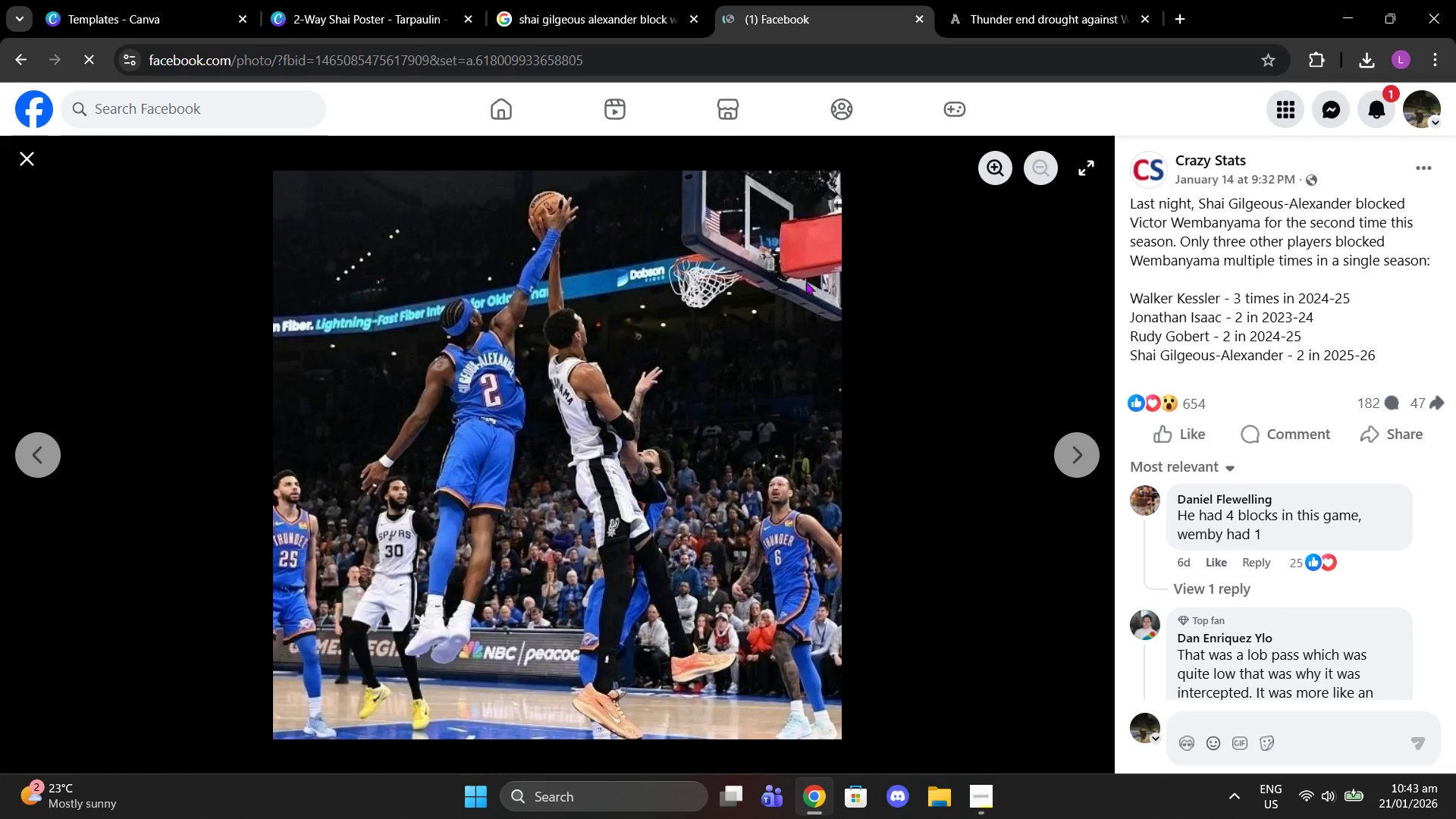 
wait(6.14)
 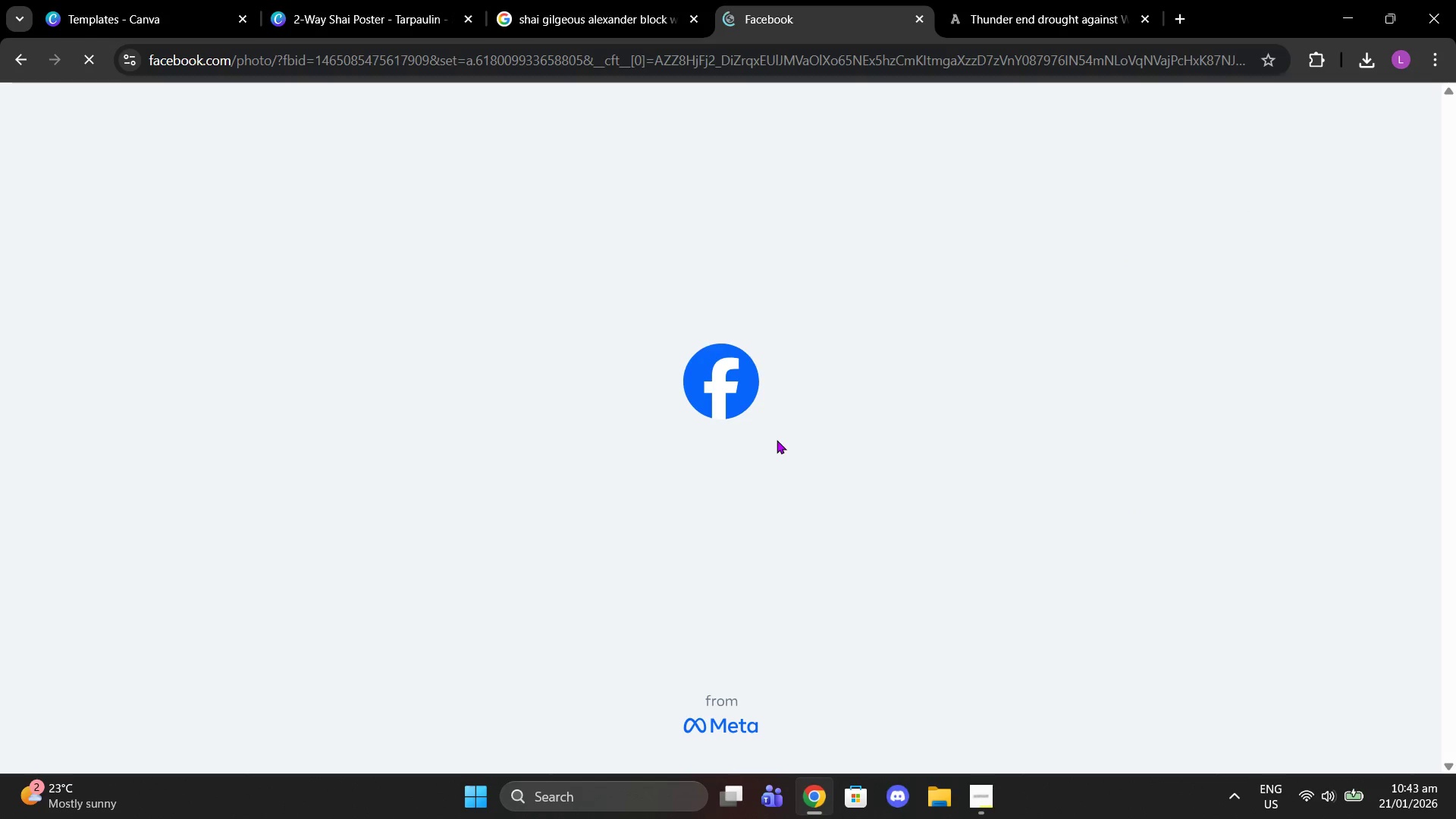 
left_click([917, 13])
 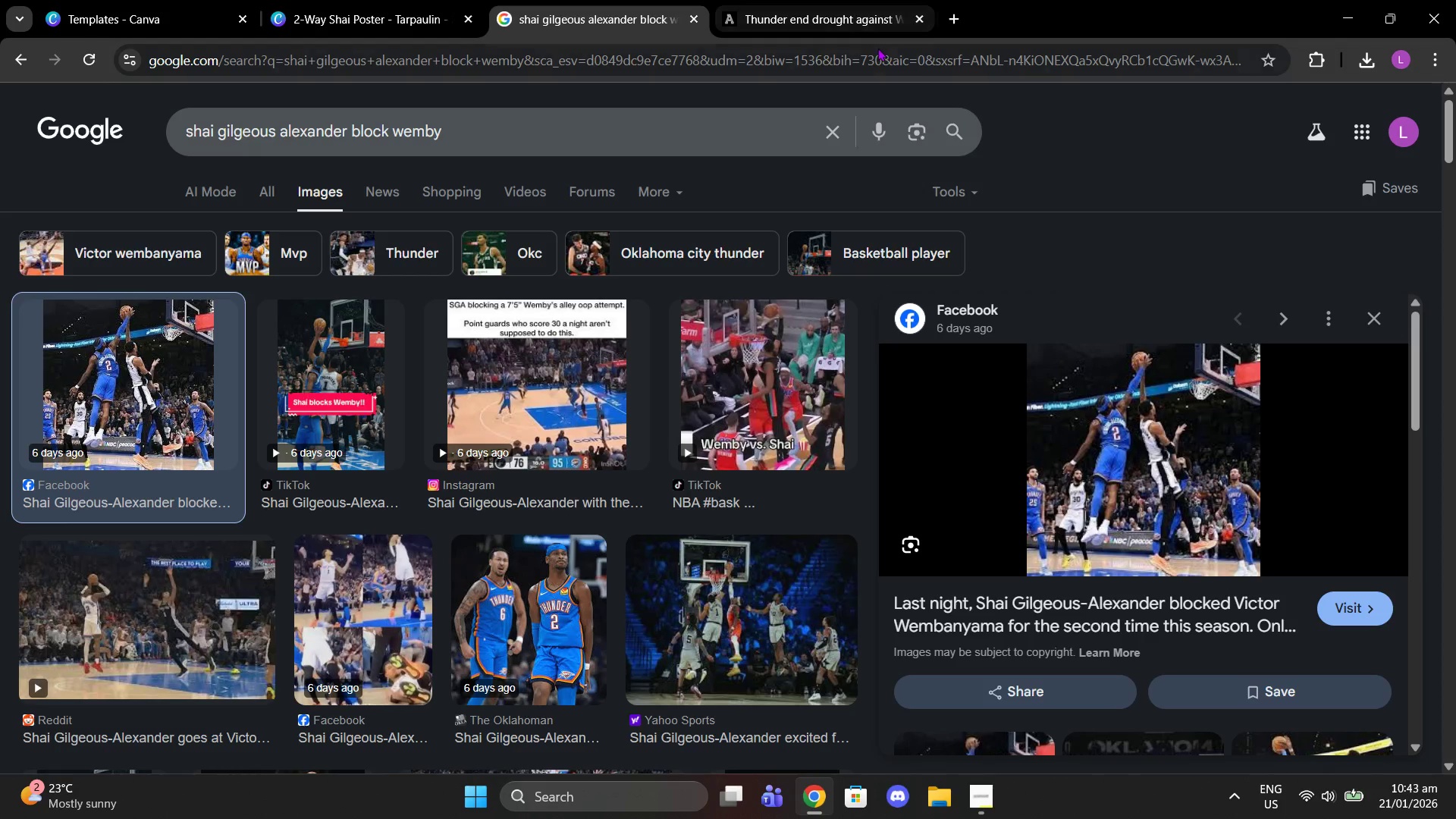 
left_click([823, 14])
 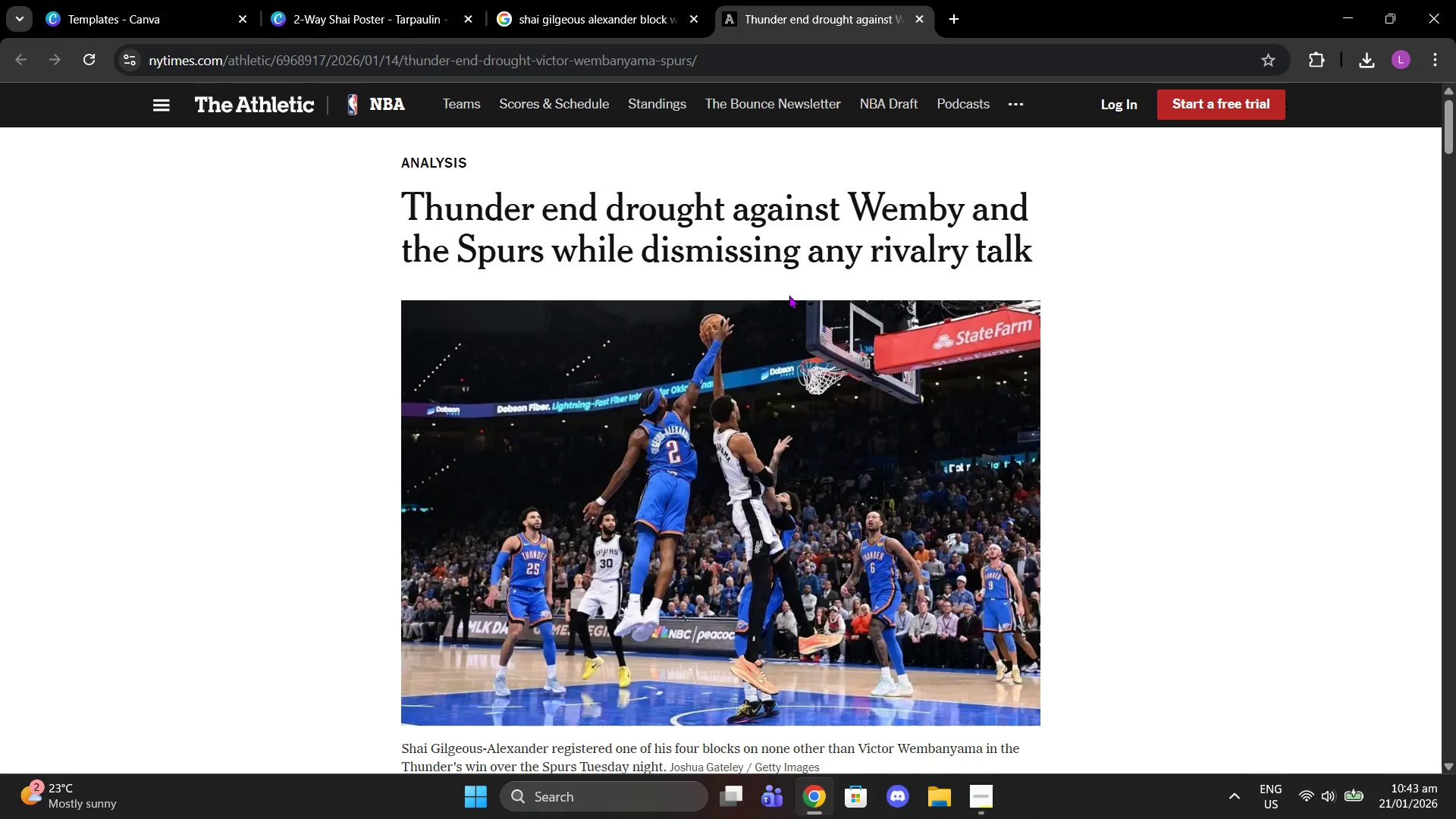 
right_click([777, 435])
 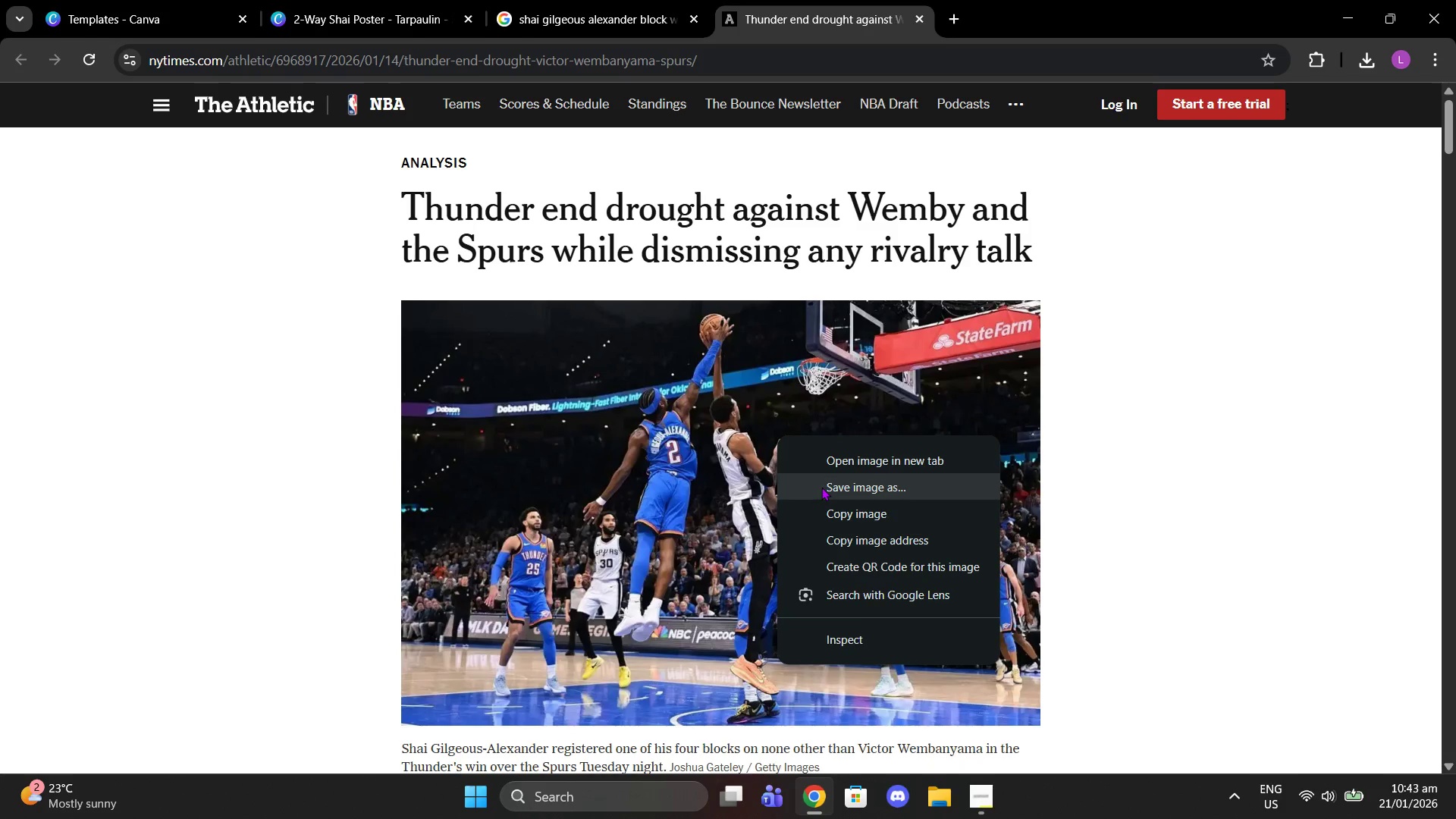 
left_click([831, 519])
 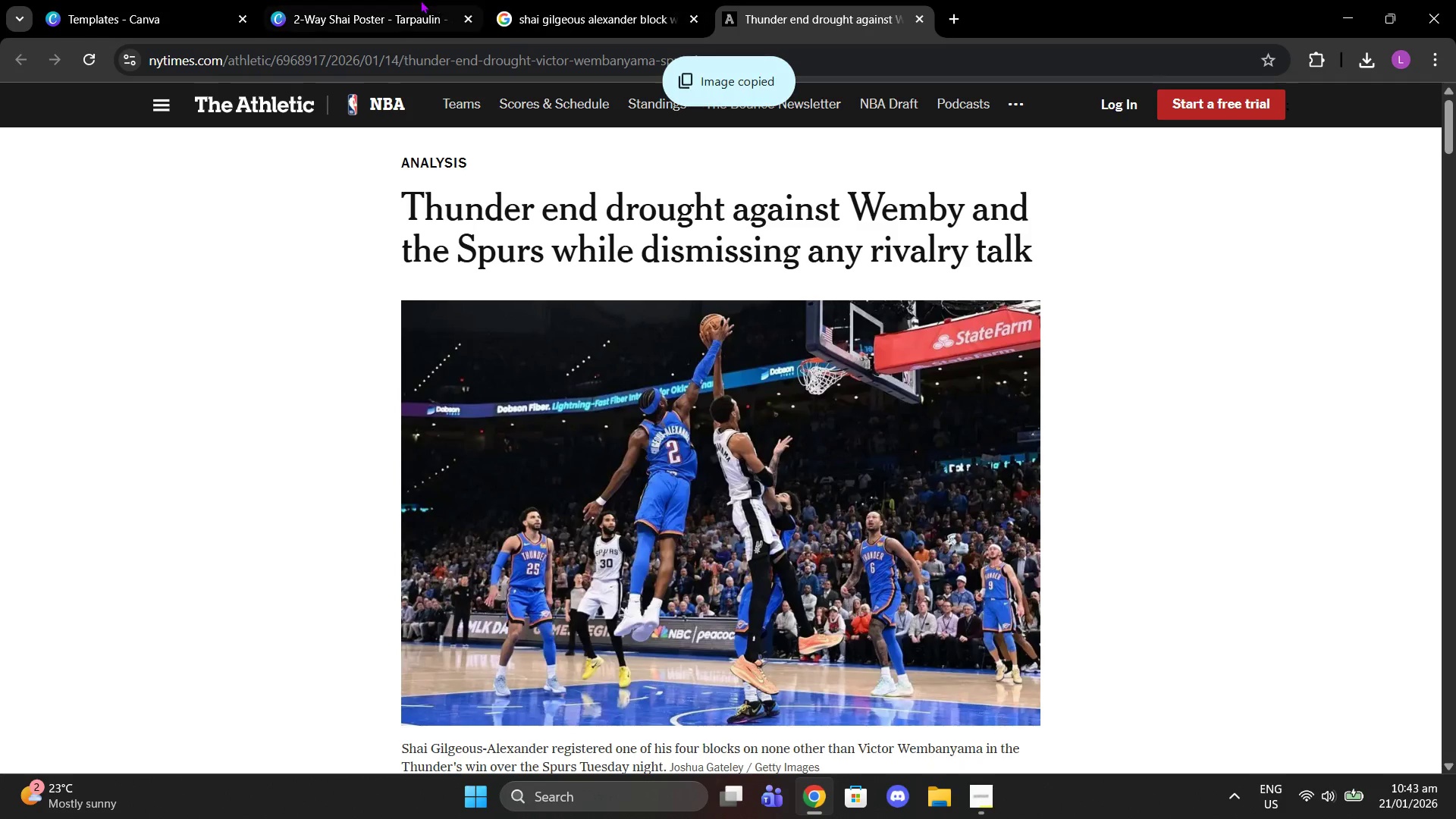 
left_click([411, 0])
 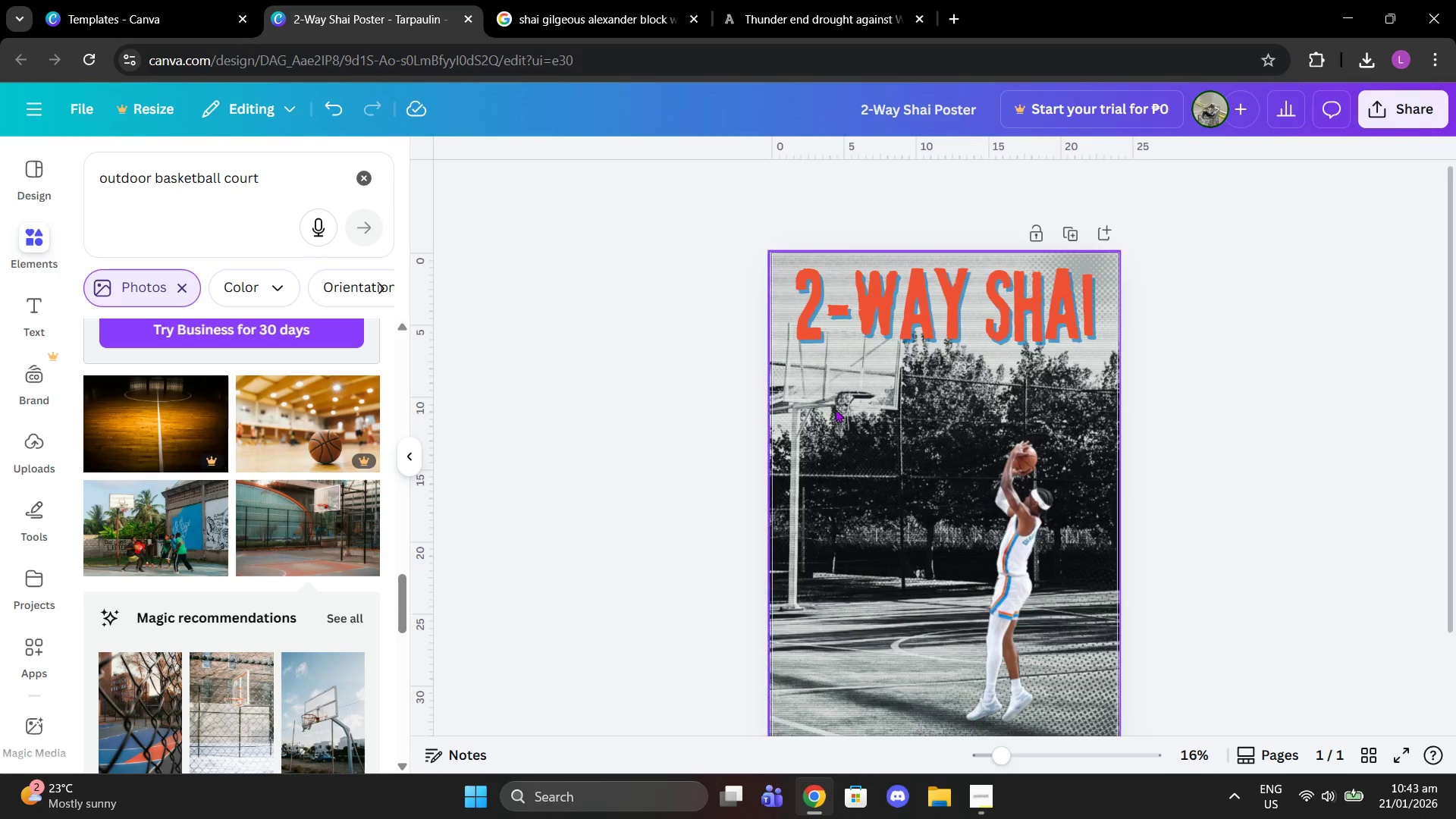 
left_click([835, 409])
 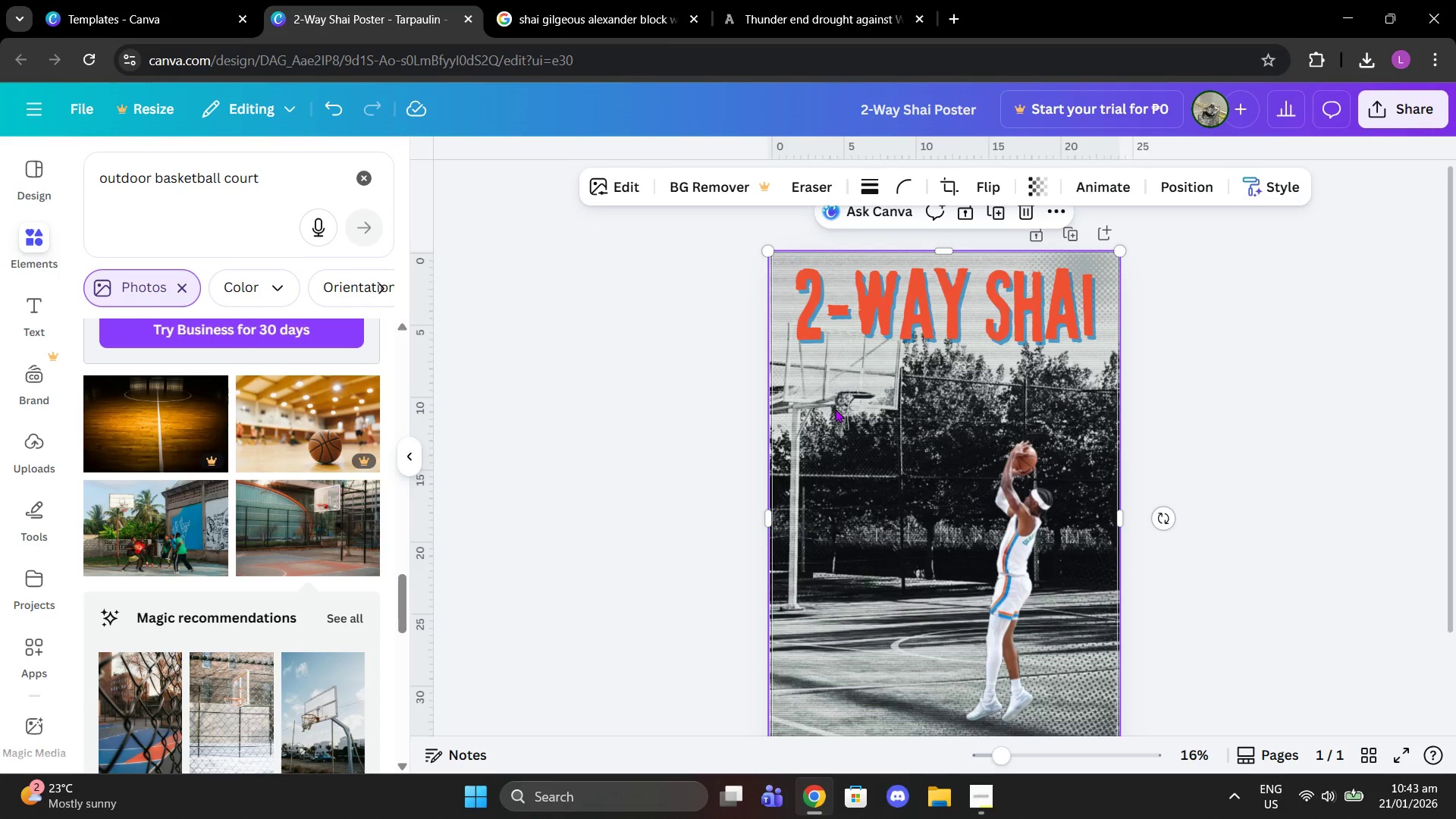 
key(Control+V)
 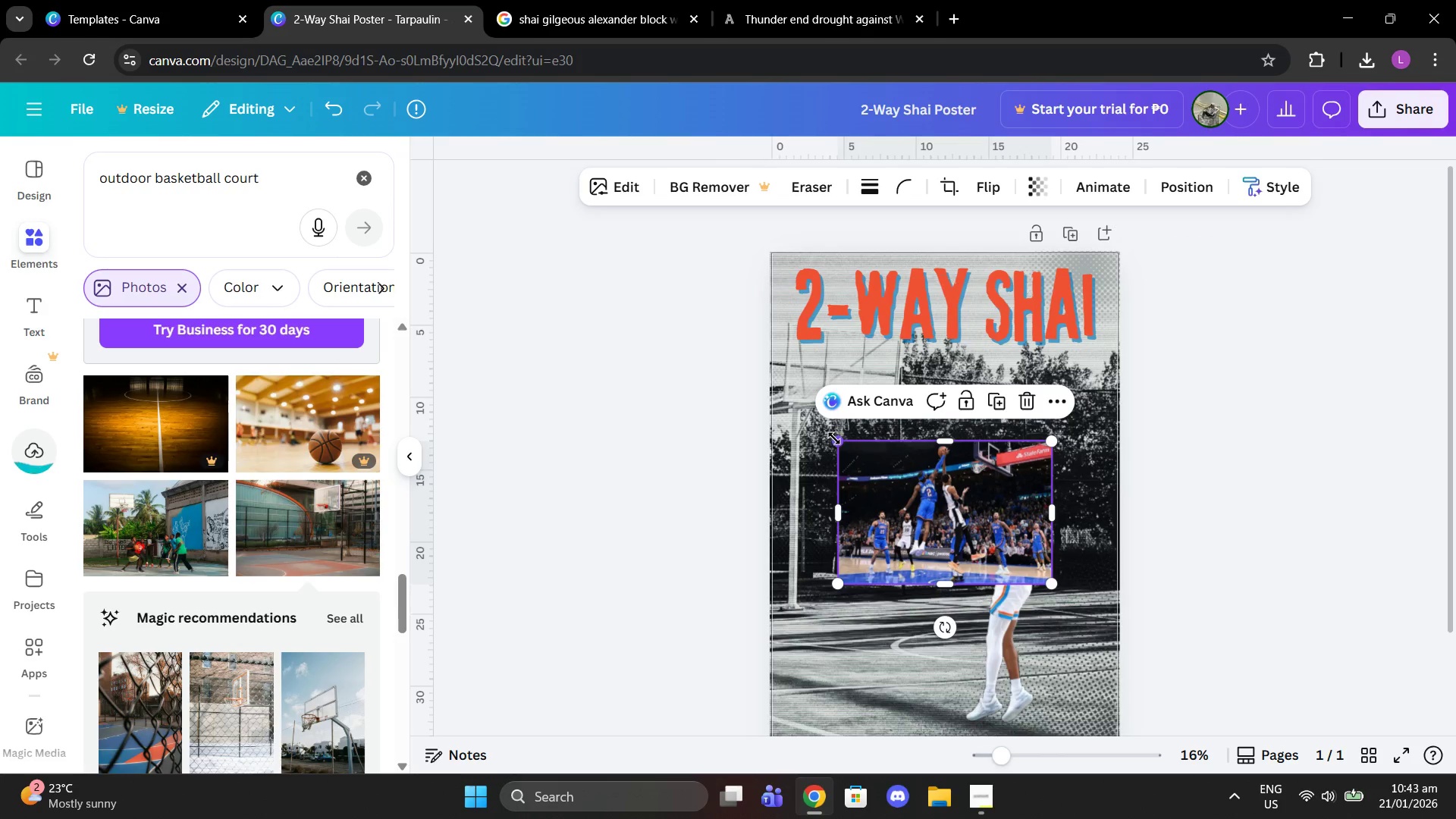 
left_click_drag(start_coordinate=[834, 438], to_coordinate=[581, 259])
 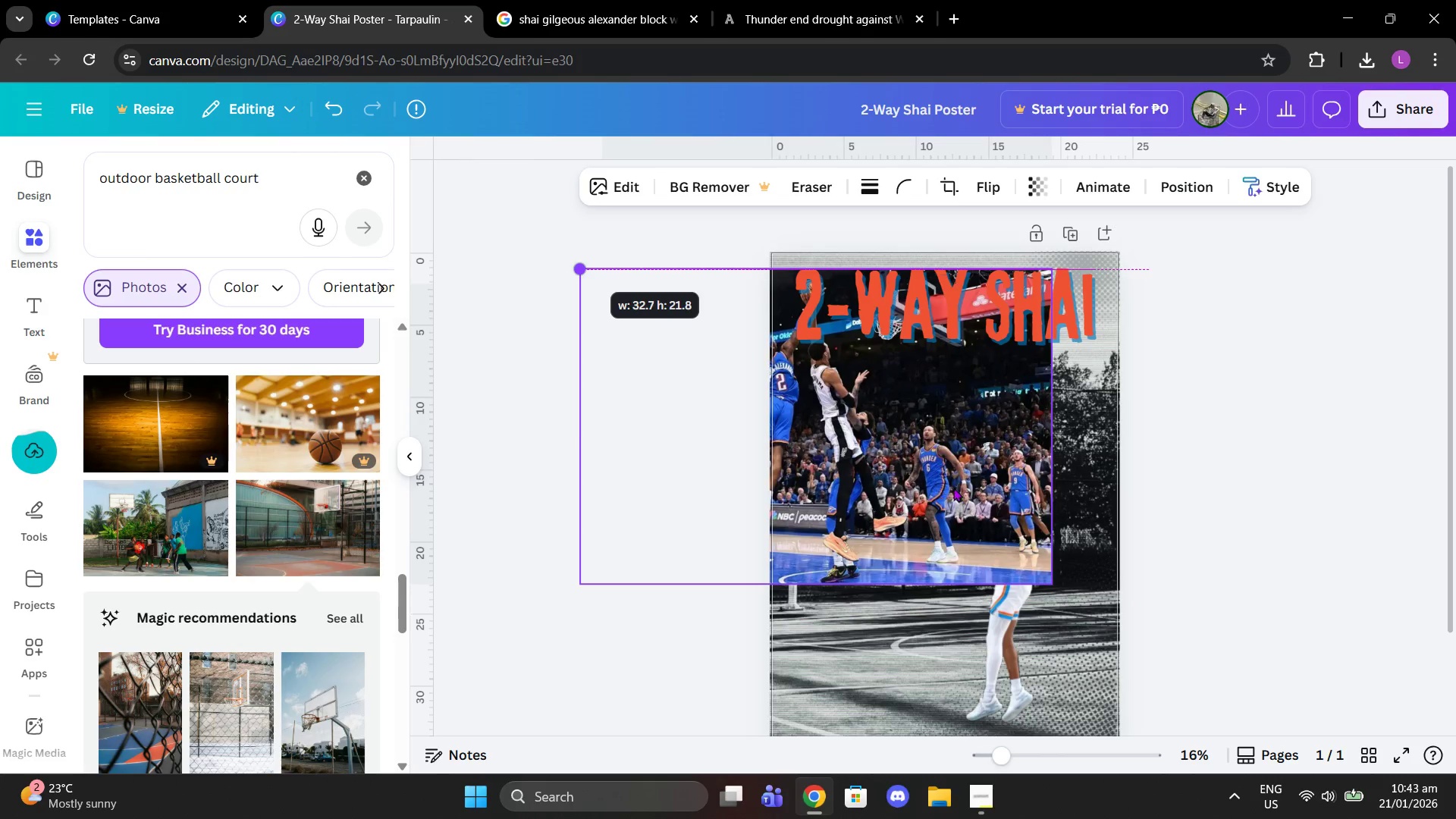 
left_click_drag(start_coordinate=[963, 491], to_coordinate=[1094, 666])
 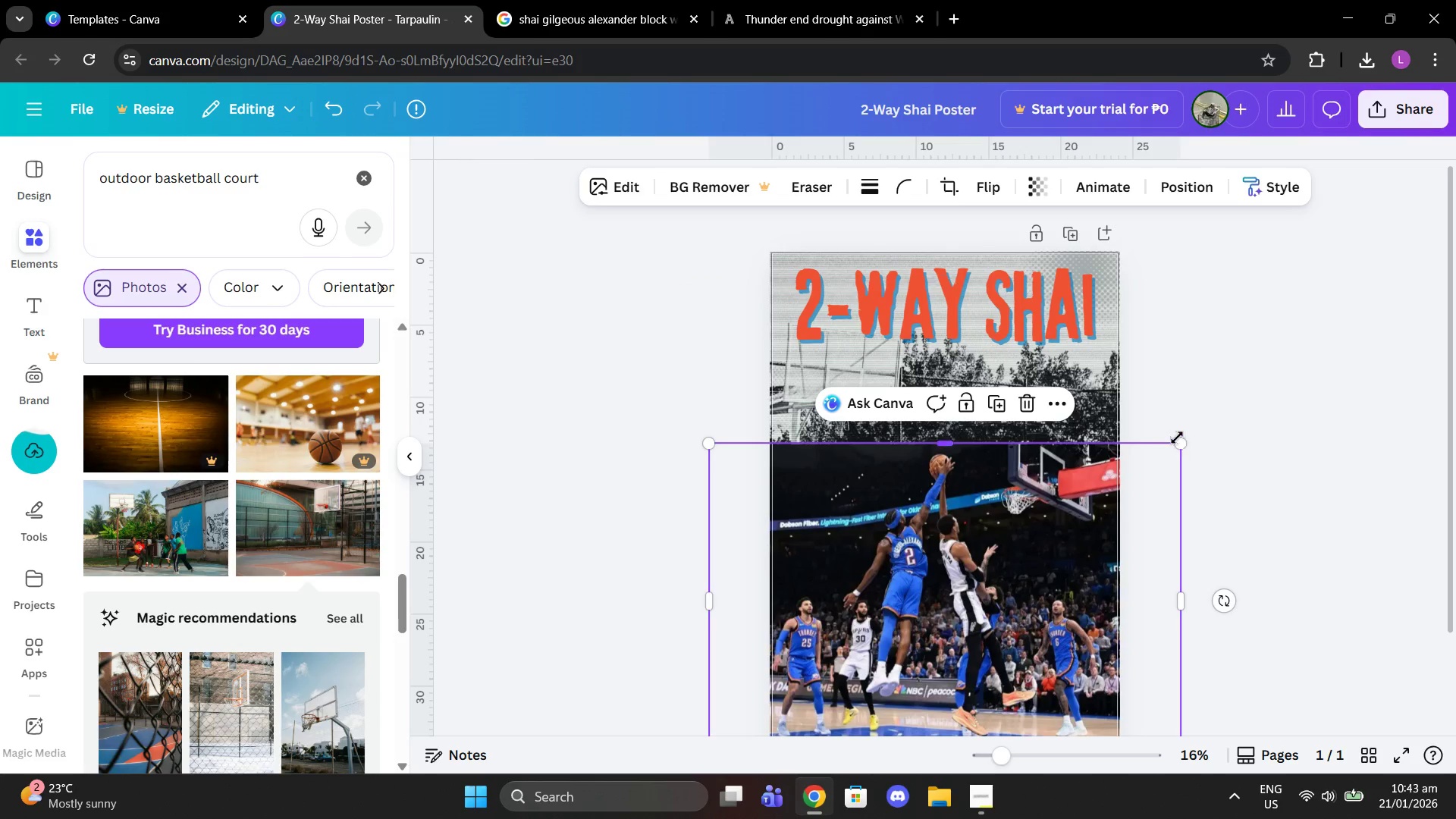 
left_click_drag(start_coordinate=[1185, 441], to_coordinate=[1280, 306])
 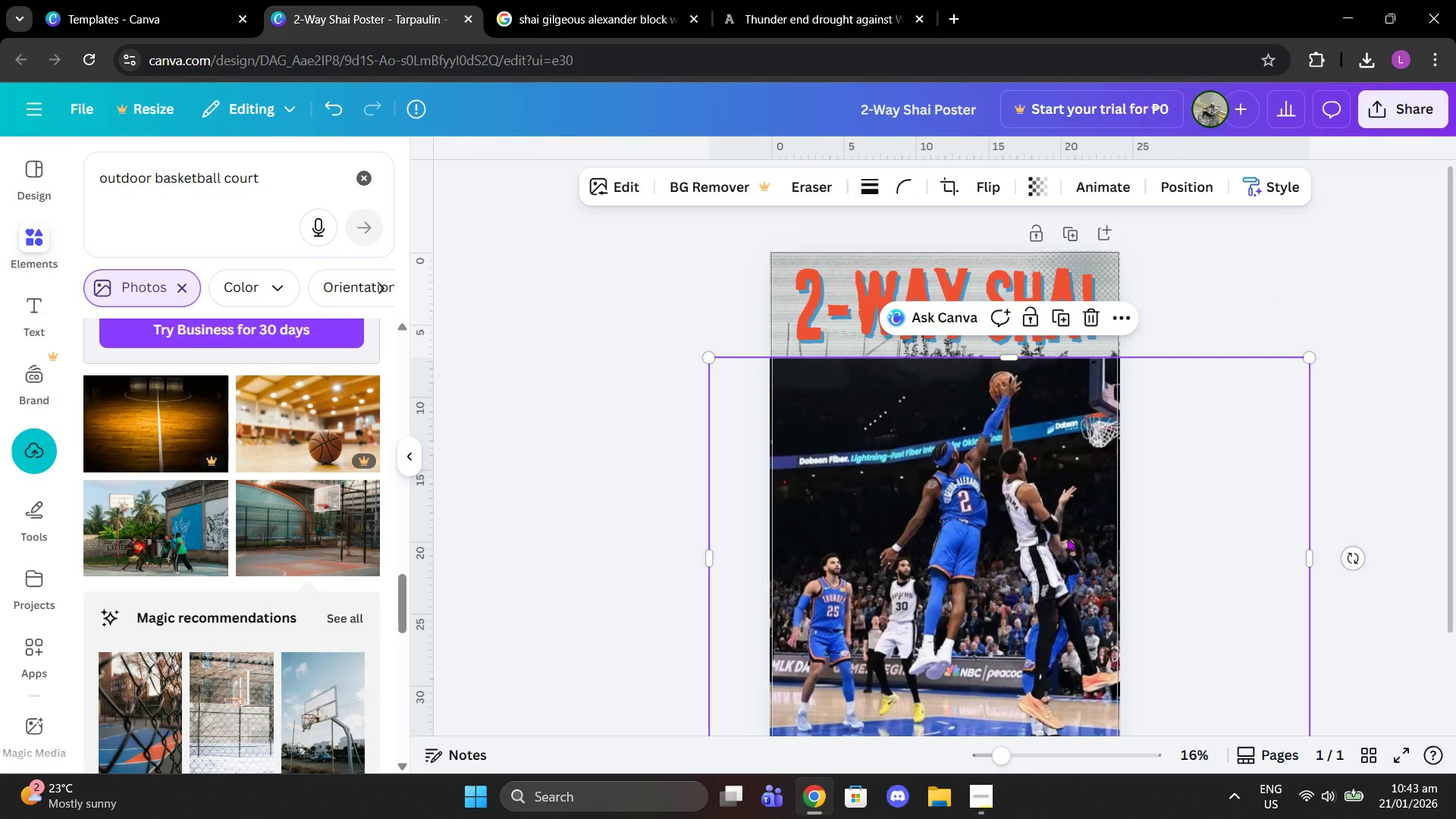 
left_click_drag(start_coordinate=[1053, 544], to_coordinate=[1010, 541])
 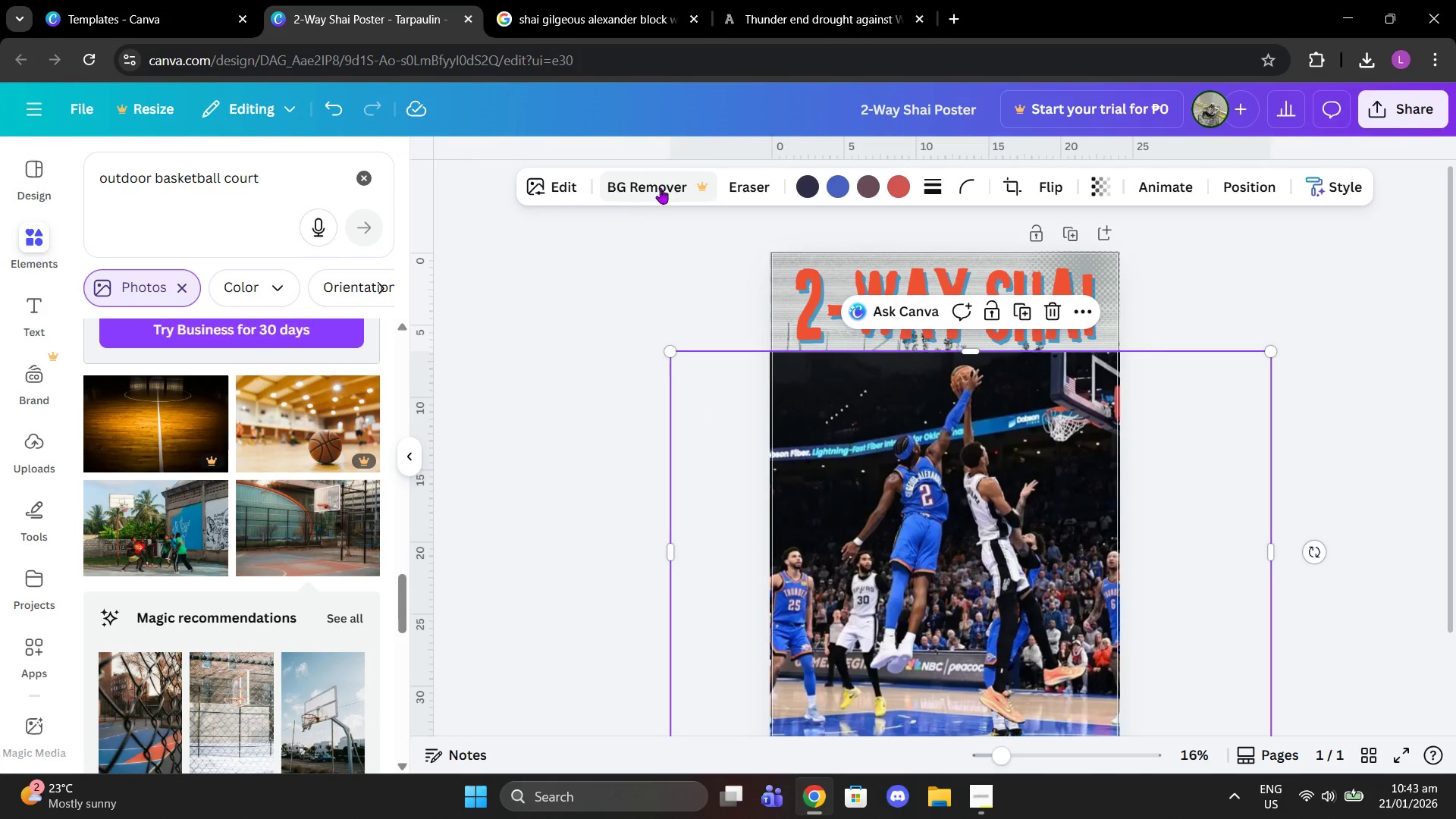 
left_click([738, 182])
 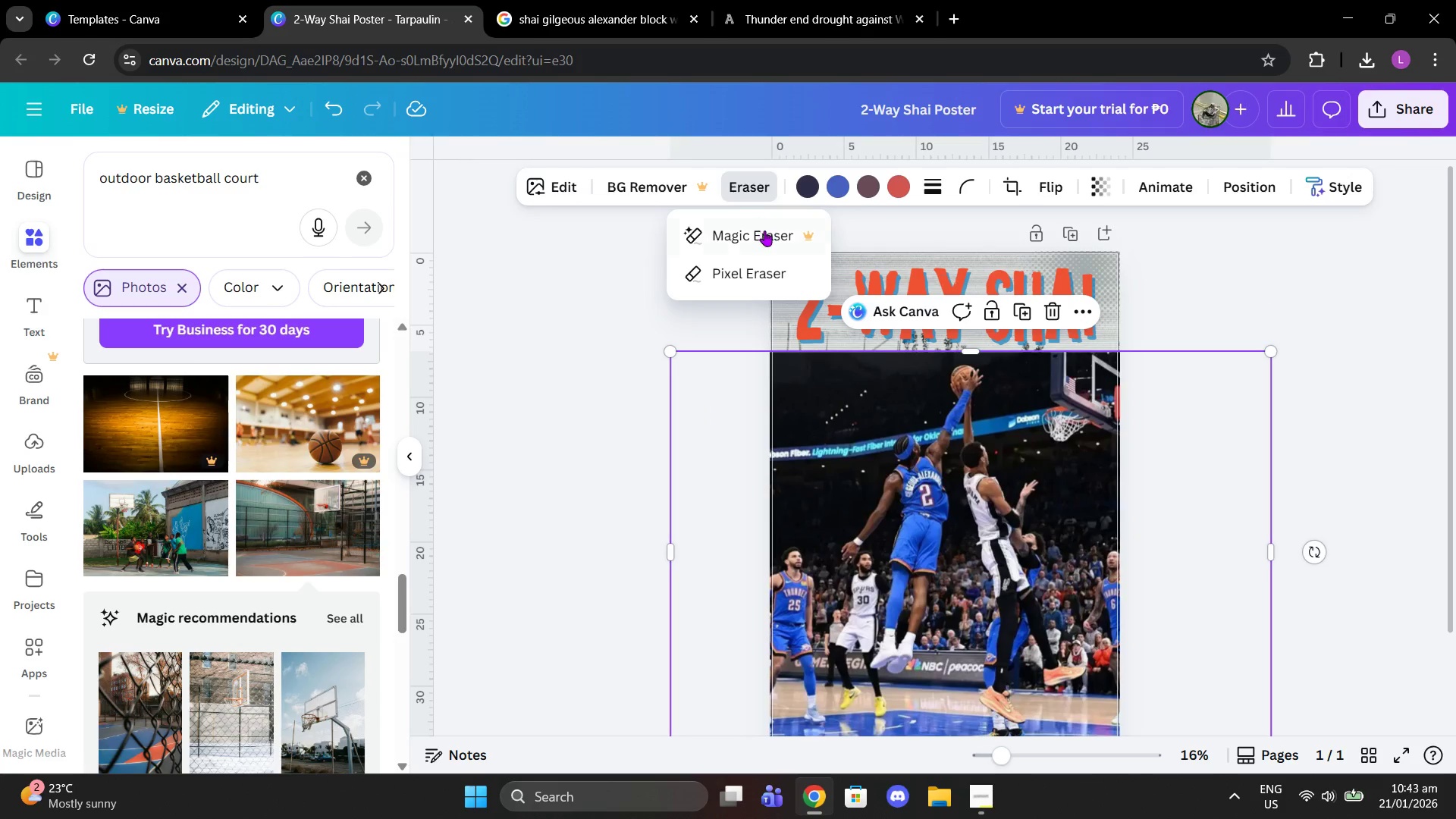 
left_click([764, 271])
 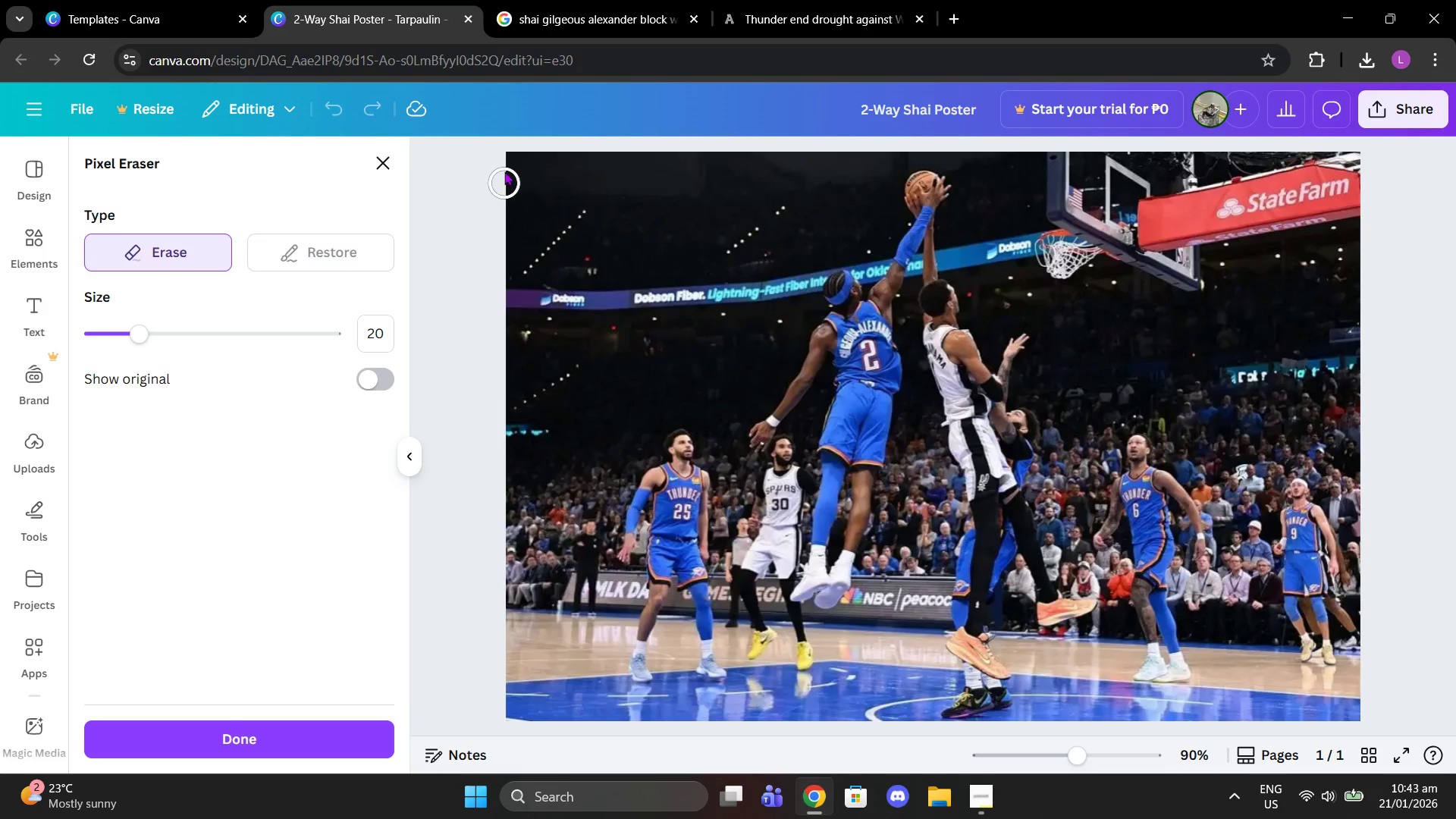 
left_click_drag(start_coordinate=[222, 332], to_coordinate=[317, 331])
 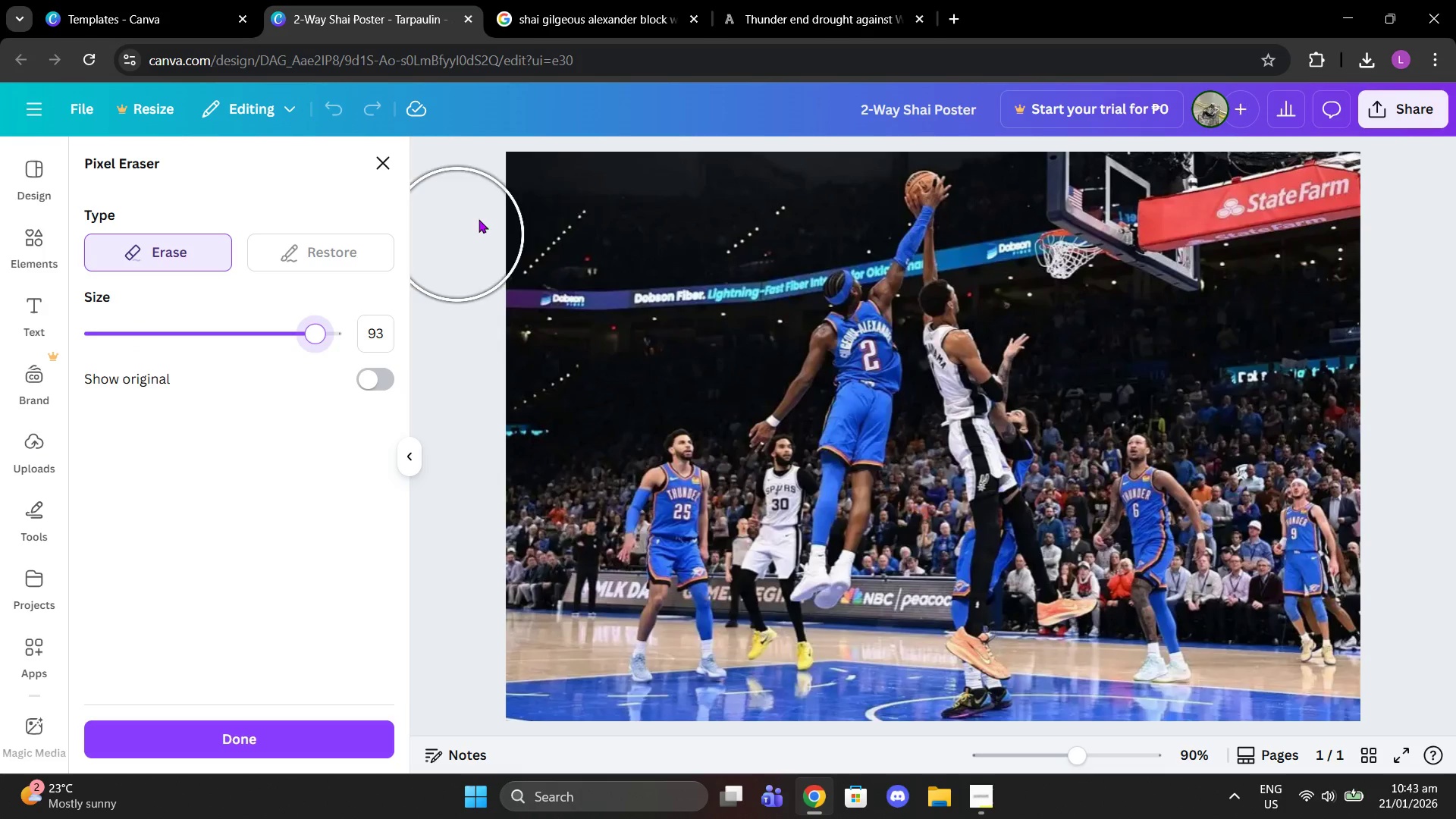 
left_click_drag(start_coordinate=[505, 198], to_coordinate=[684, 192])
 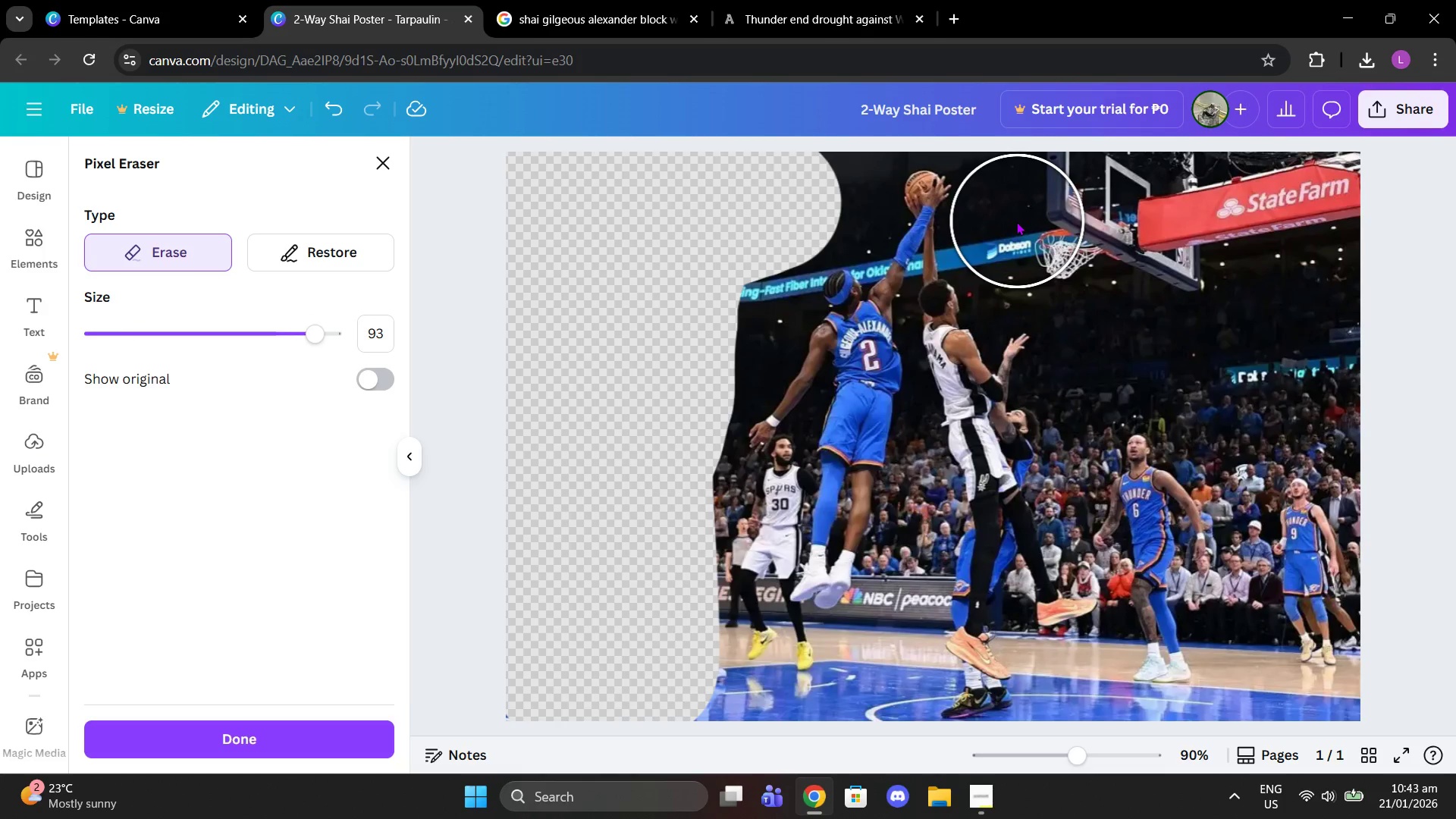 
left_click_drag(start_coordinate=[1013, 221], to_coordinate=[699, 453])
 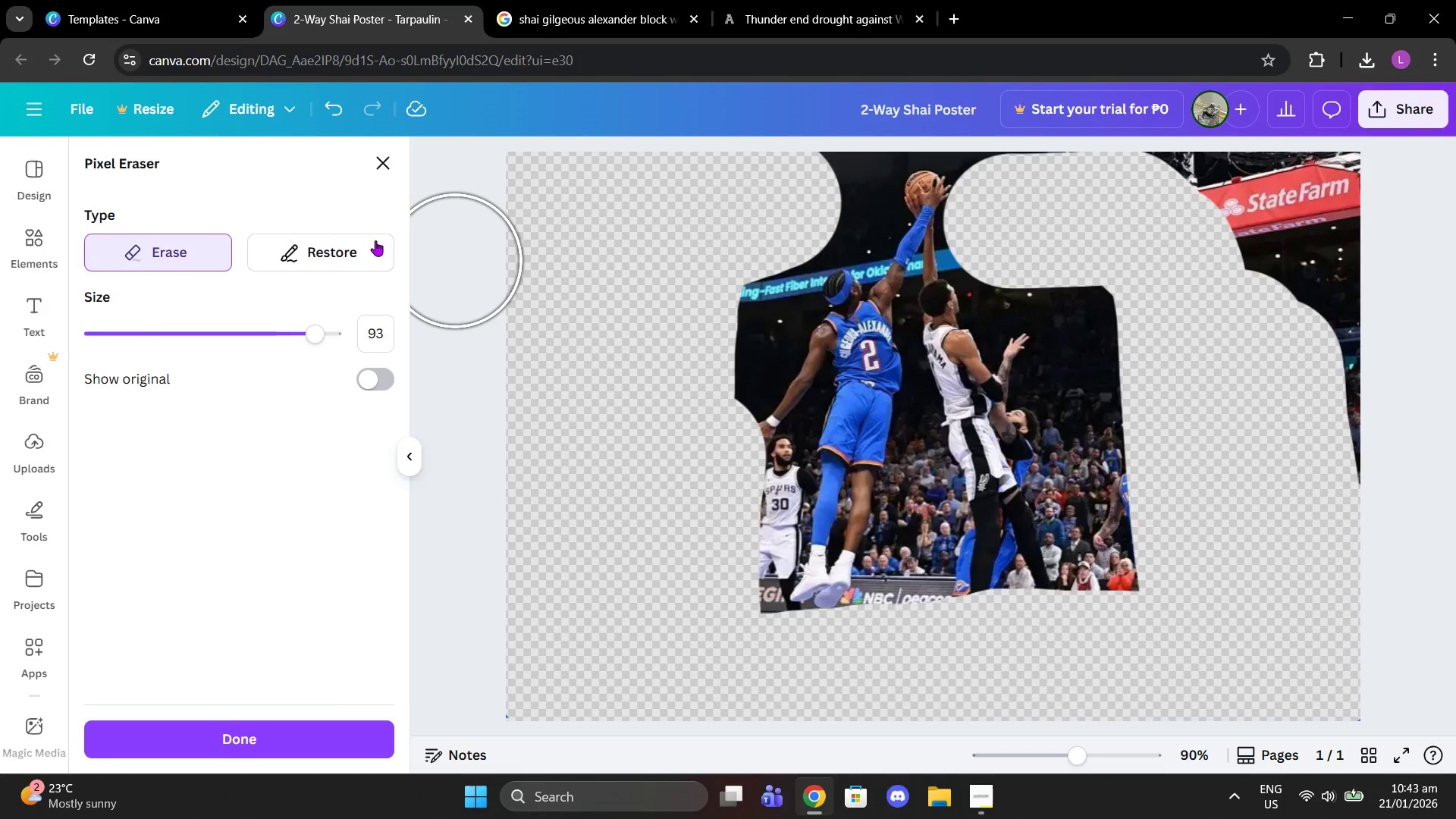 
left_click([373, 256])
 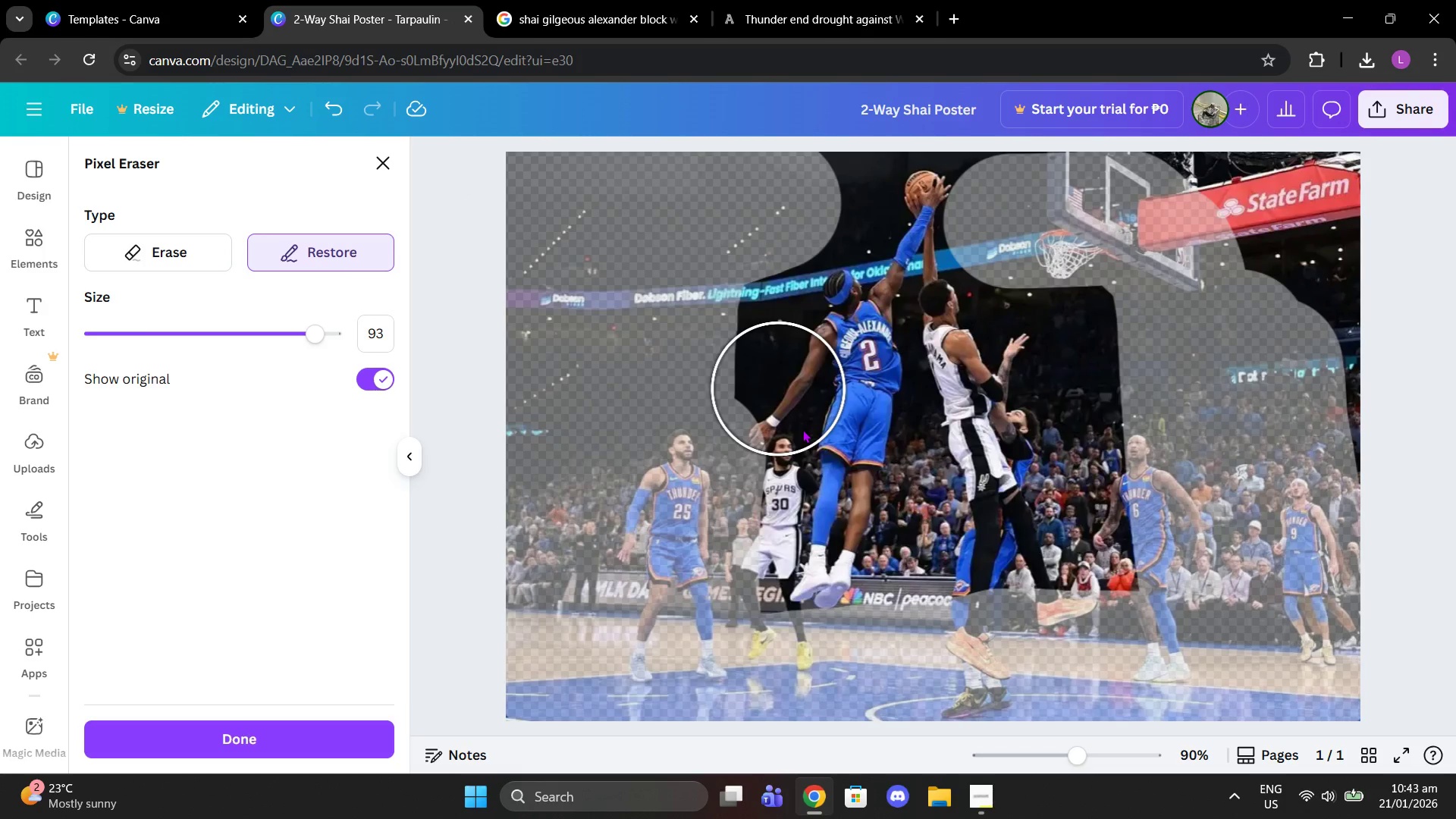 
left_click([795, 433])
 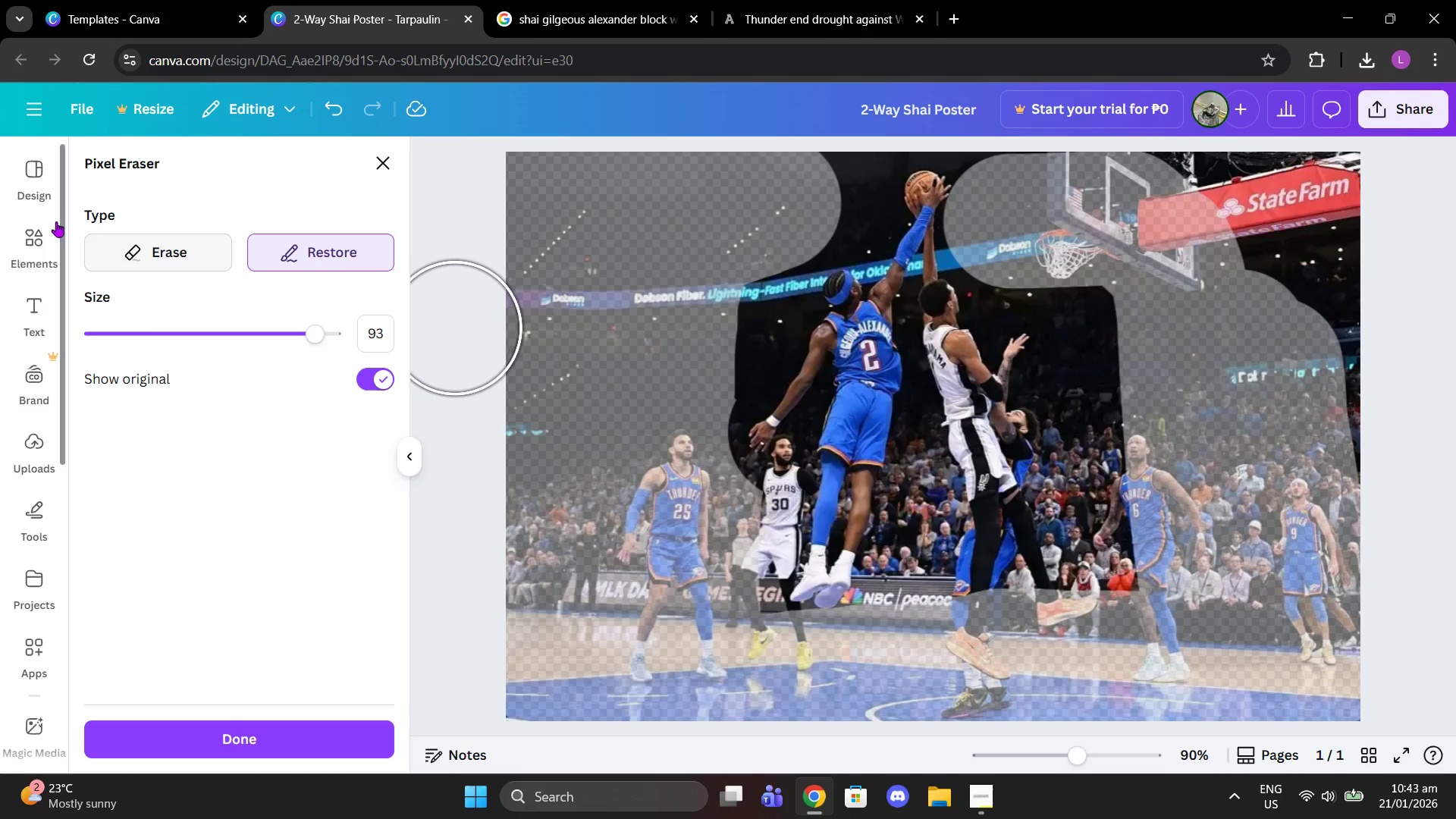 
left_click([117, 244])
 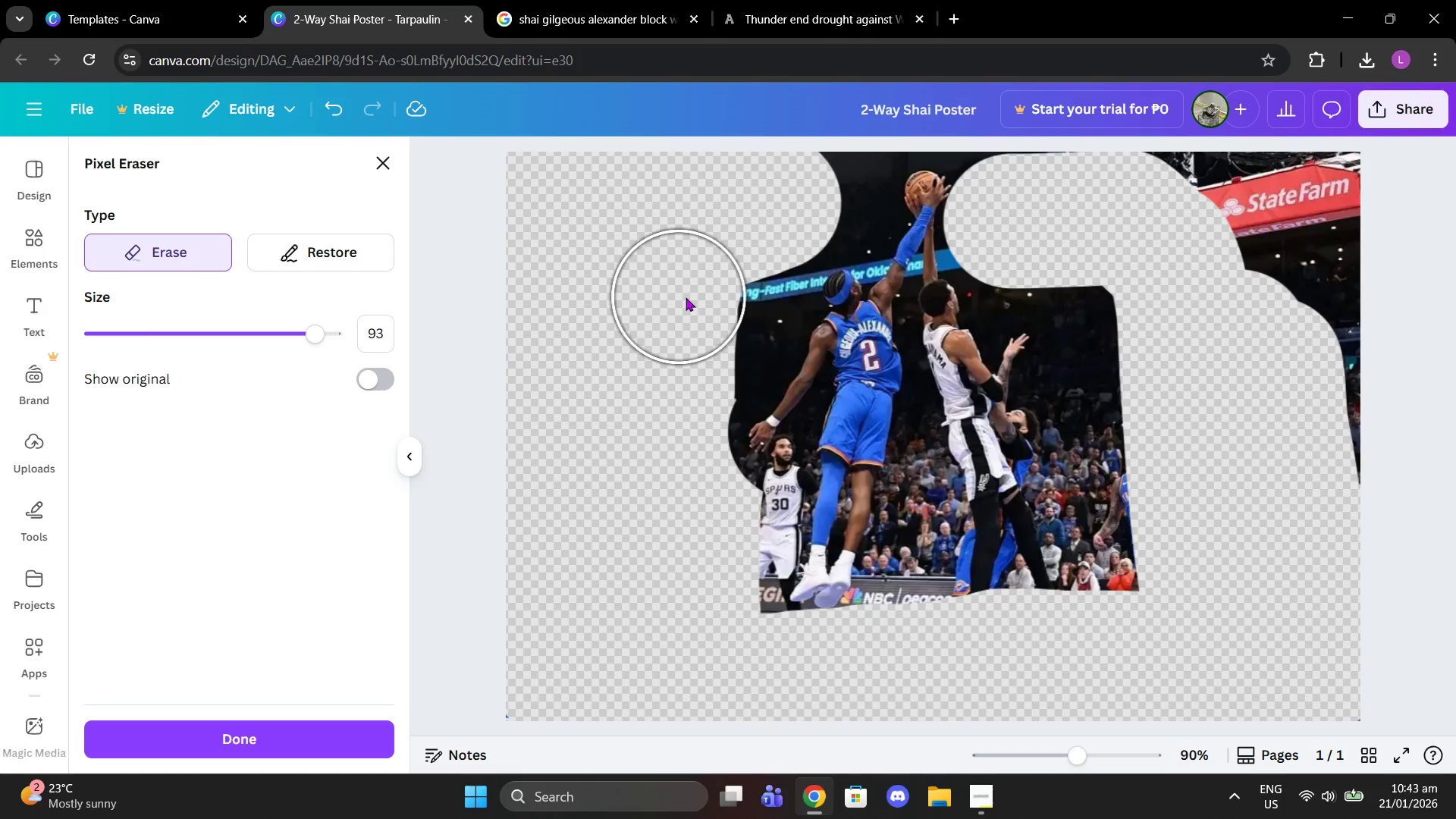 
left_click([721, 289])
 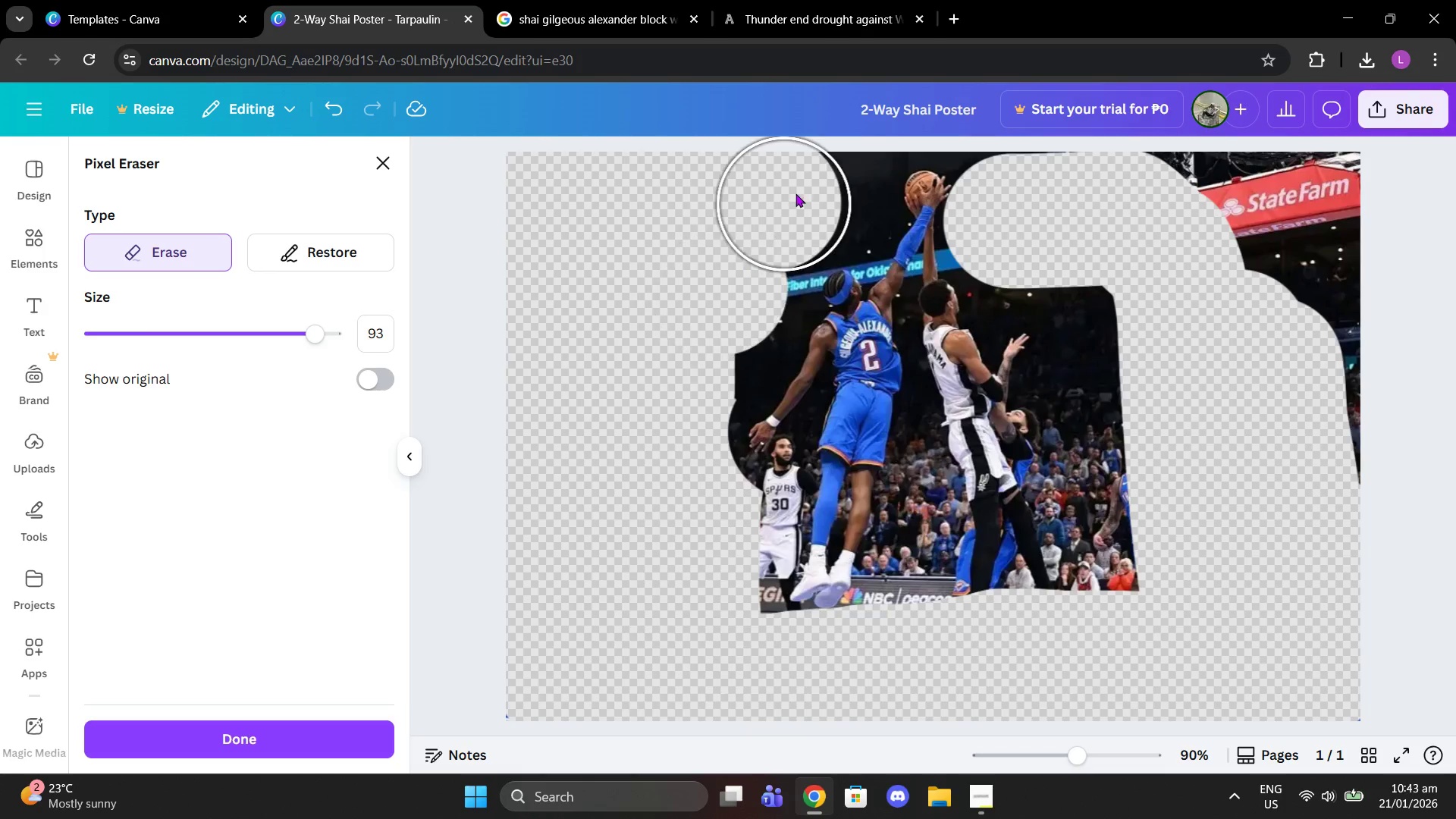 
left_click([823, 189])
 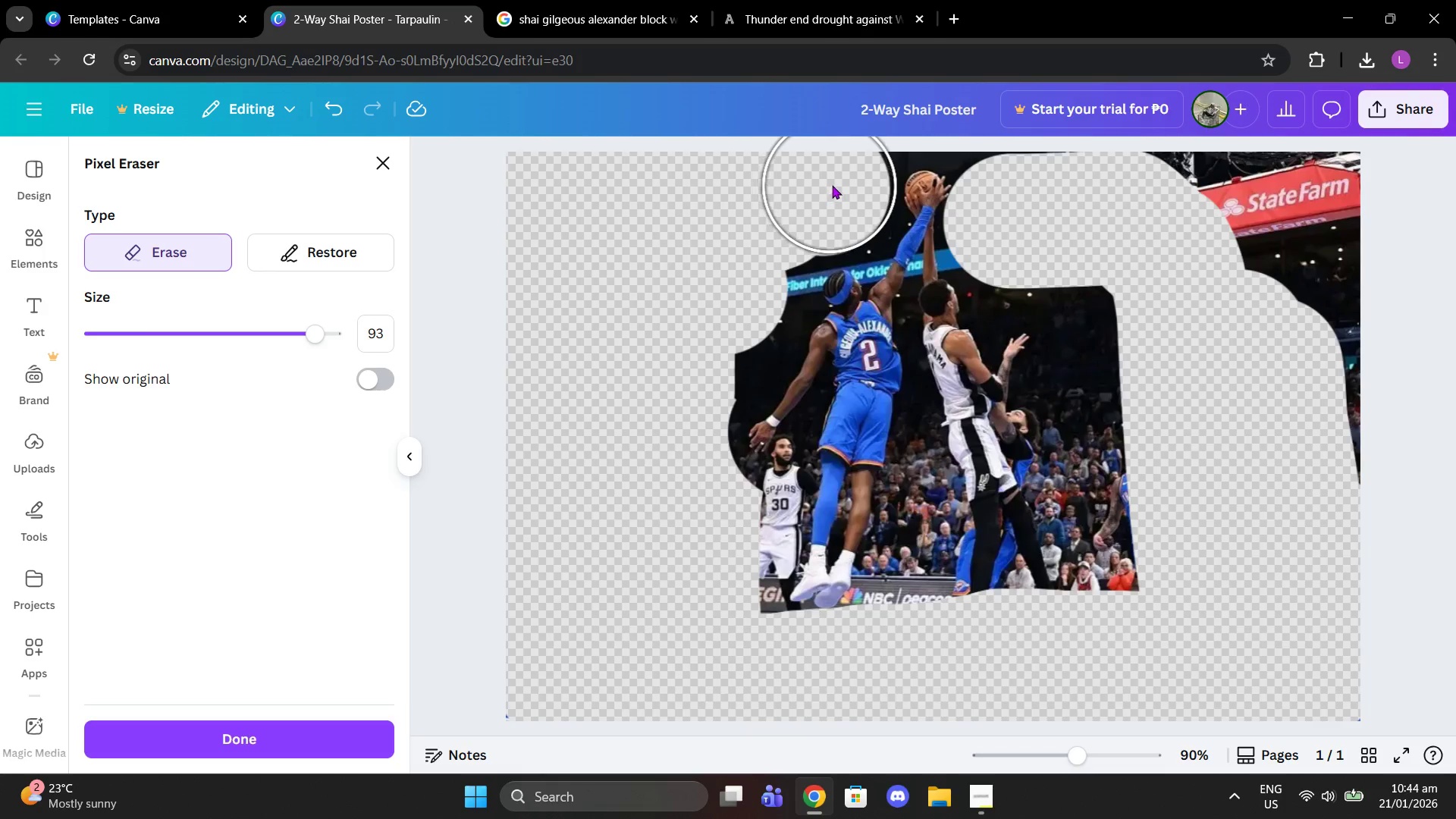 
left_click([832, 185])
 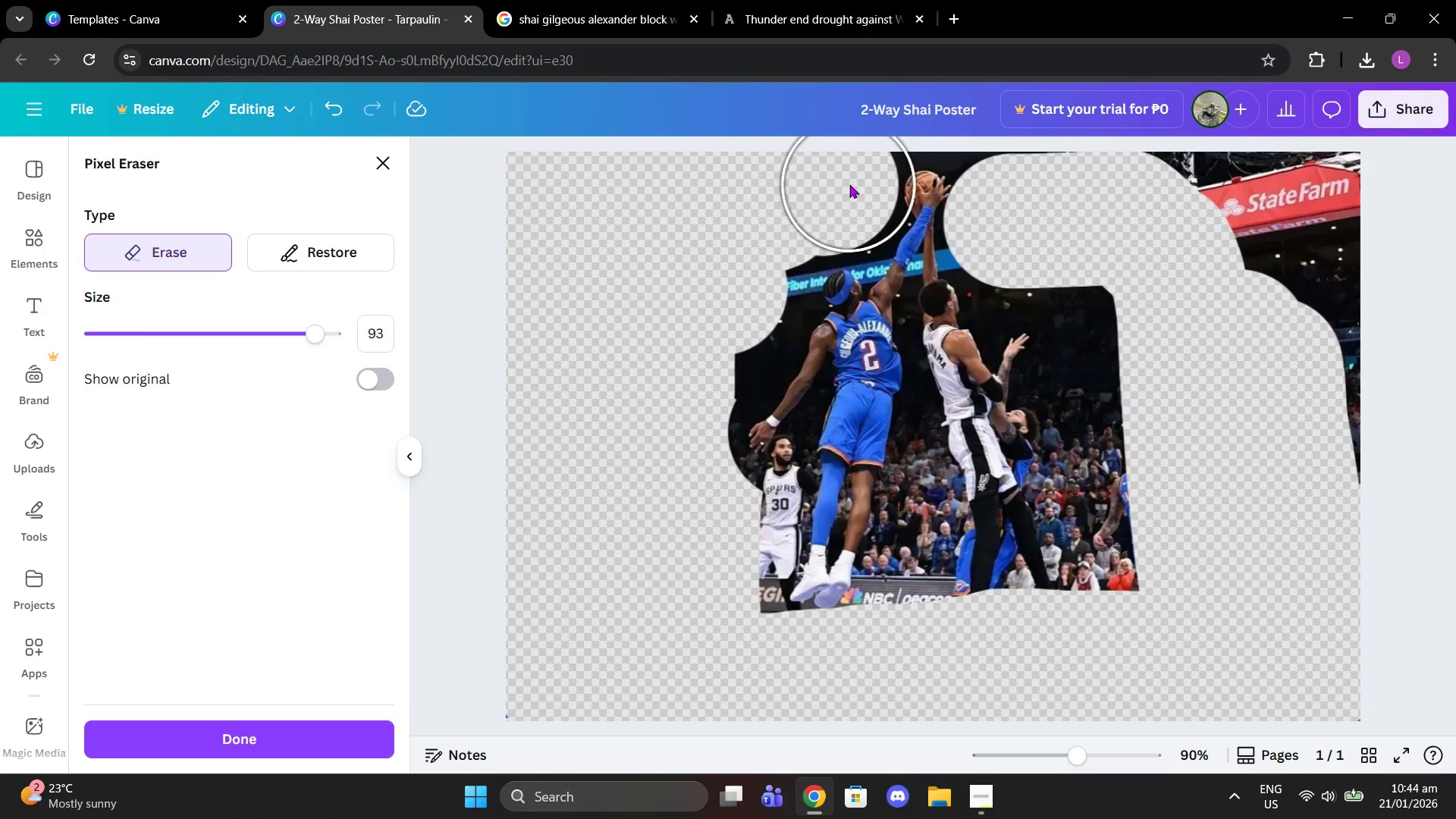 
left_click([851, 184])
 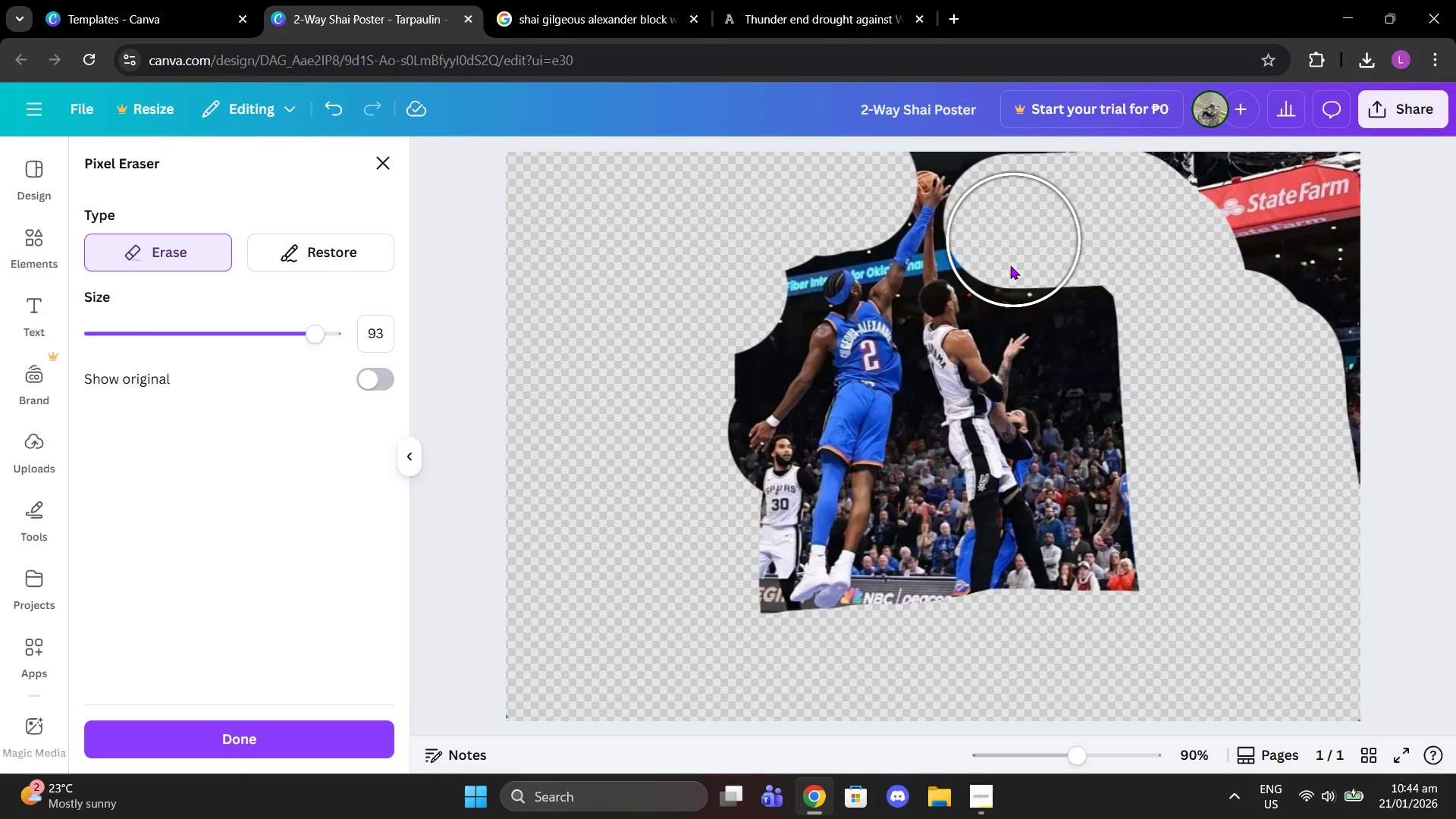 
left_click_drag(start_coordinate=[984, 298], to_coordinate=[883, 664])
 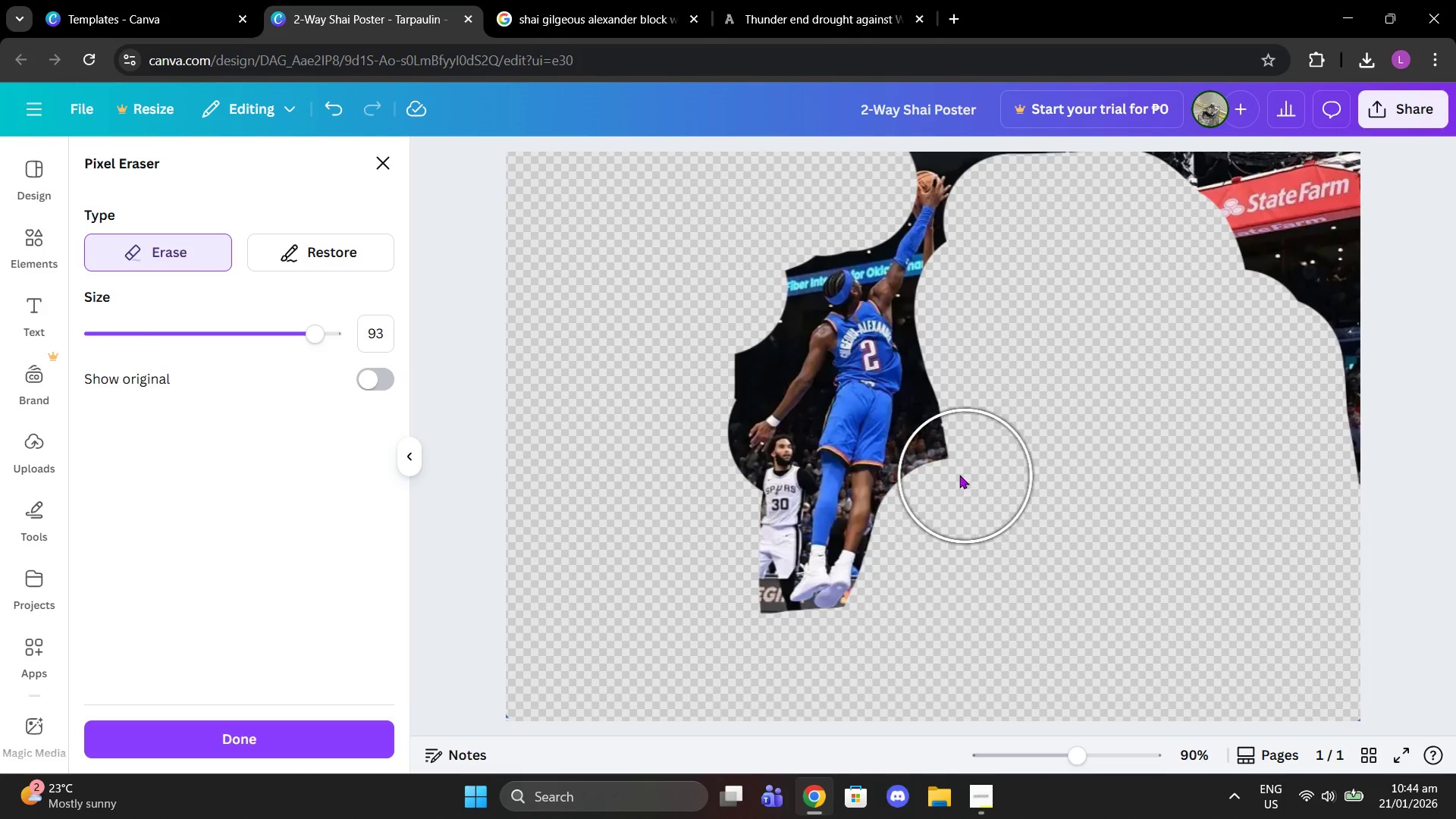 
left_click([951, 469])
 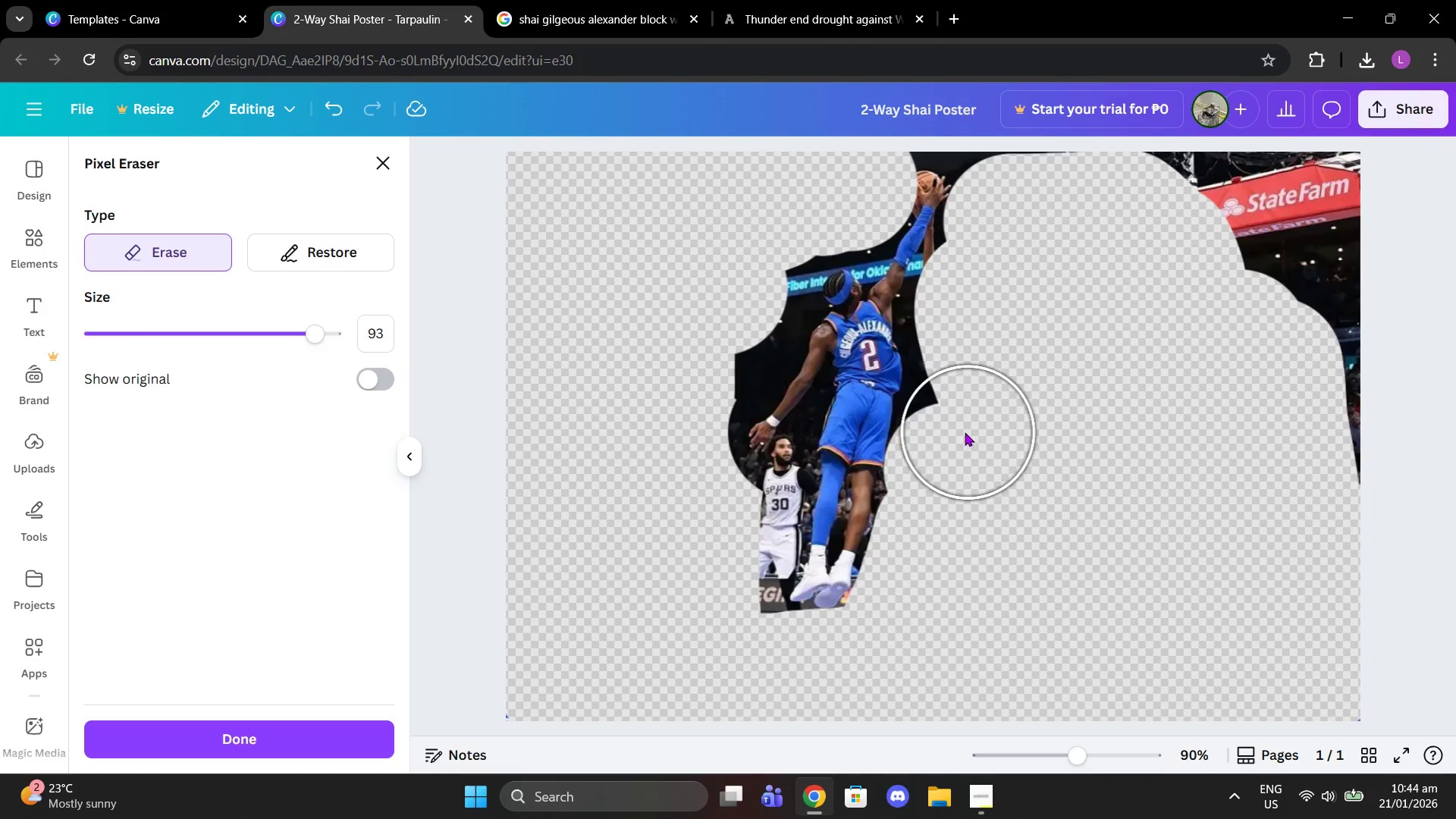 
left_click([964, 432])
 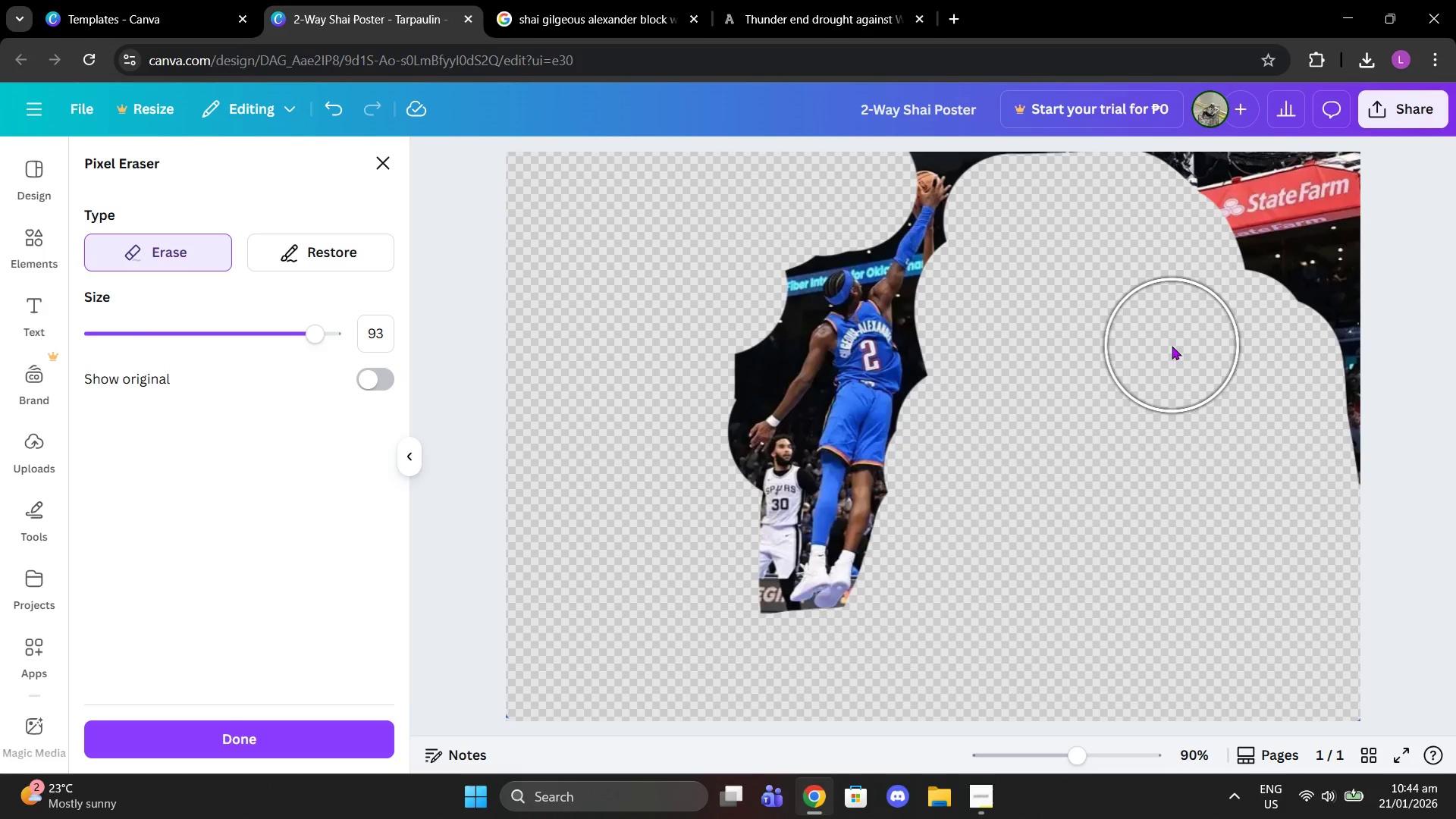 
left_click_drag(start_coordinate=[1313, 453], to_coordinate=[1330, 185])
 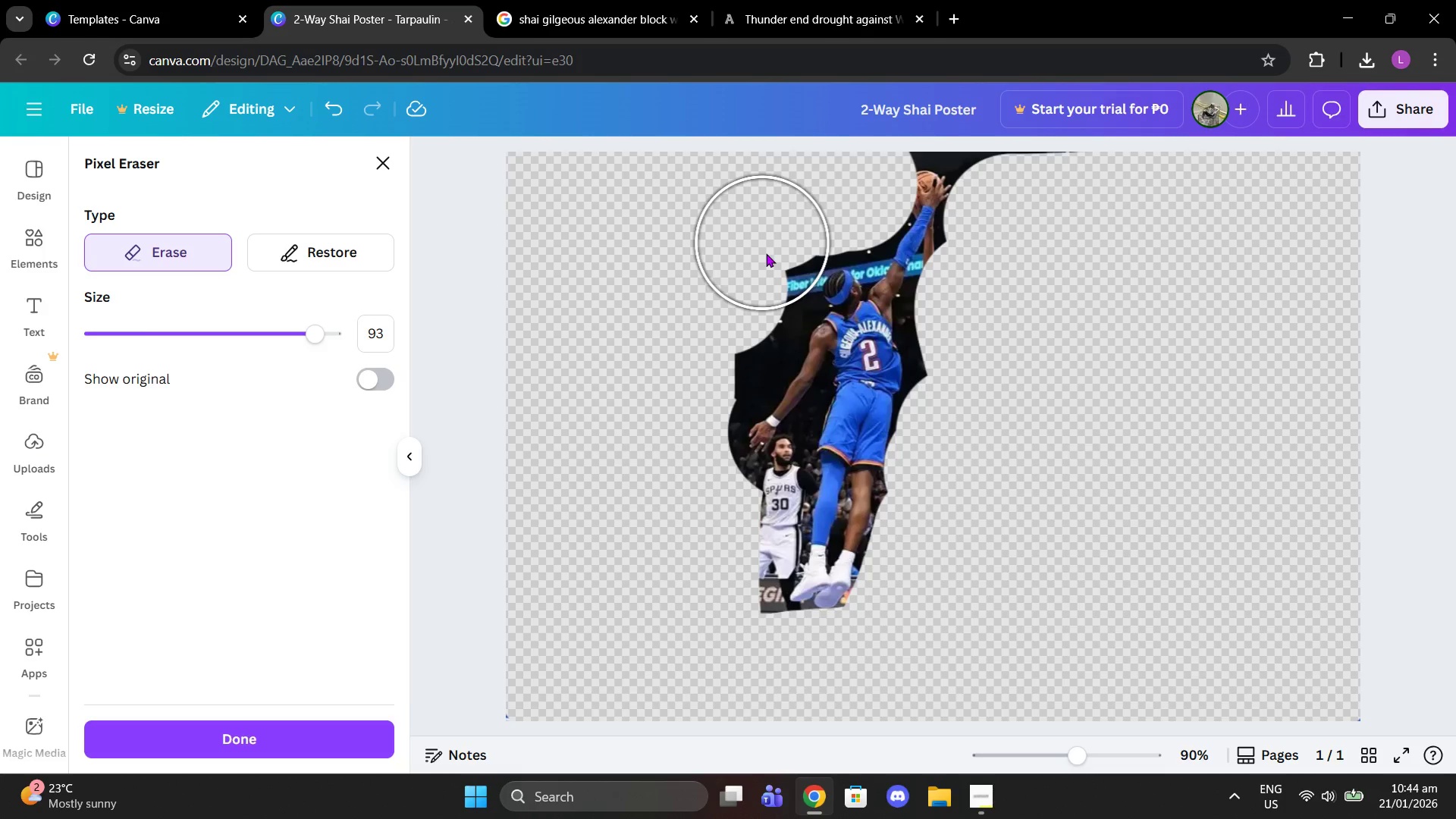 
left_click_drag(start_coordinate=[761, 256], to_coordinate=[757, 256])
 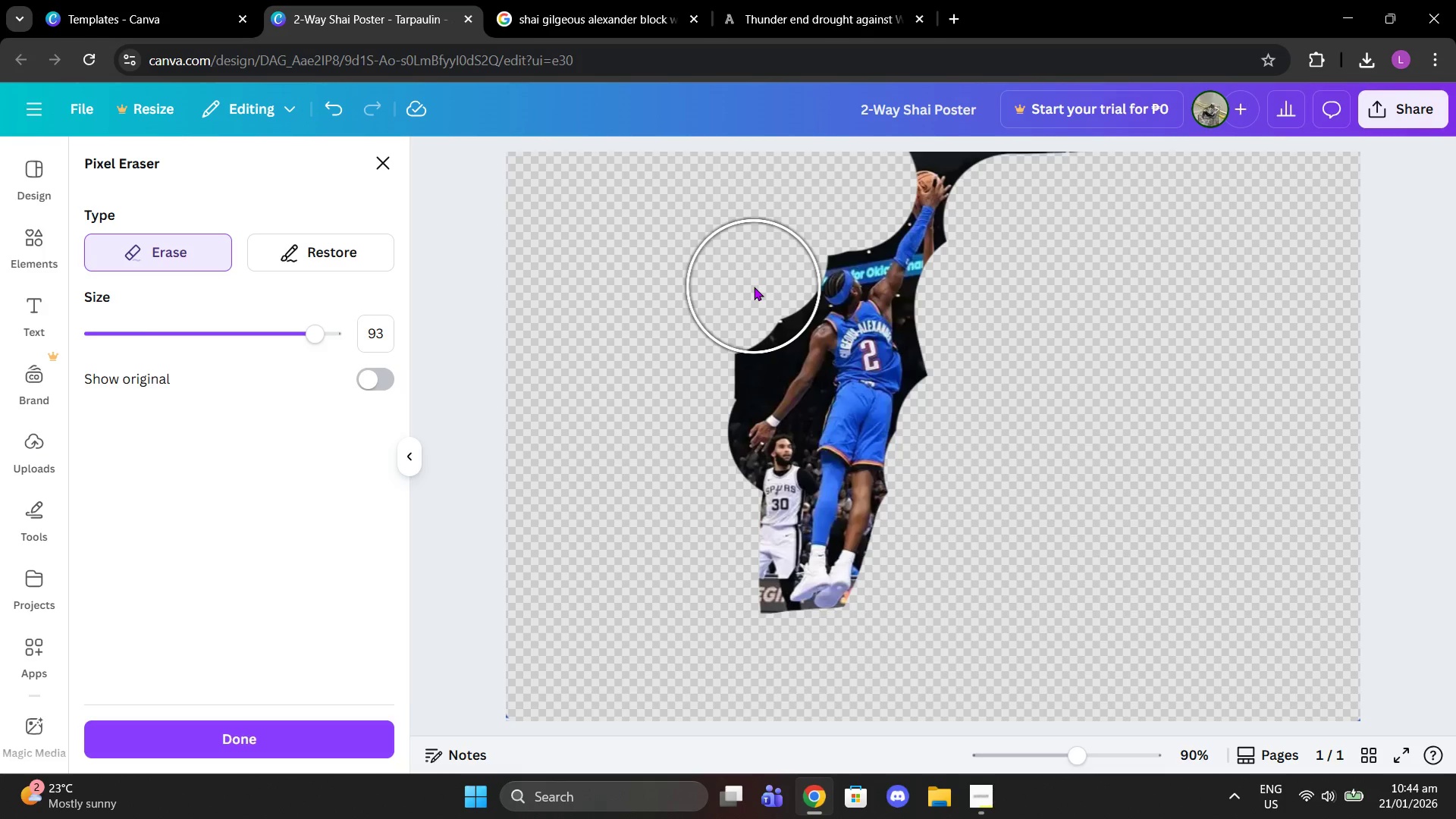 
left_click([754, 287])
 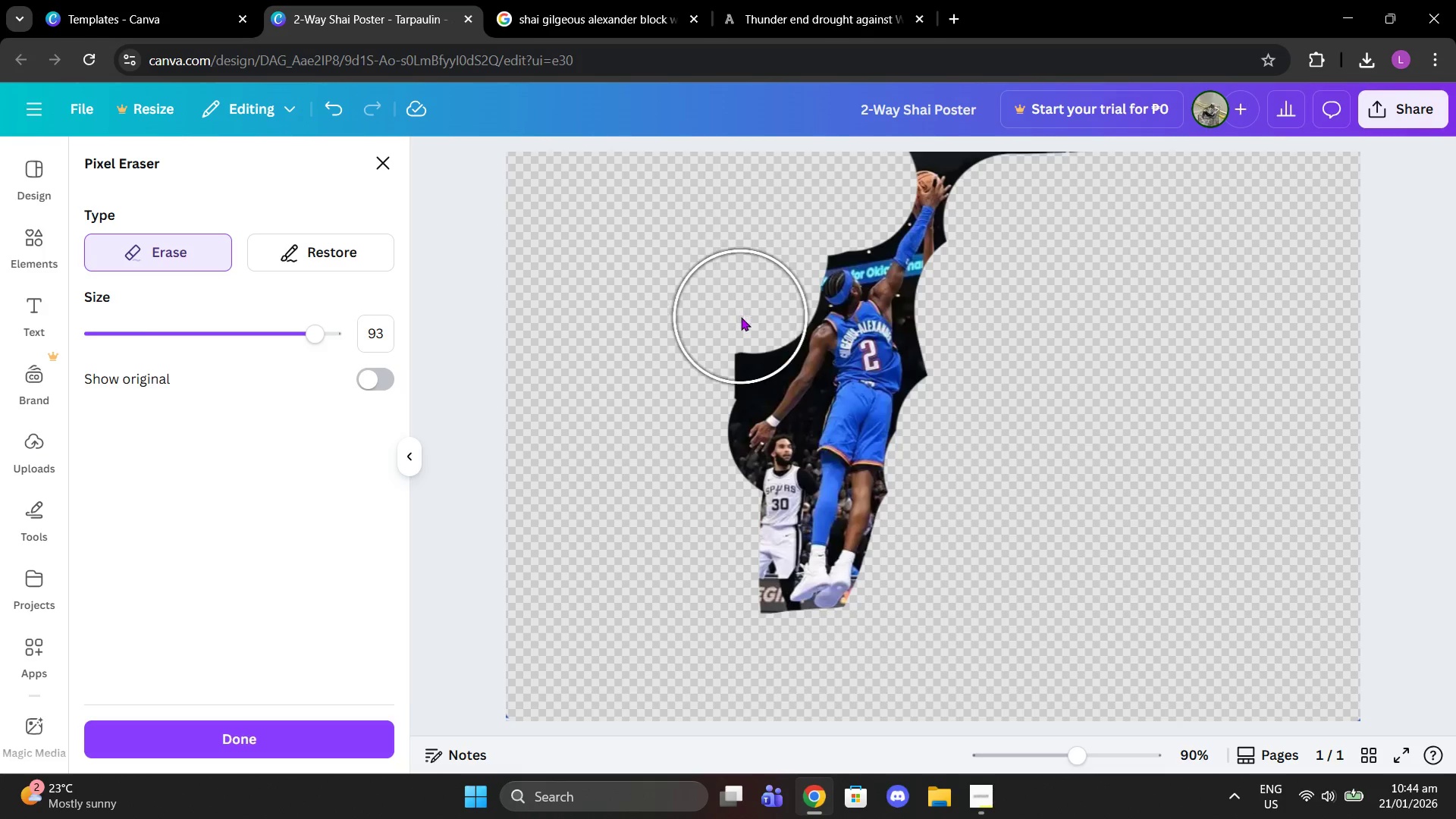 
left_click([741, 317])
 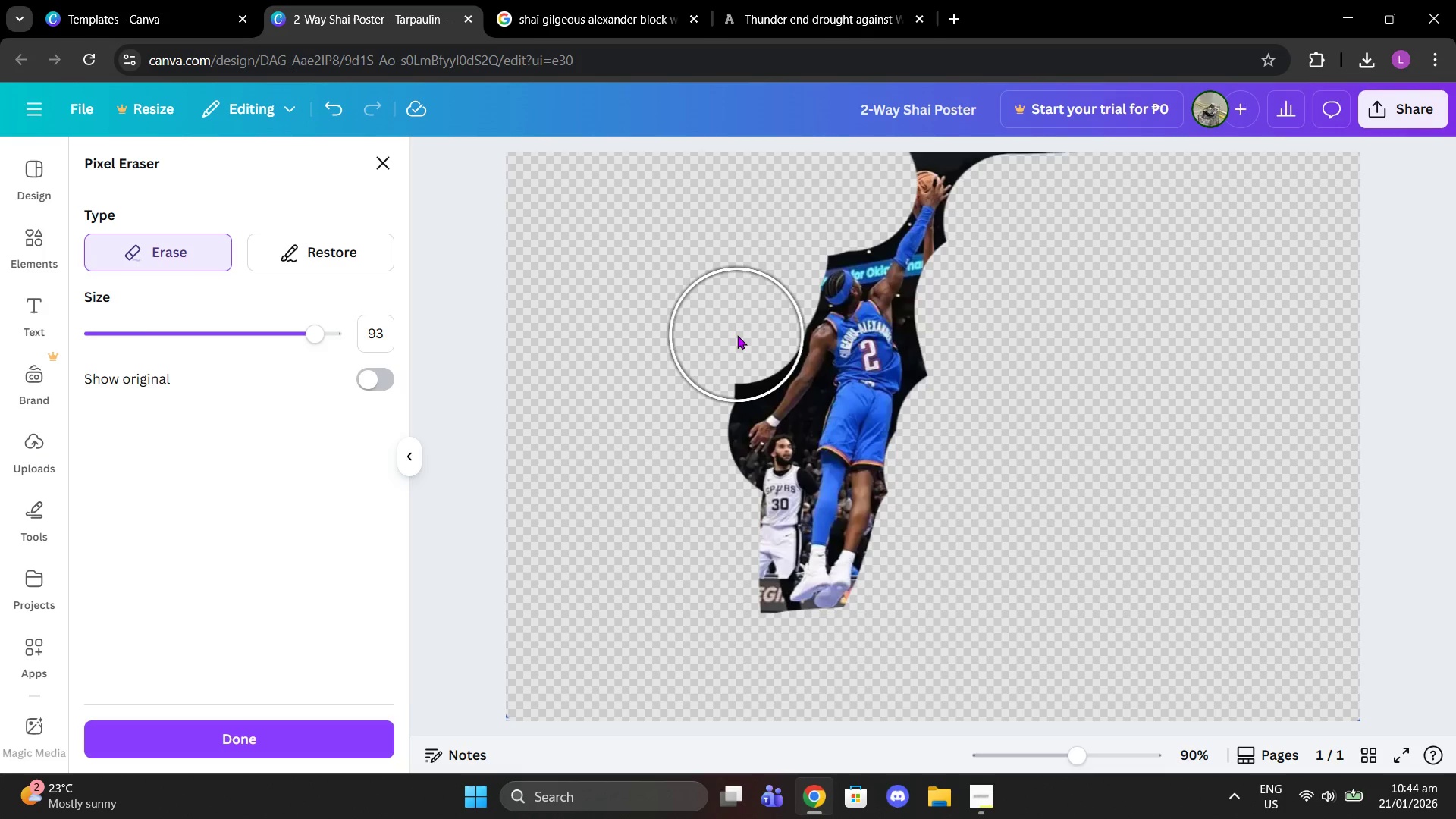 
left_click([737, 335])
 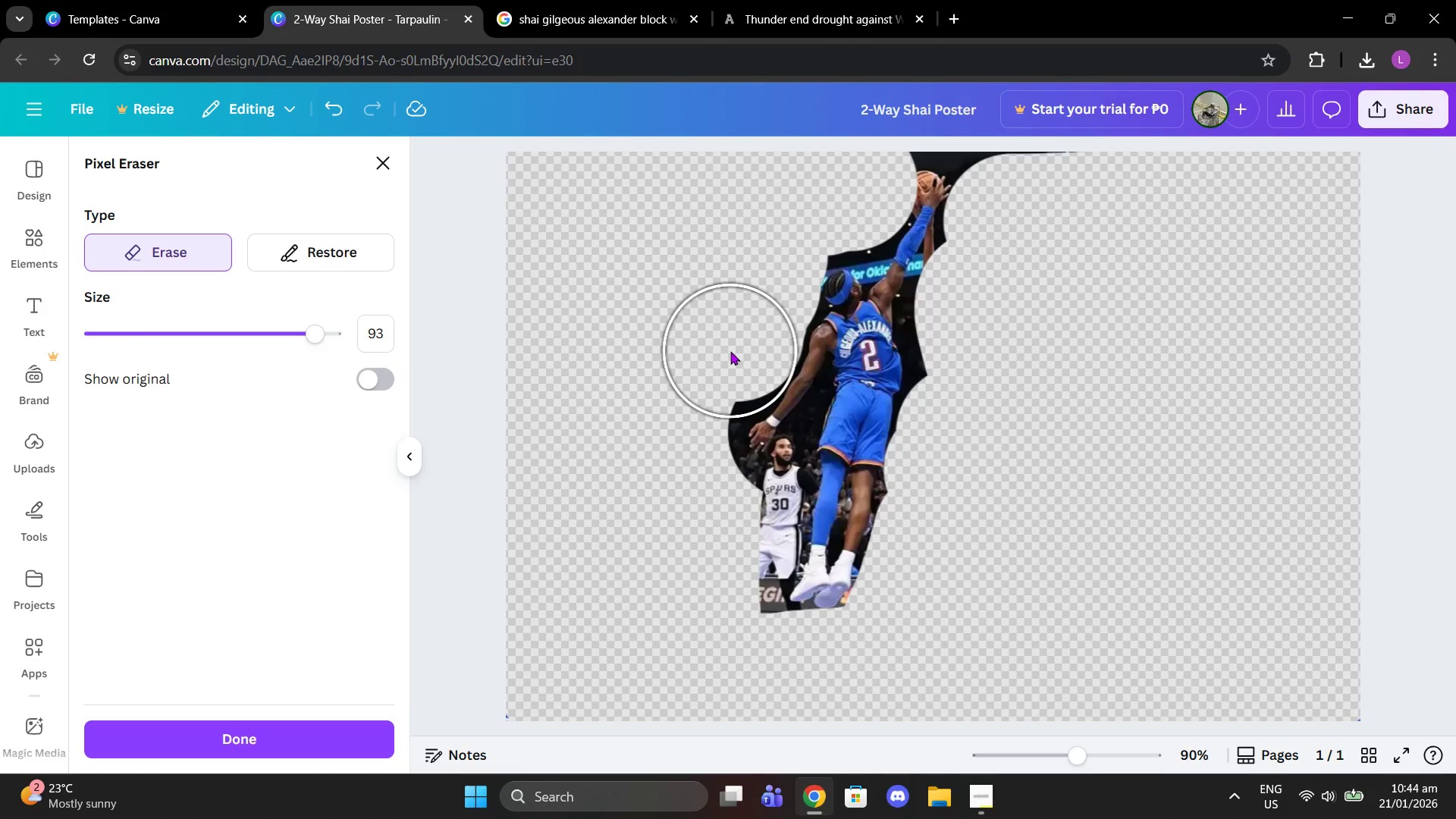 
left_click([730, 351])
 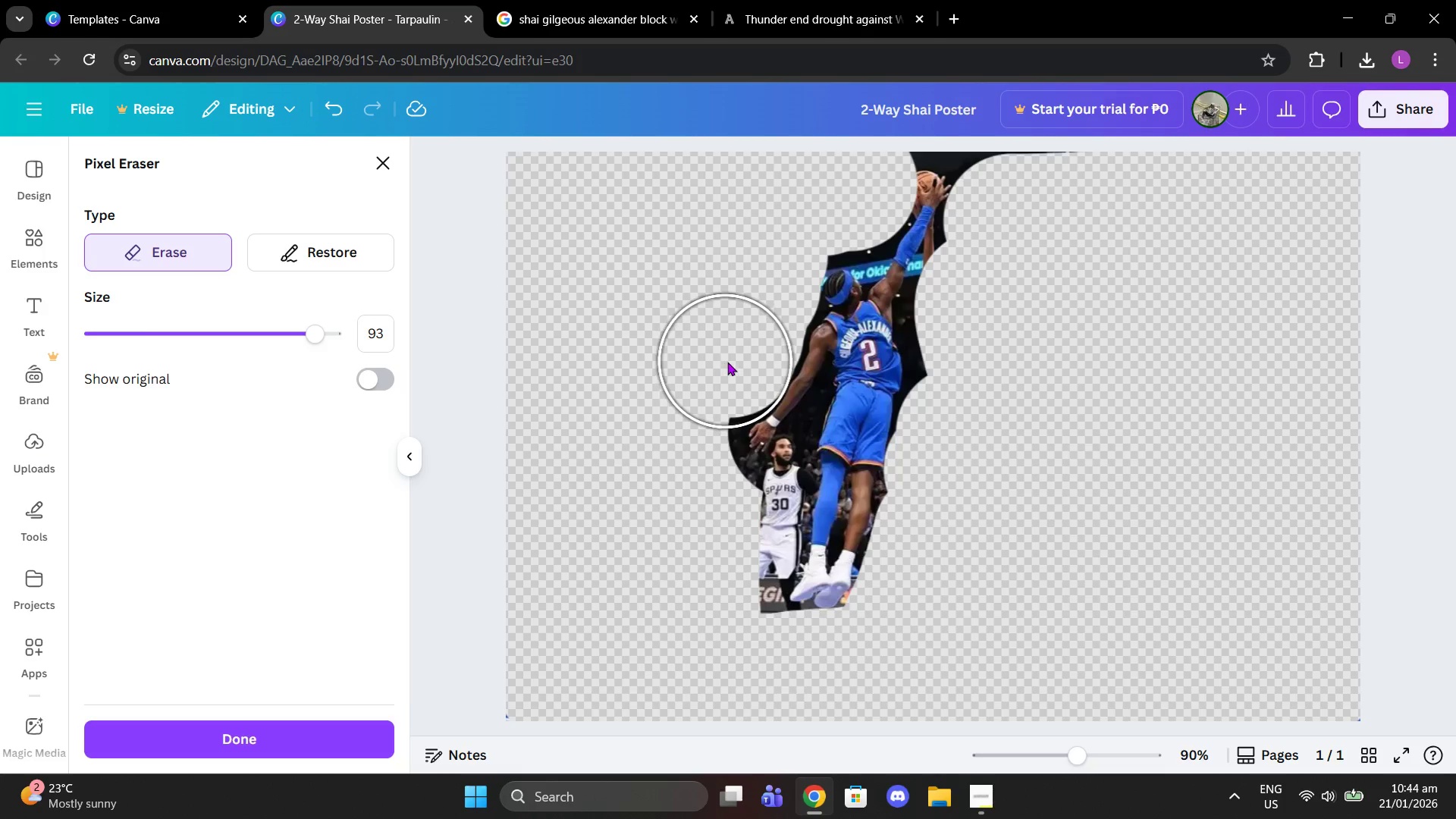 
left_click([727, 362])
 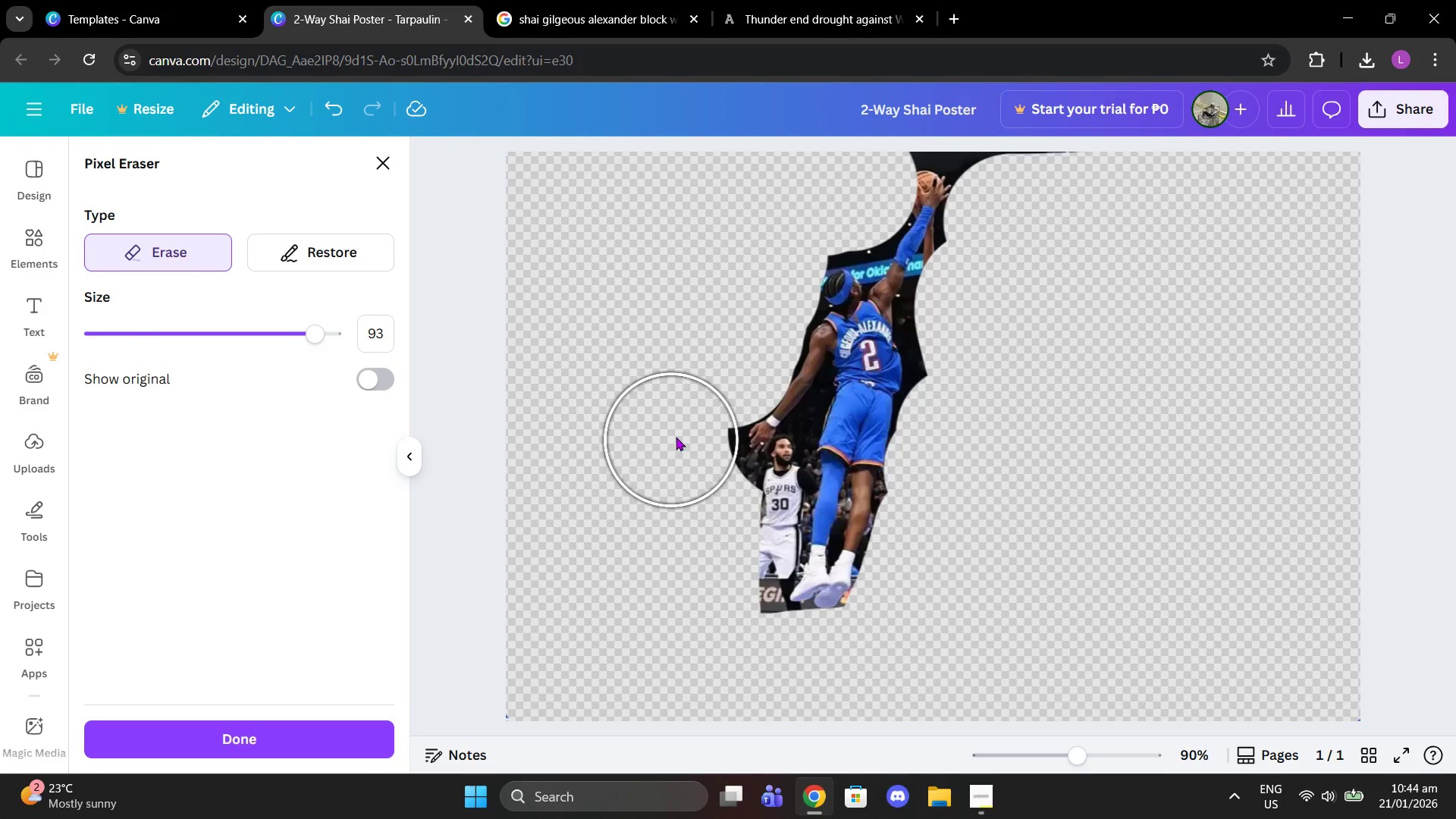 
left_click([679, 435])
 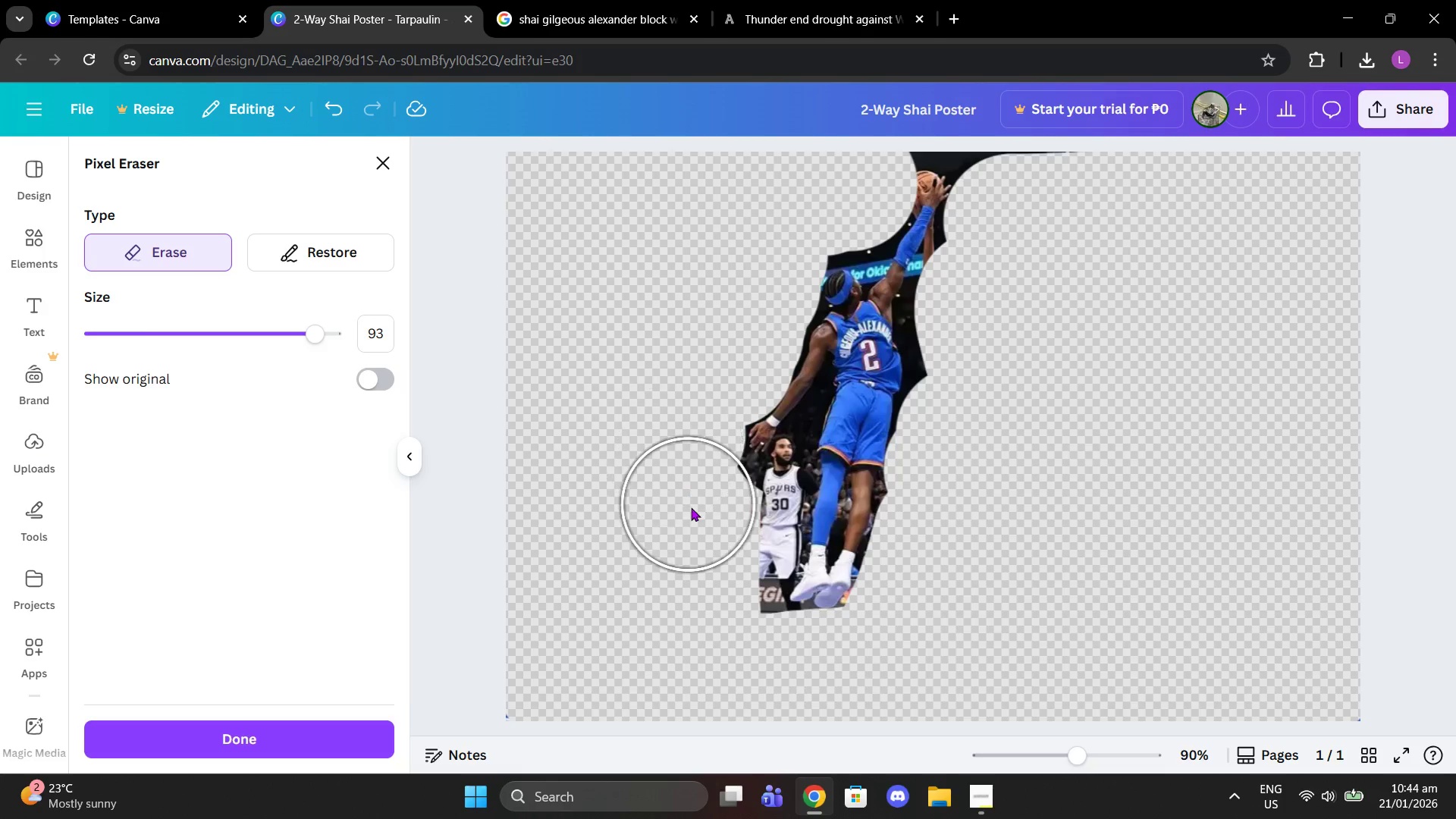 
left_click_drag(start_coordinate=[701, 516], to_coordinate=[728, 521])
 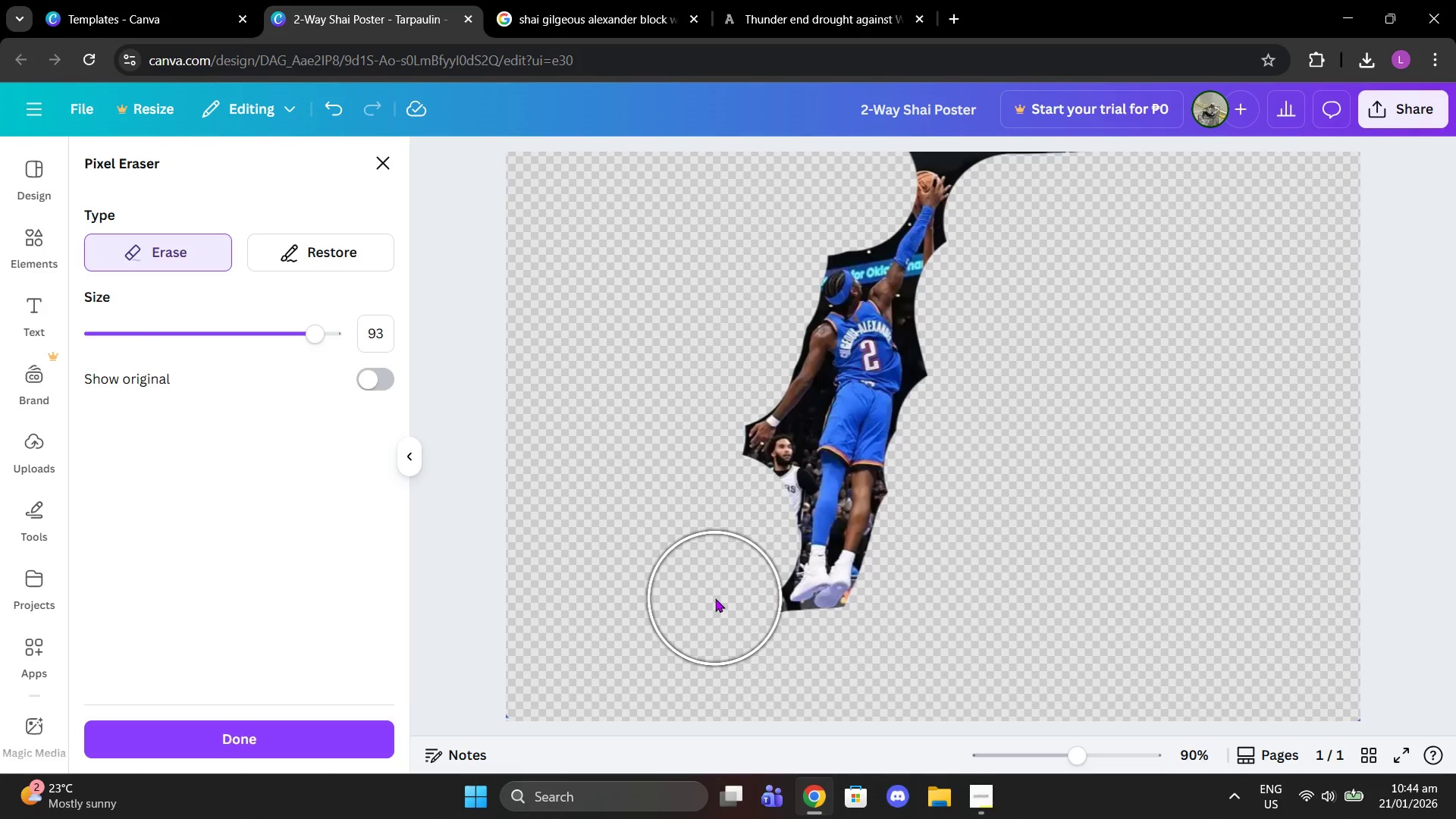 
double_click([723, 604])
 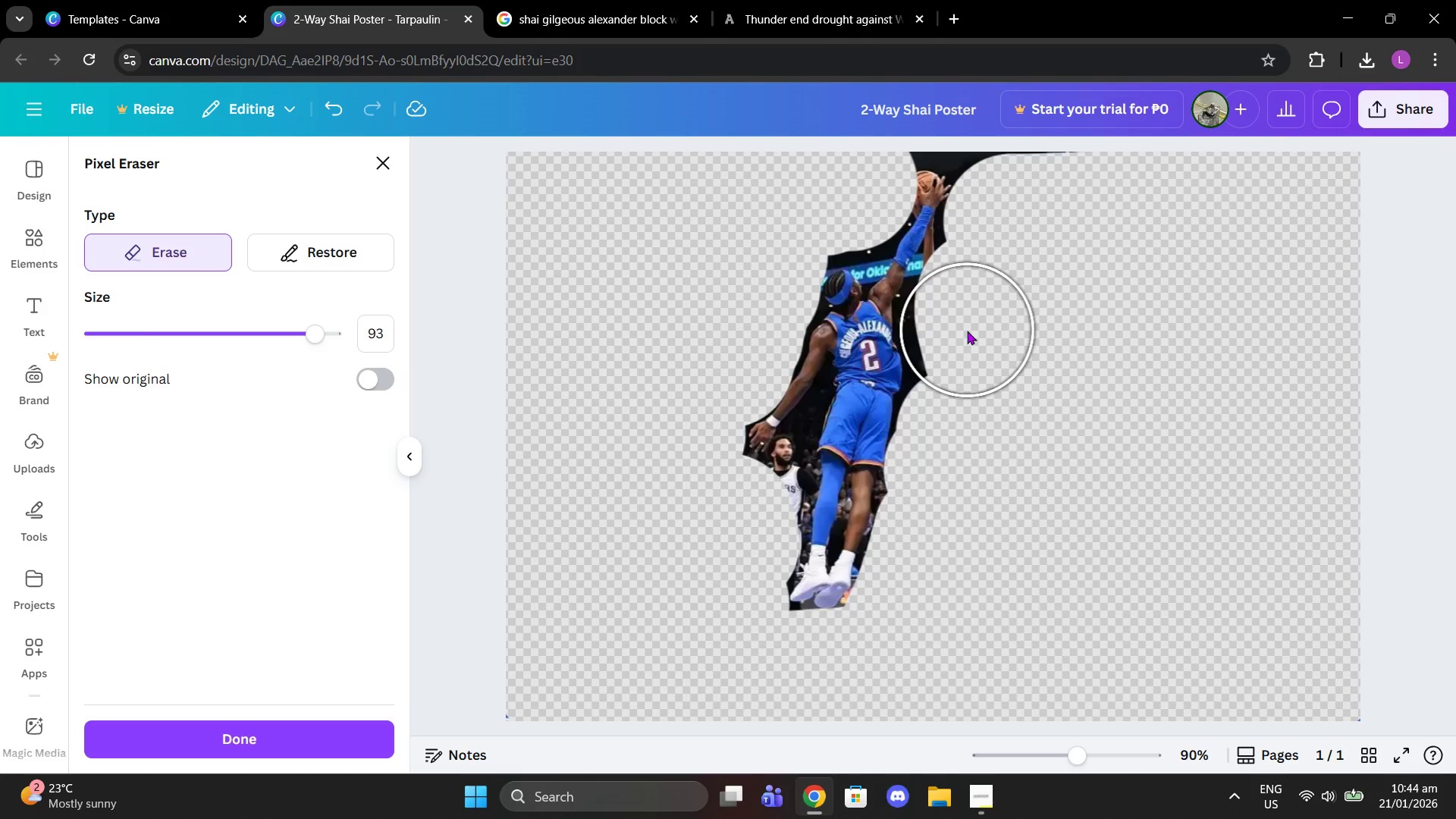 
left_click([966, 330])
 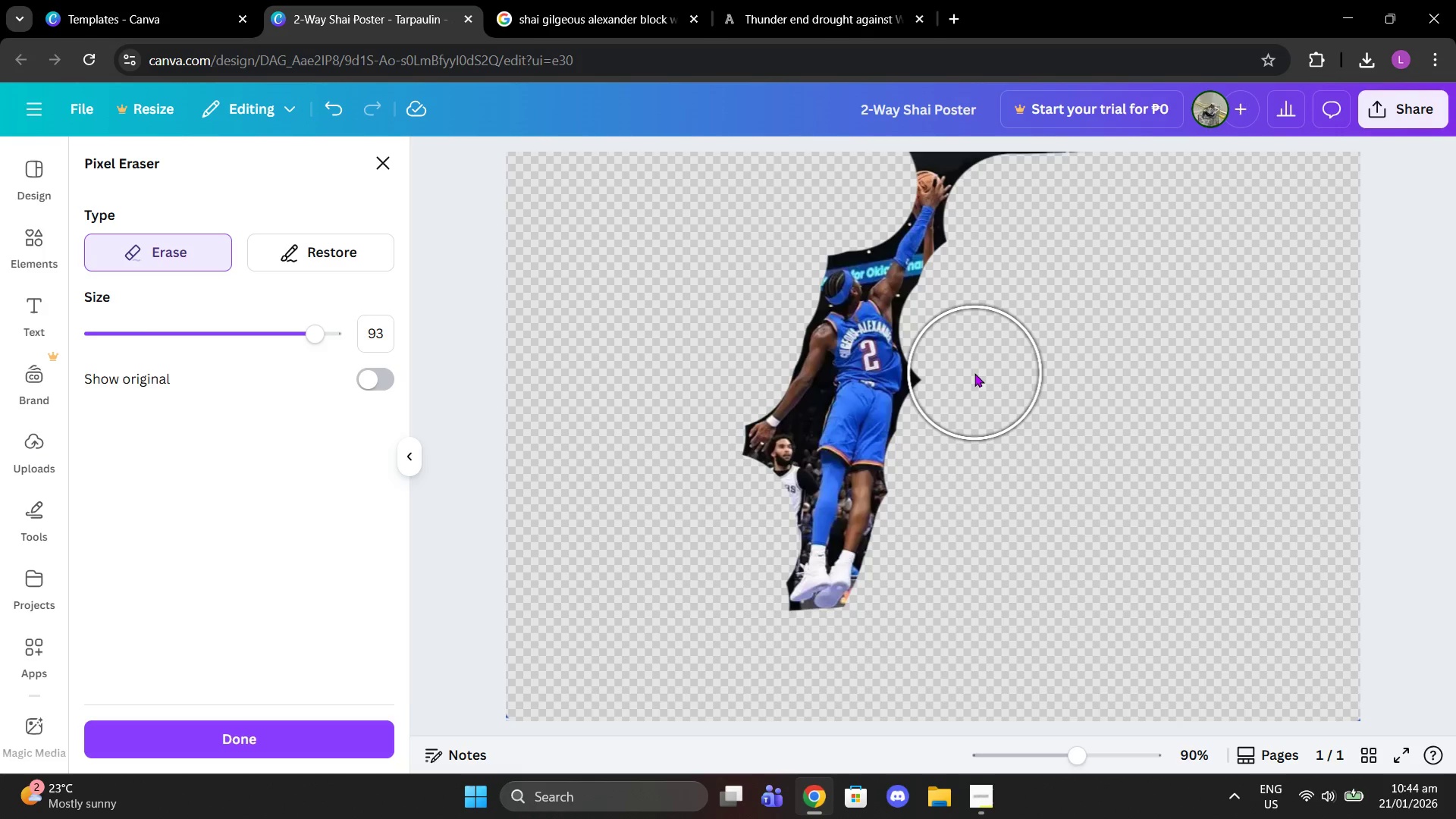 
left_click([972, 373])
 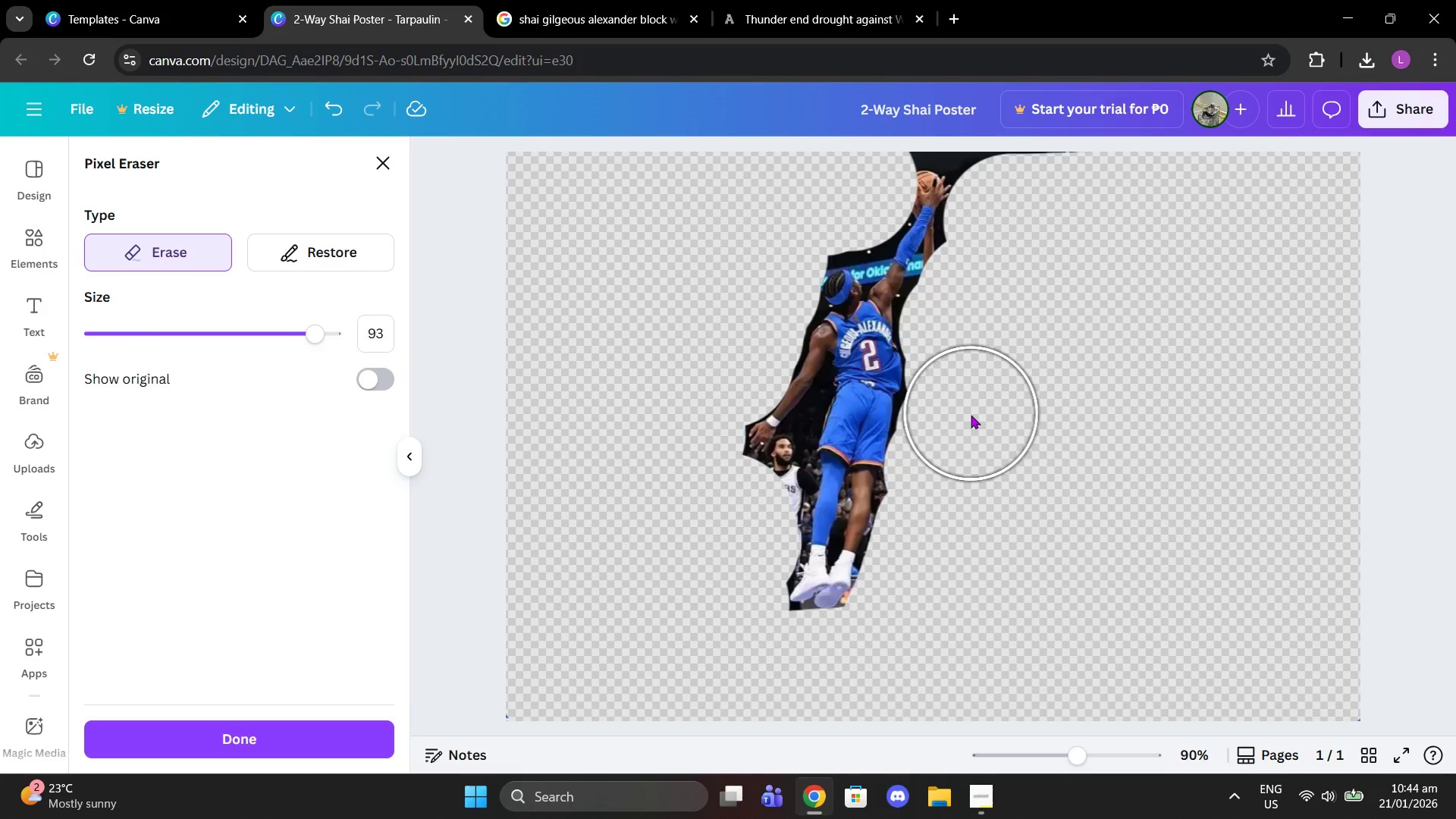 
left_click_drag(start_coordinate=[967, 418], to_coordinate=[963, 423])
 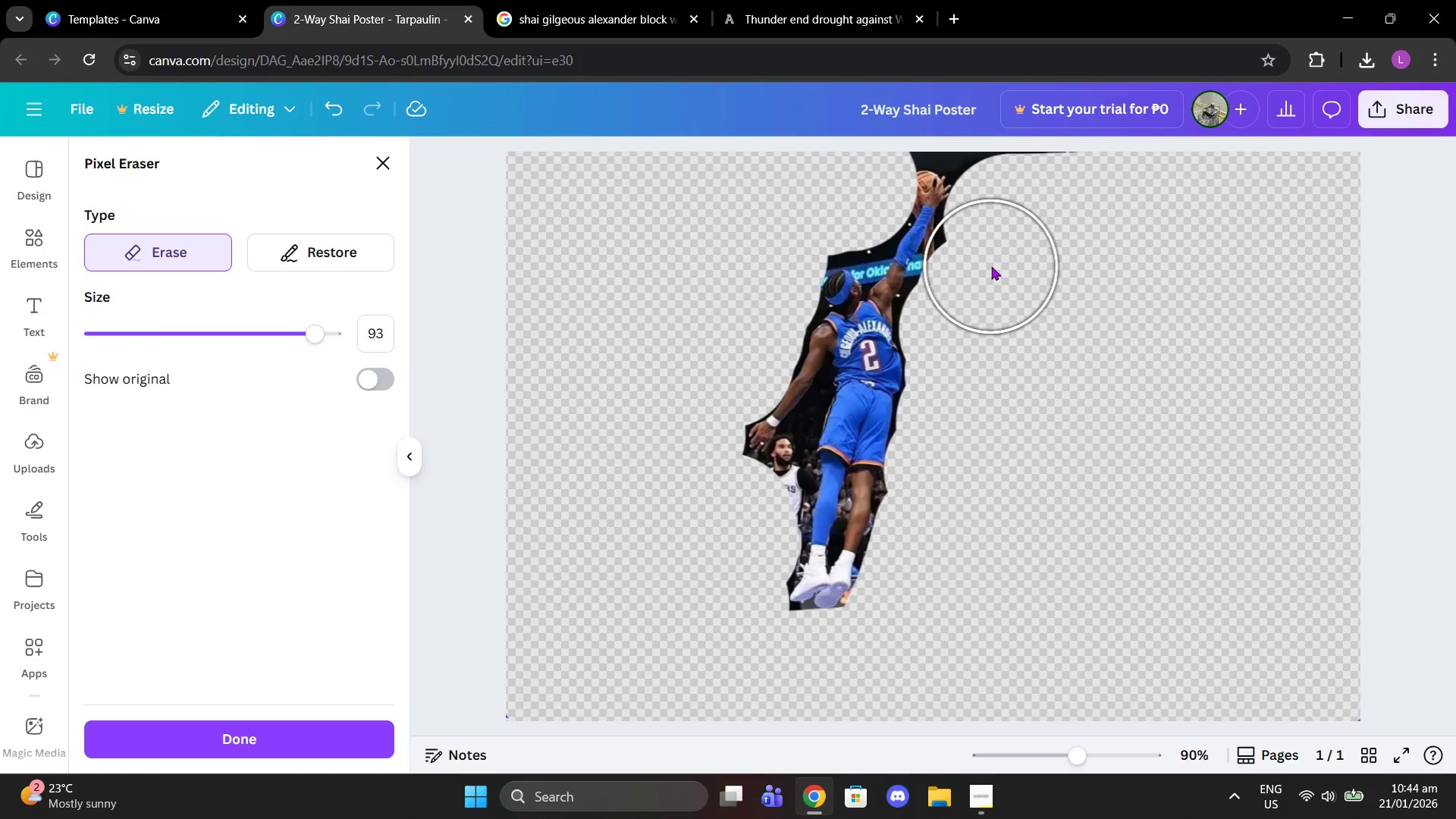 
left_click([990, 265])
 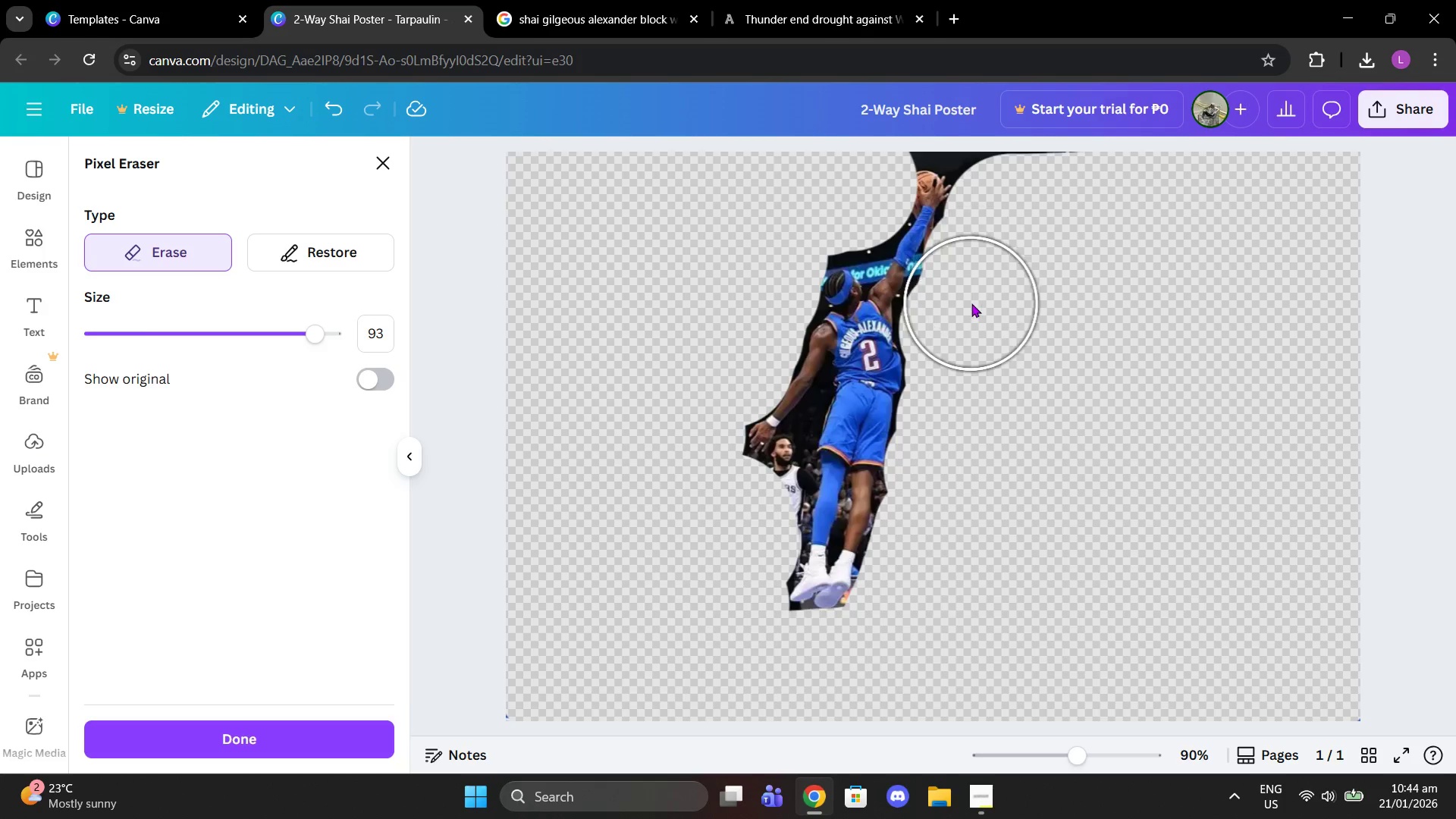 
left_click([971, 303])
 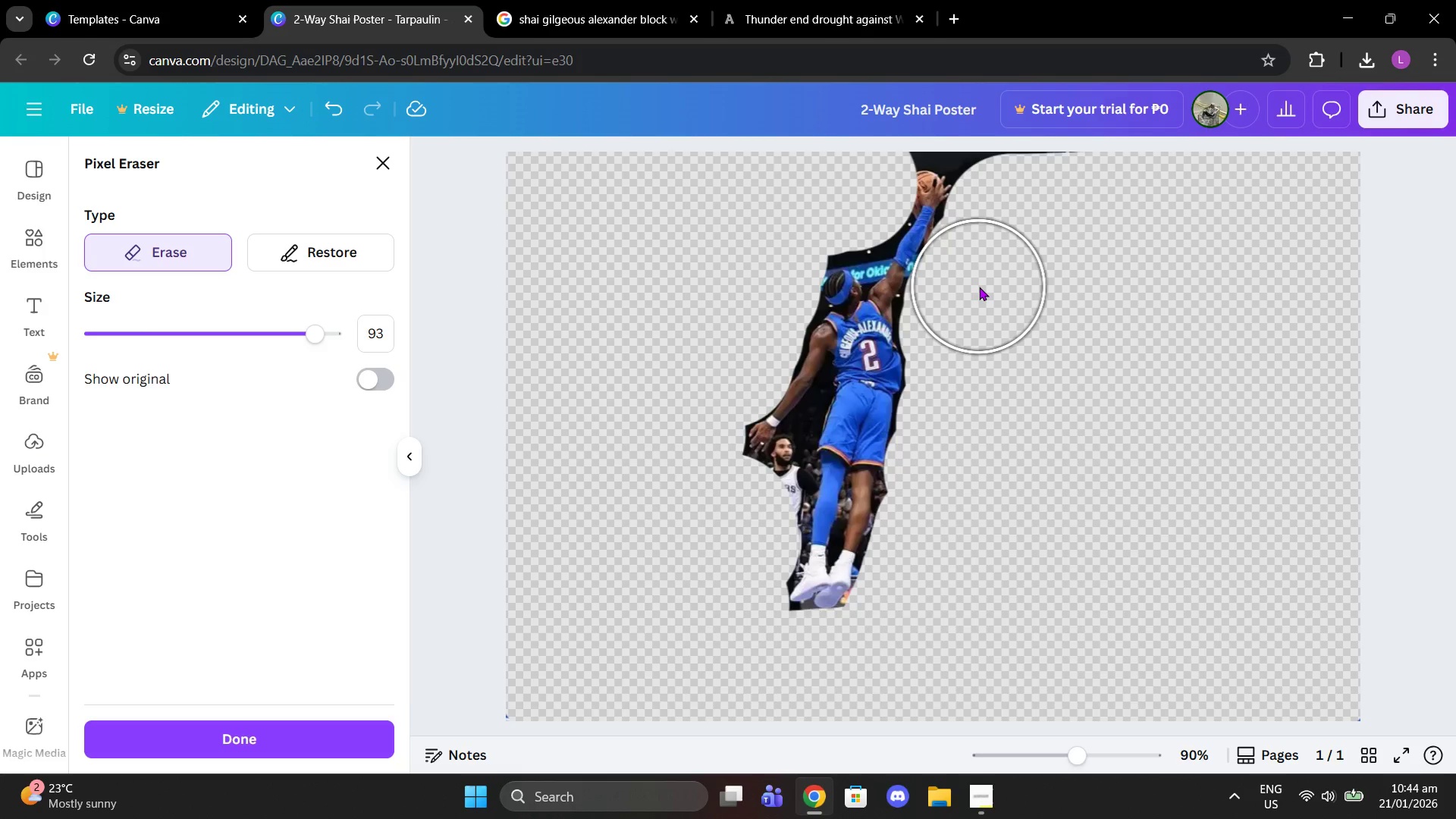 
left_click([978, 287])
 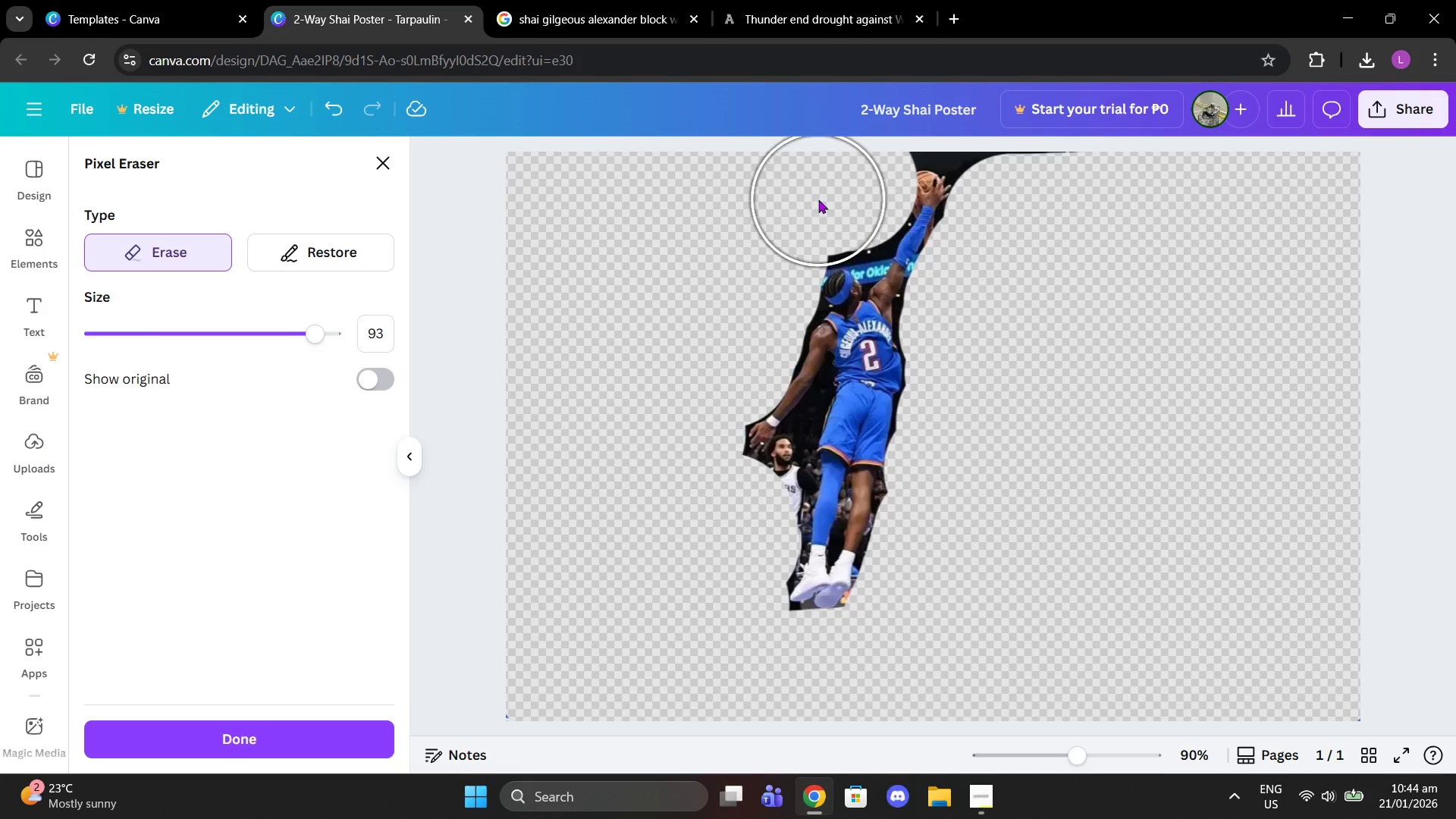 
left_click([818, 199])
 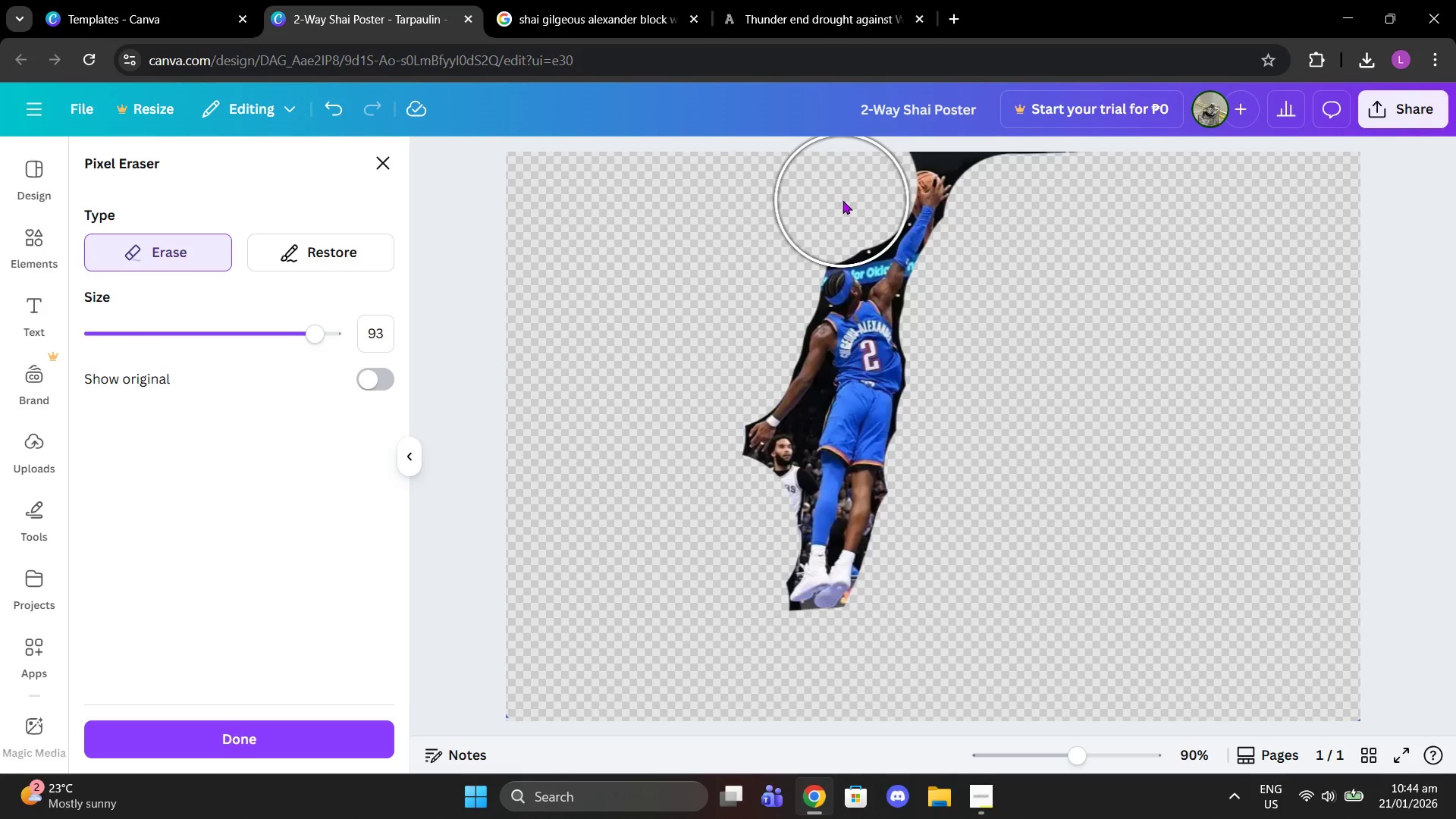 
left_click([843, 200])
 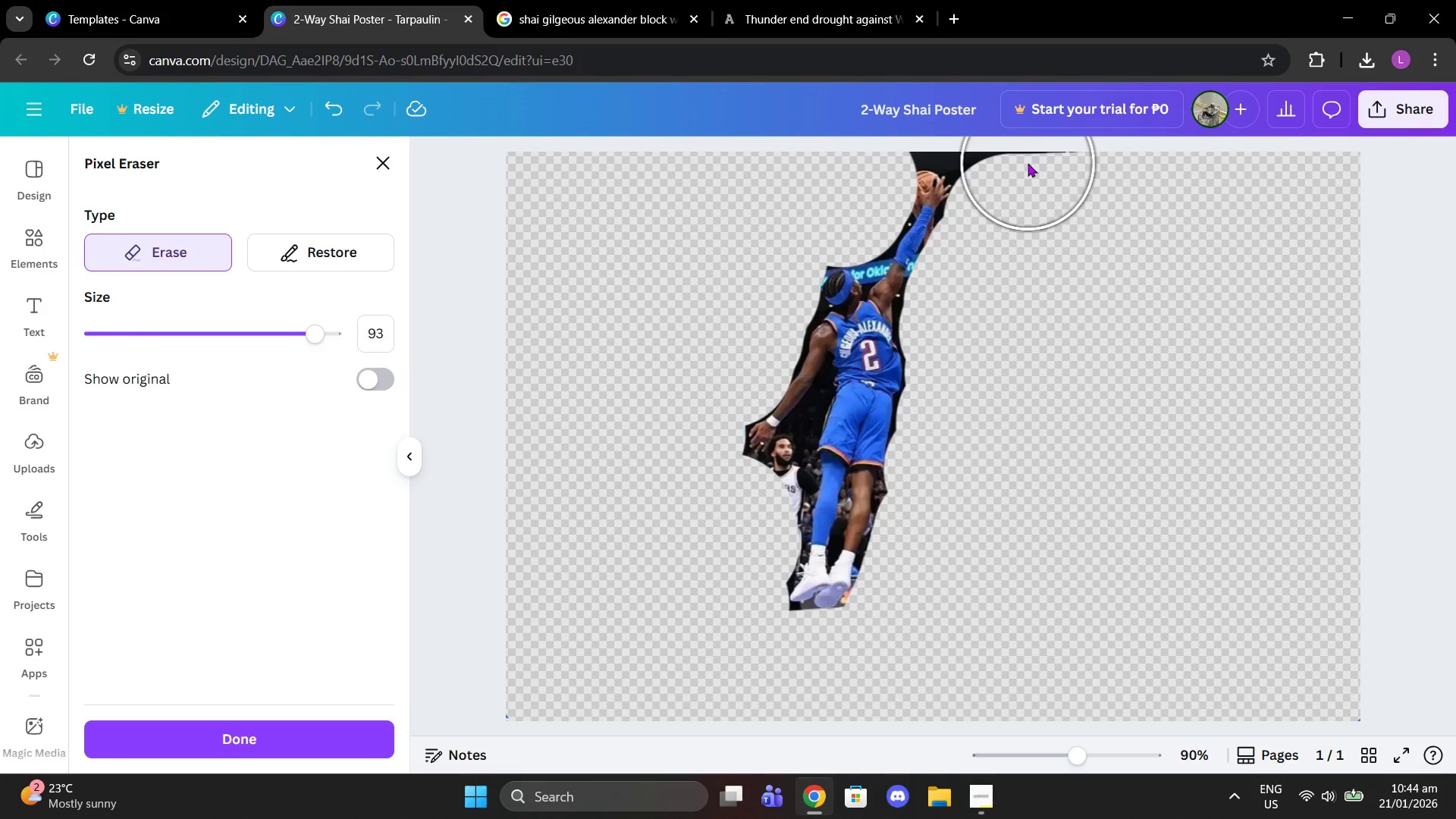 
left_click_drag(start_coordinate=[1019, 162], to_coordinate=[1070, 162])
 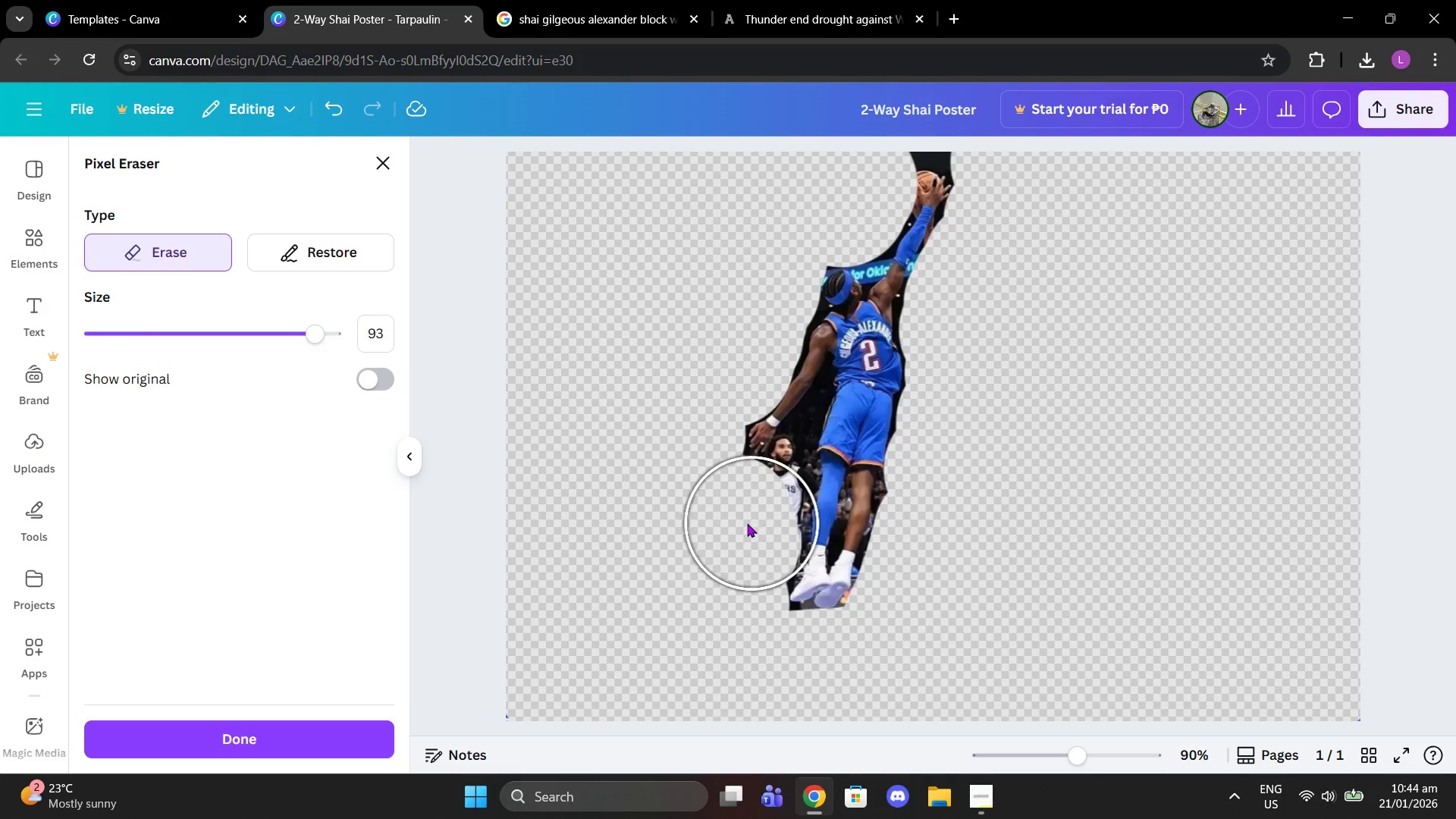 
left_click_drag(start_coordinate=[301, 344], to_coordinate=[127, 331])
 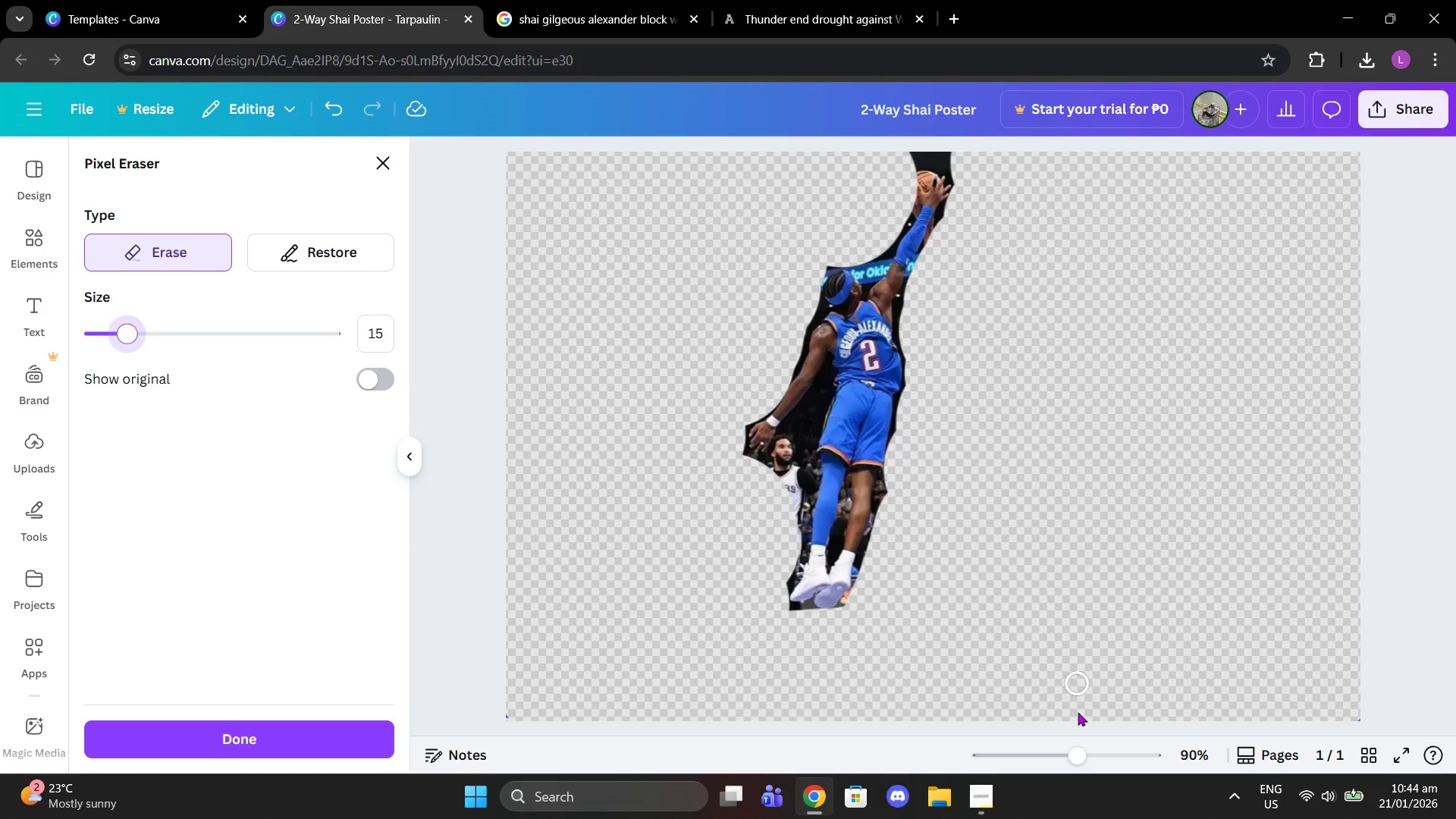 
left_click_drag(start_coordinate=[1076, 754], to_coordinate=[1191, 733])
 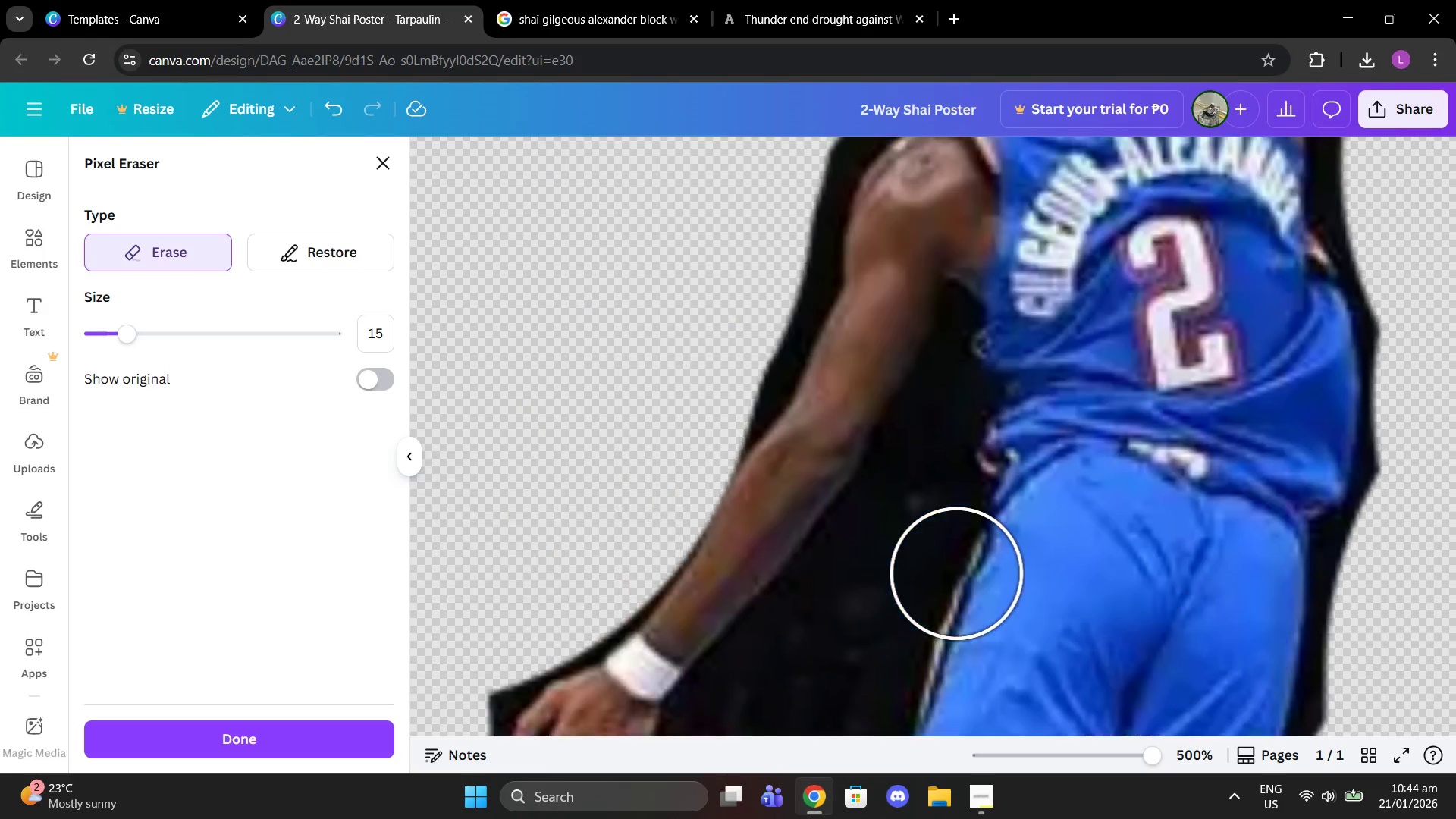 
scroll: coordinate [993, 322], scroll_direction: up, amount: 7.0
 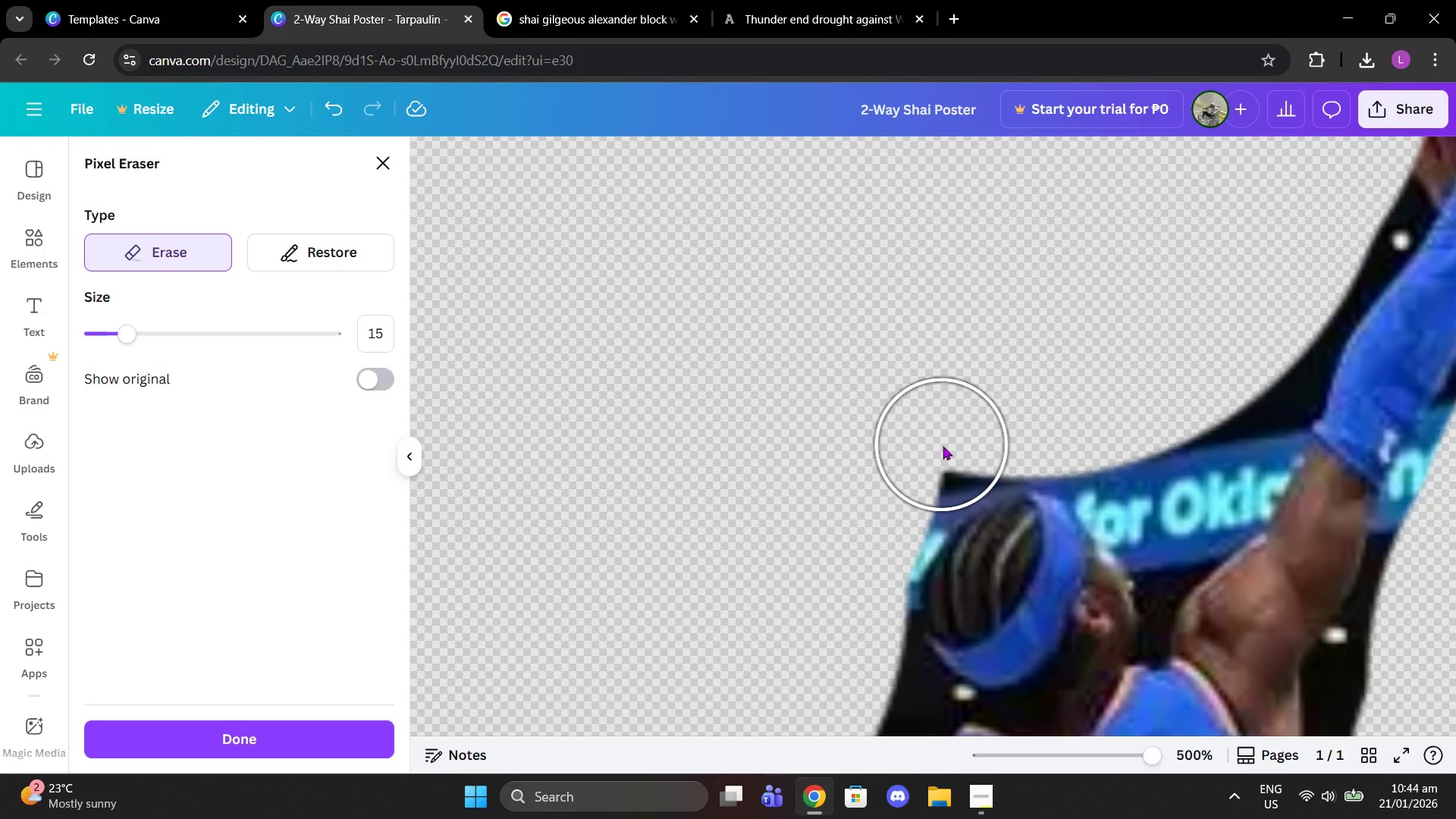 
left_click([954, 451])
 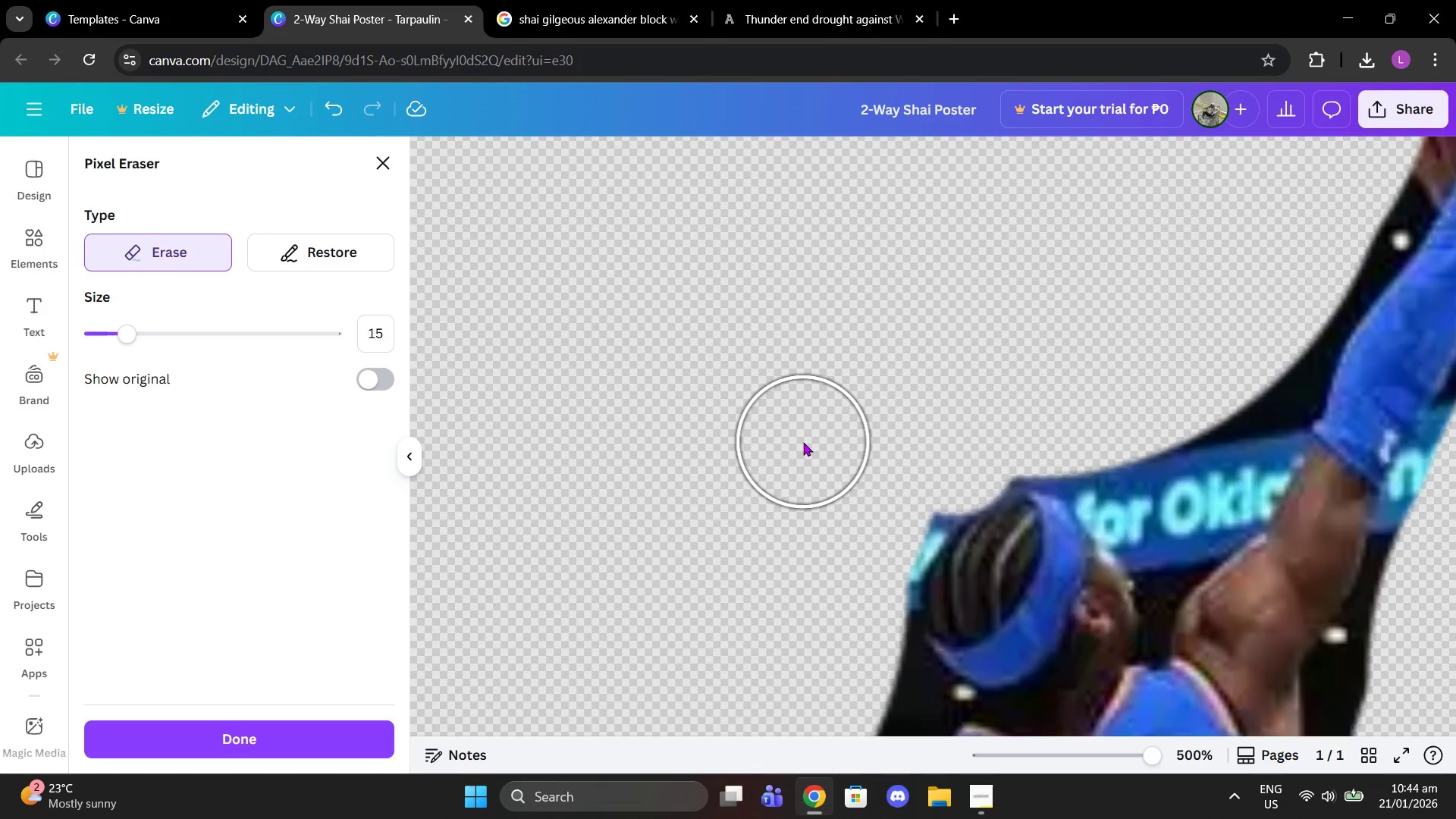 
scroll: coordinate [803, 442], scroll_direction: down, amount: 2.0
 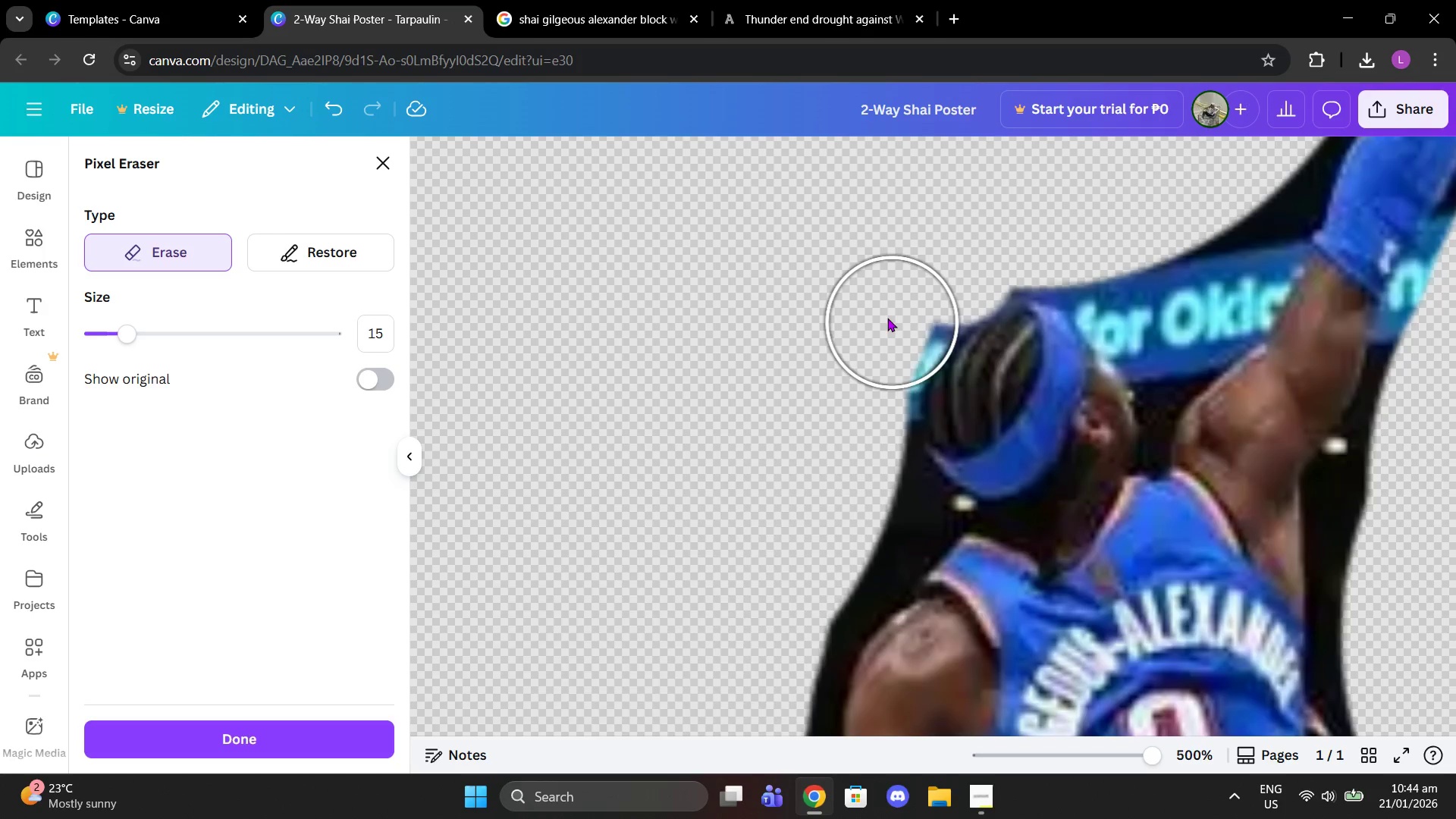 
left_click([887, 318])
 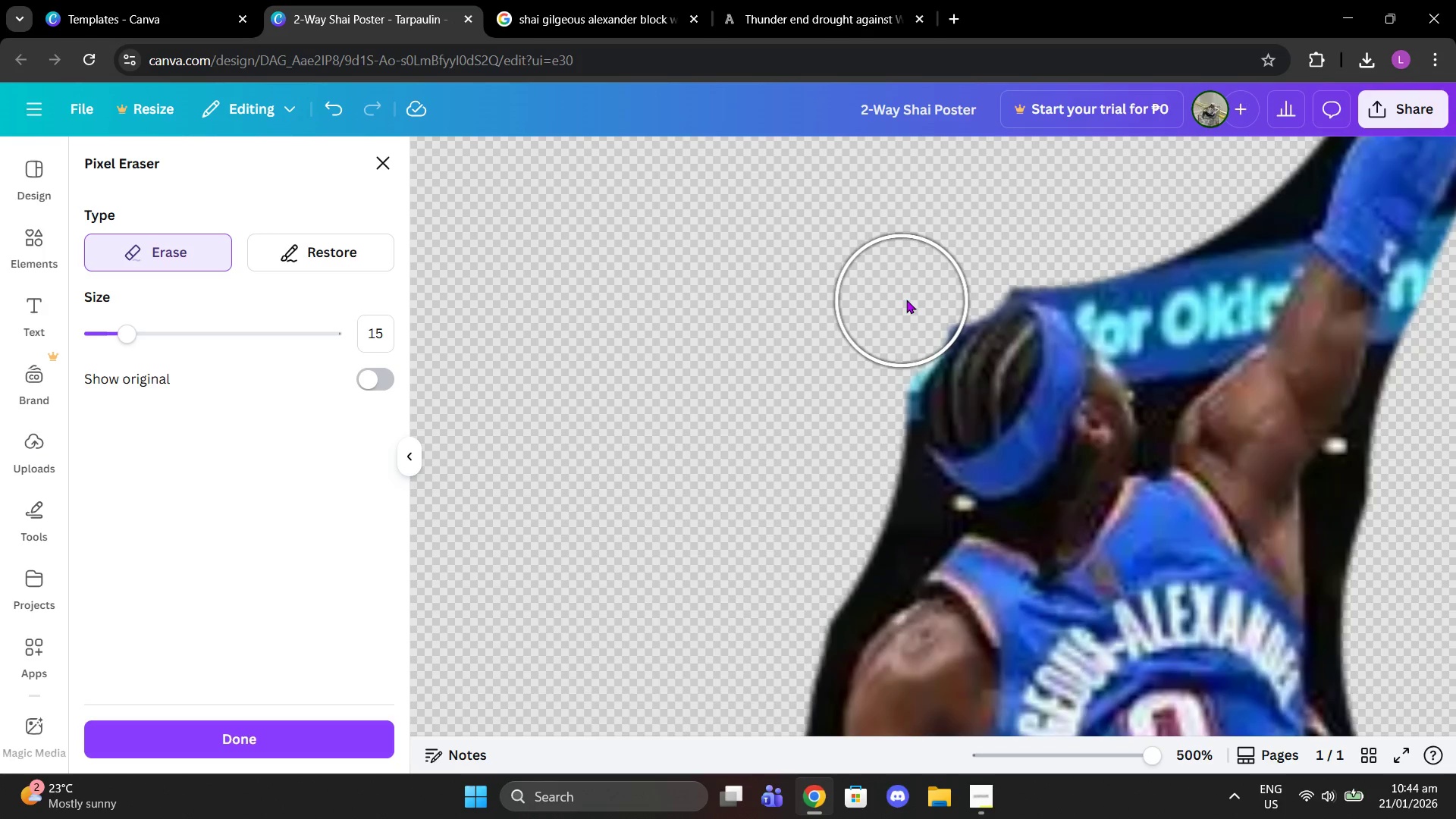 
left_click([906, 300])
 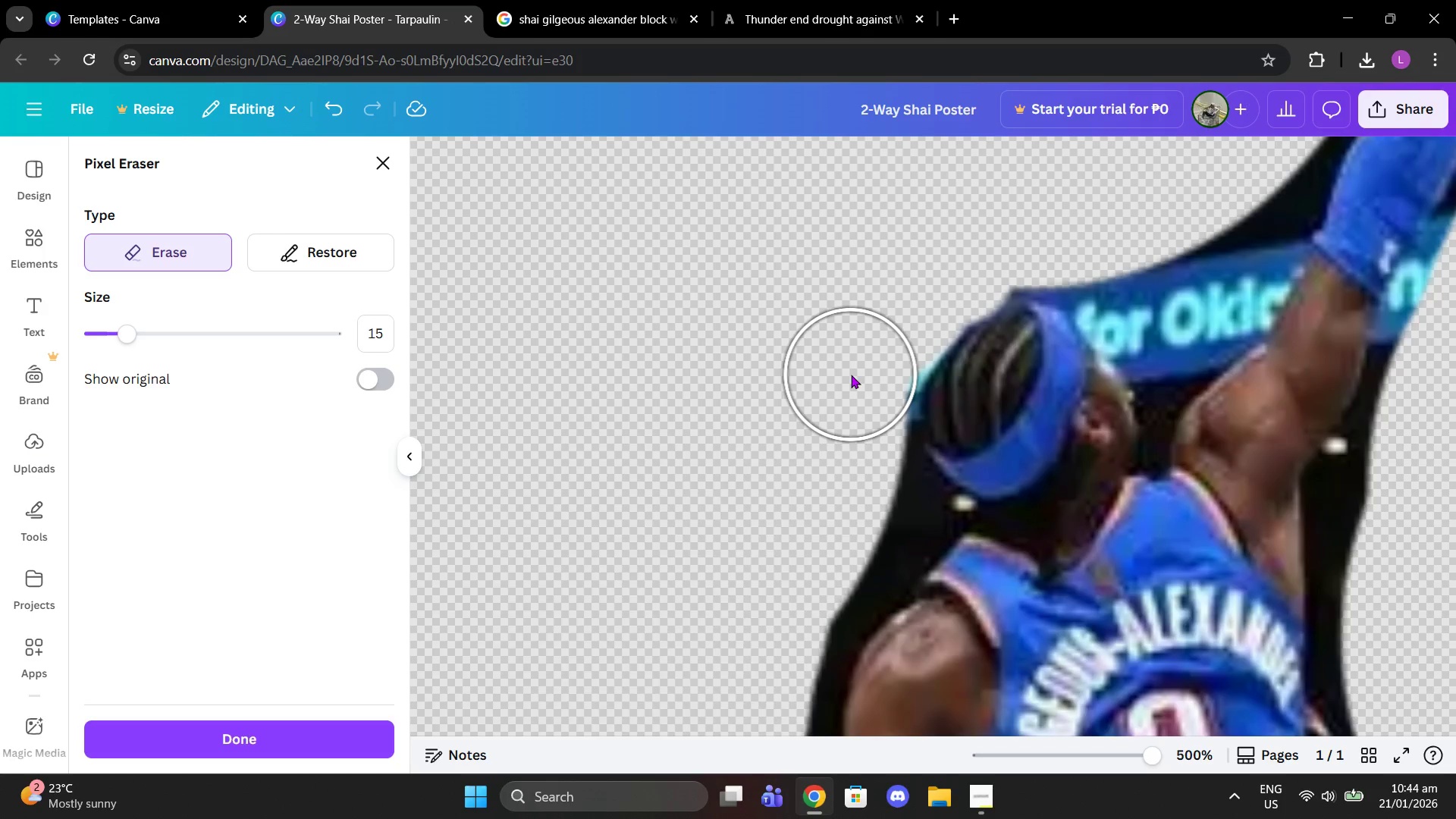 
 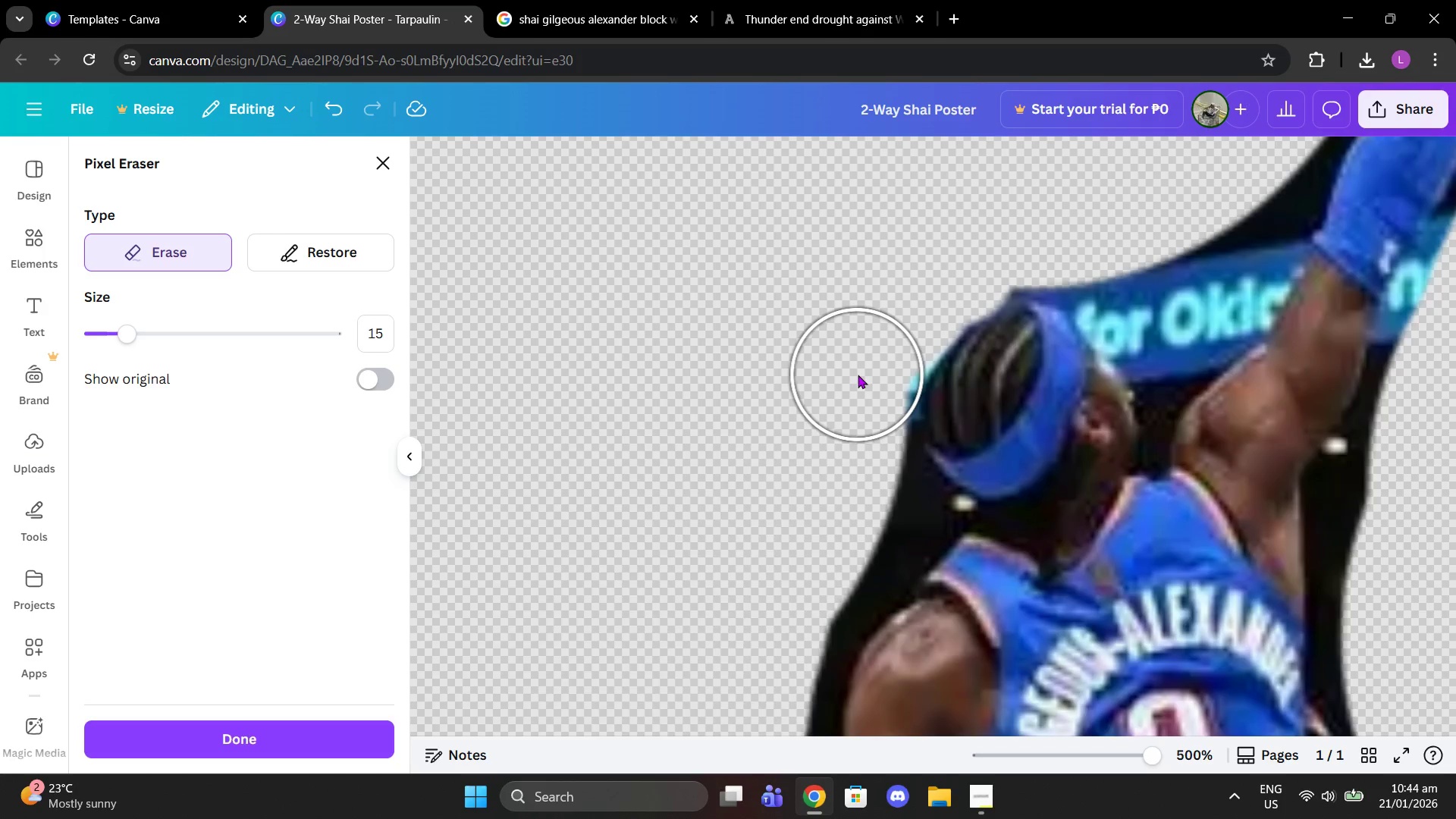 
left_click([858, 375])
 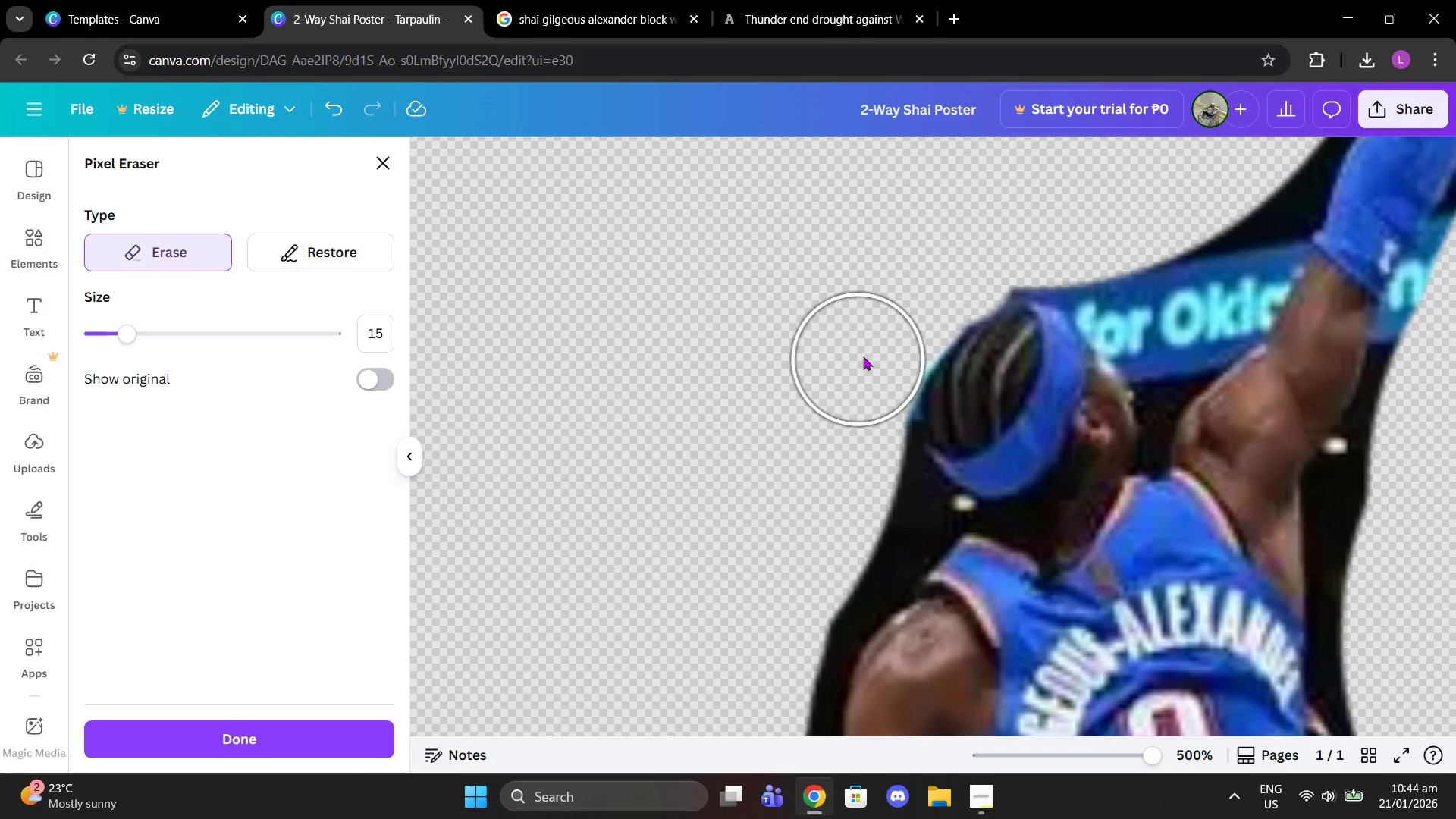 
left_click([865, 356])
 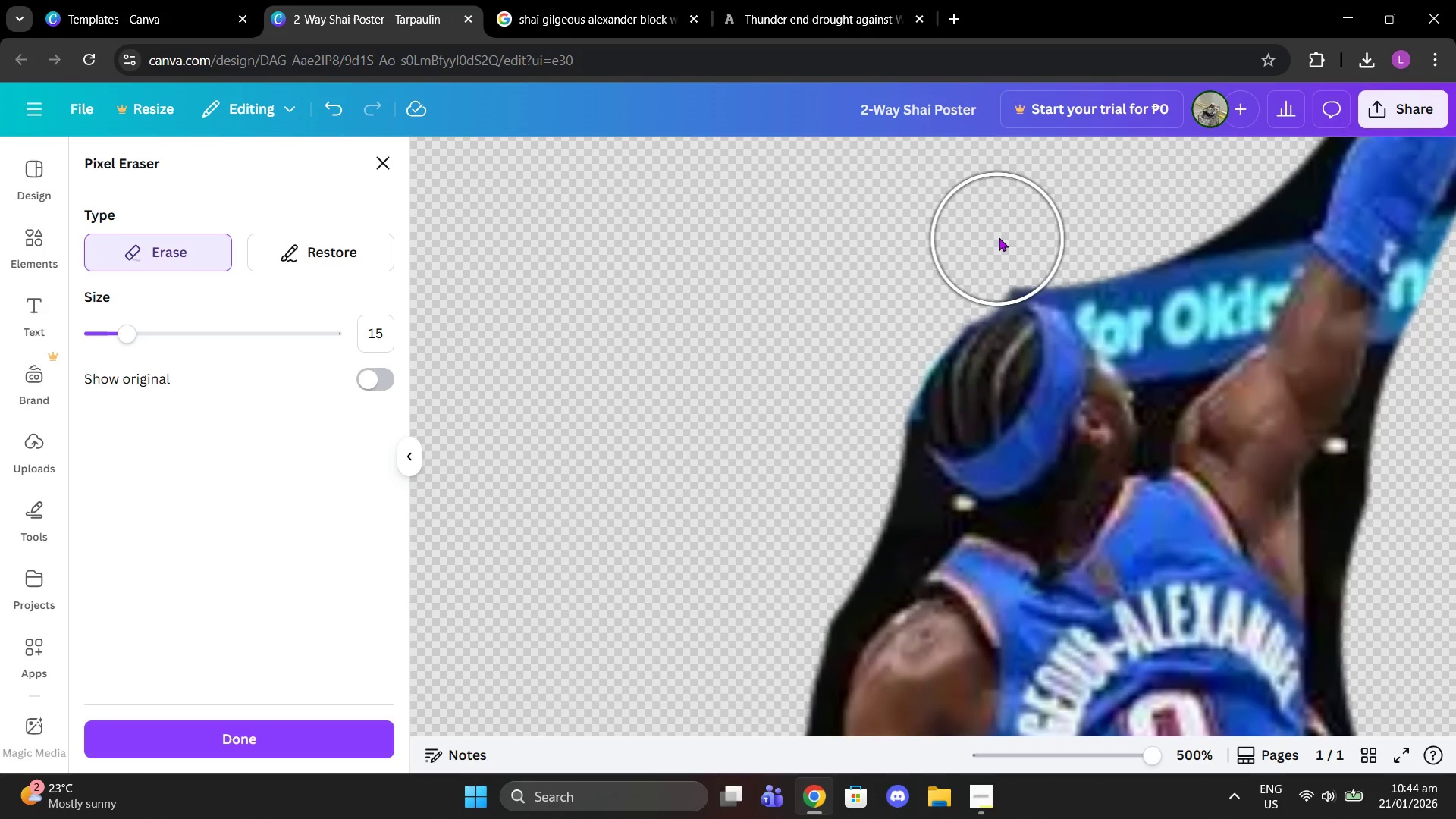 
left_click([999, 231])
 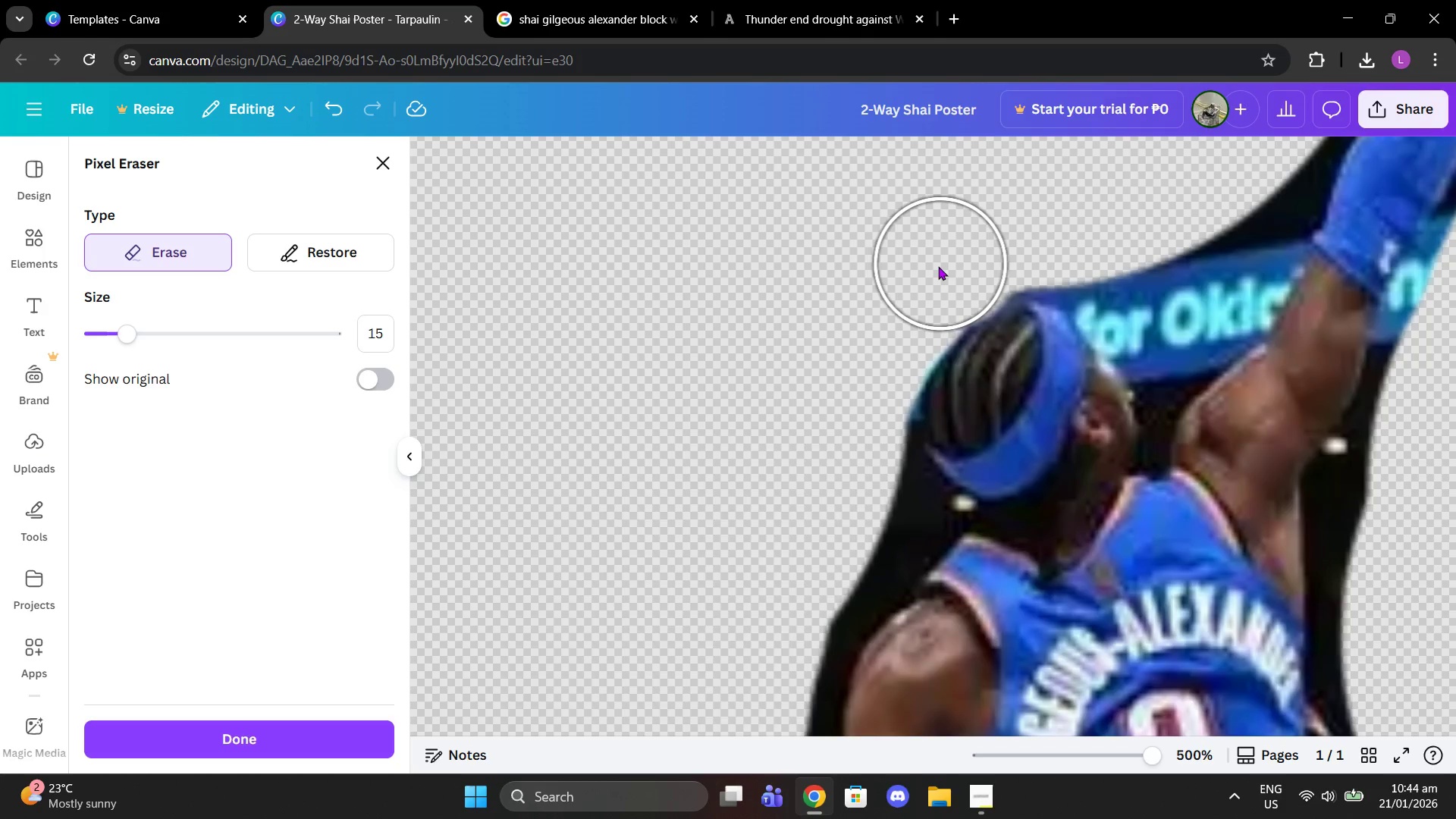 
left_click([936, 267])
 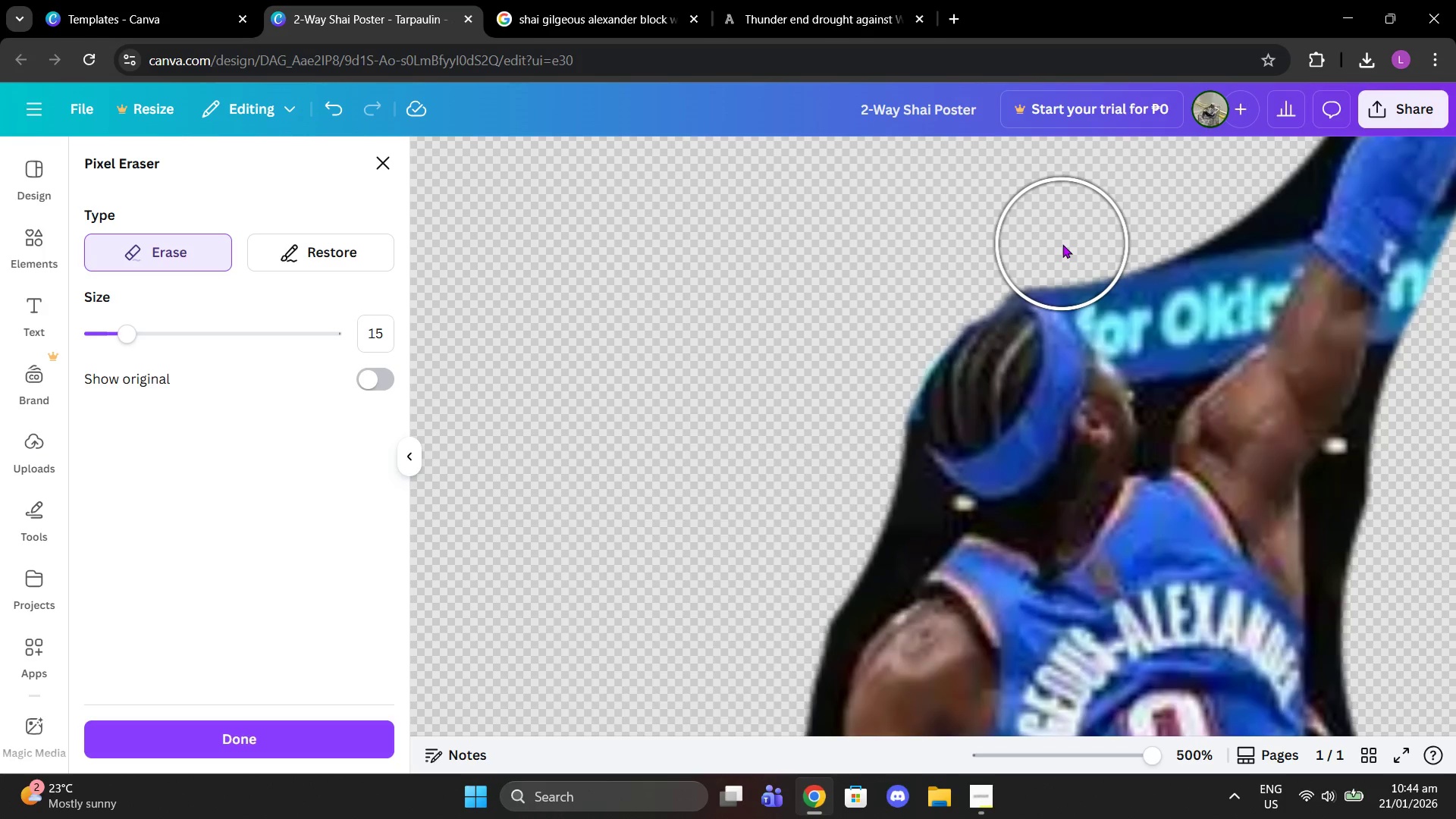 
left_click([1062, 241])
 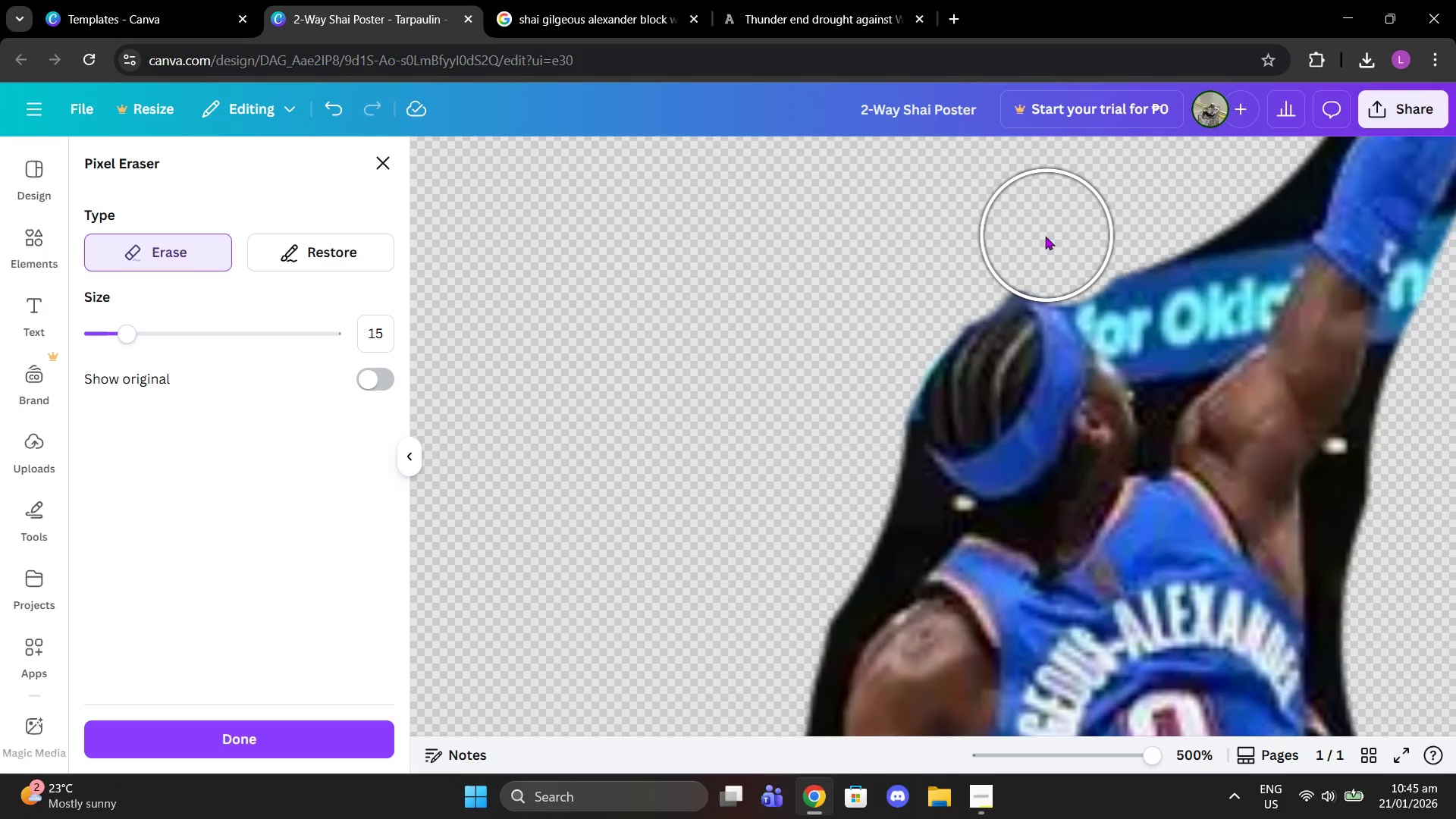 
left_click([1045, 236])
 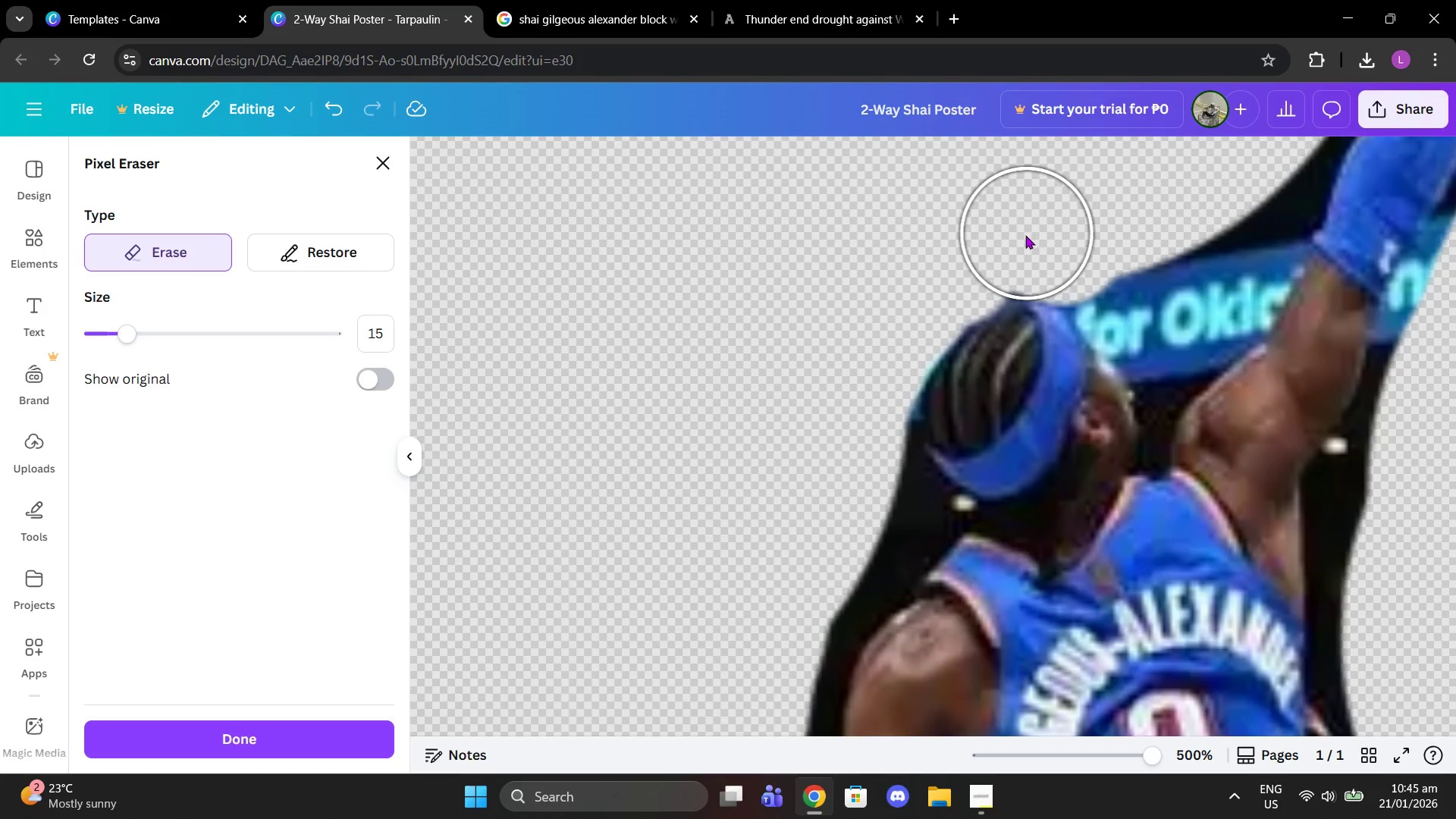 
left_click([1018, 237])
 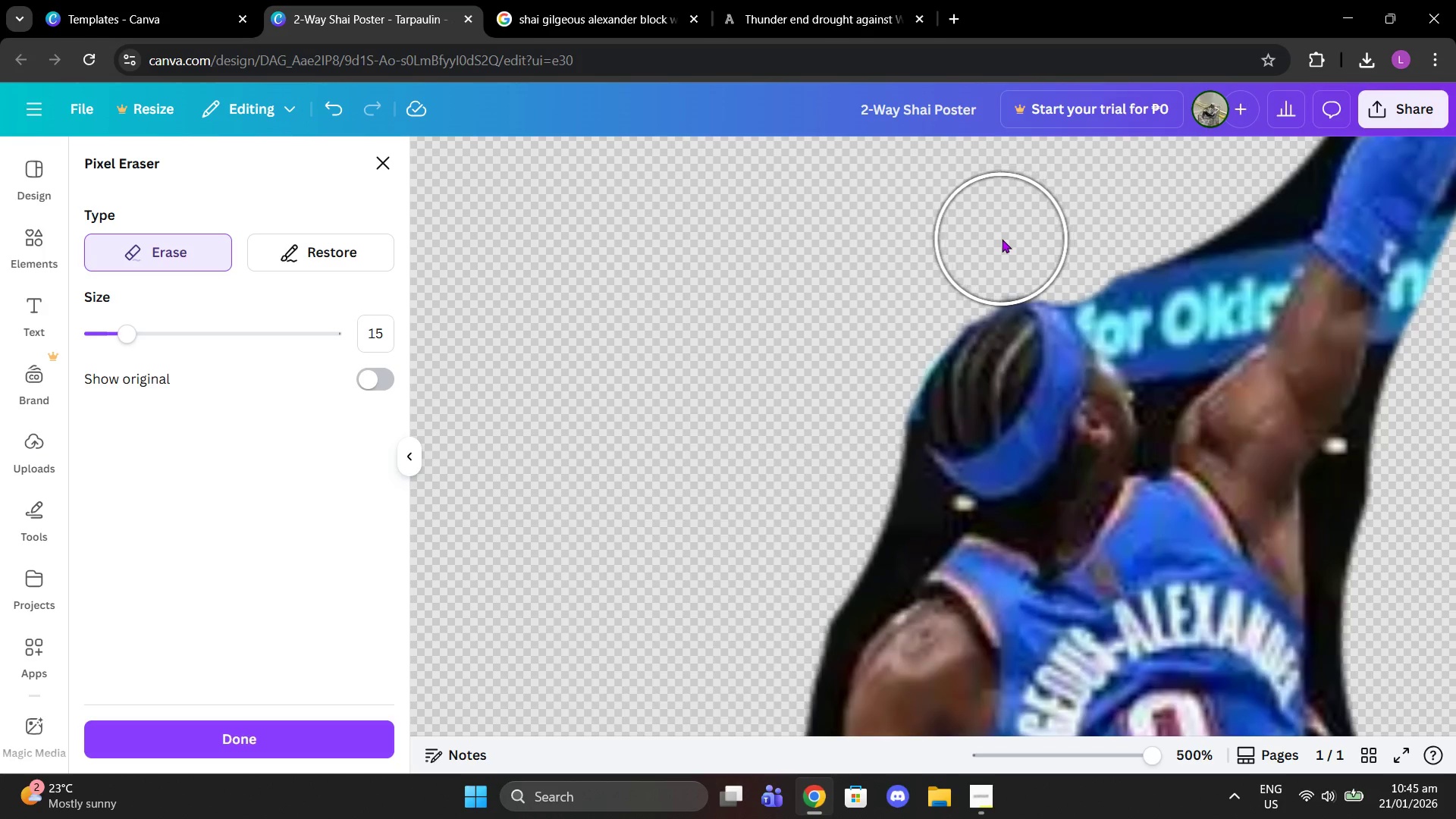 
left_click([1002, 239])
 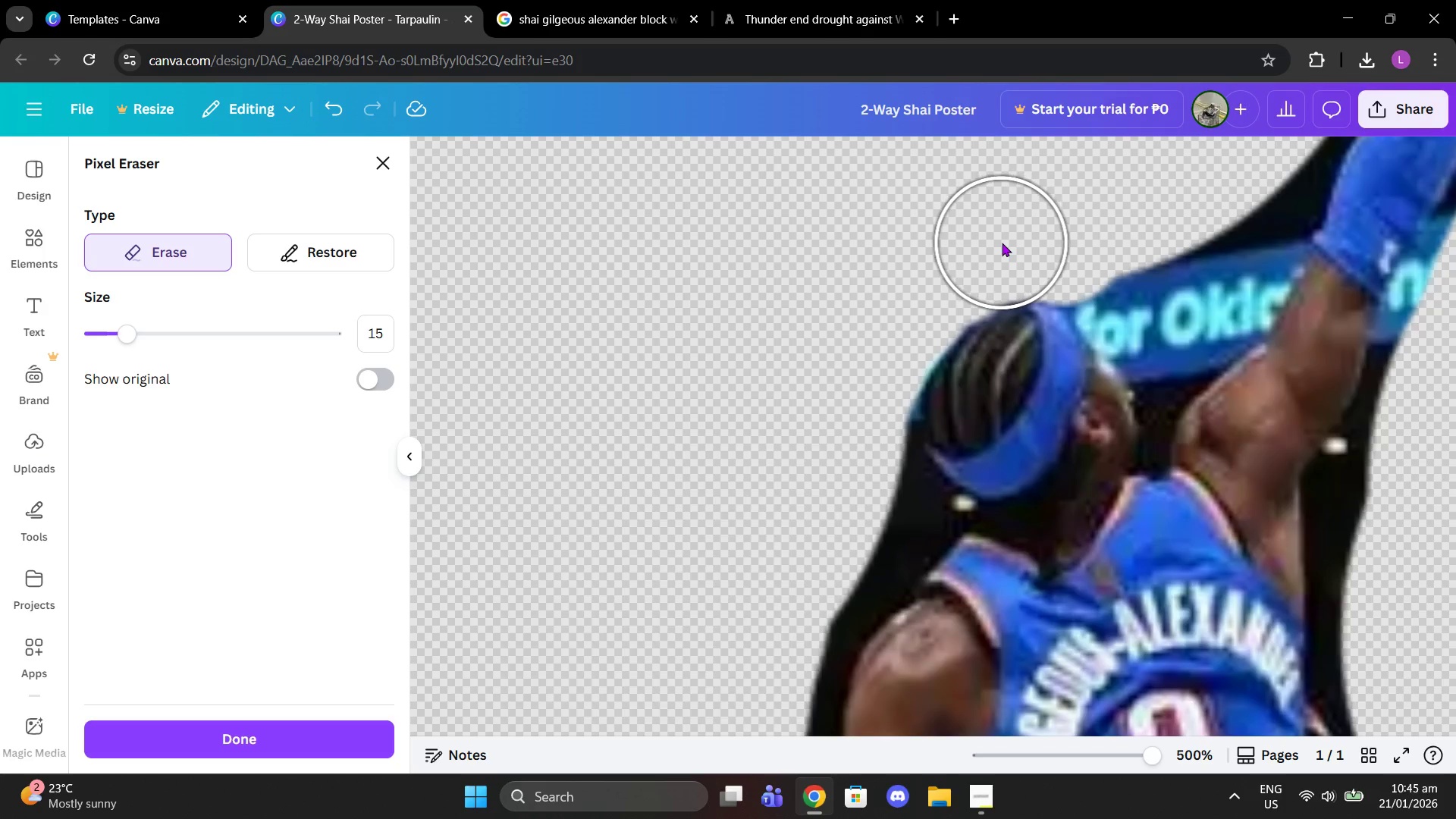 
left_click([1002, 243])
 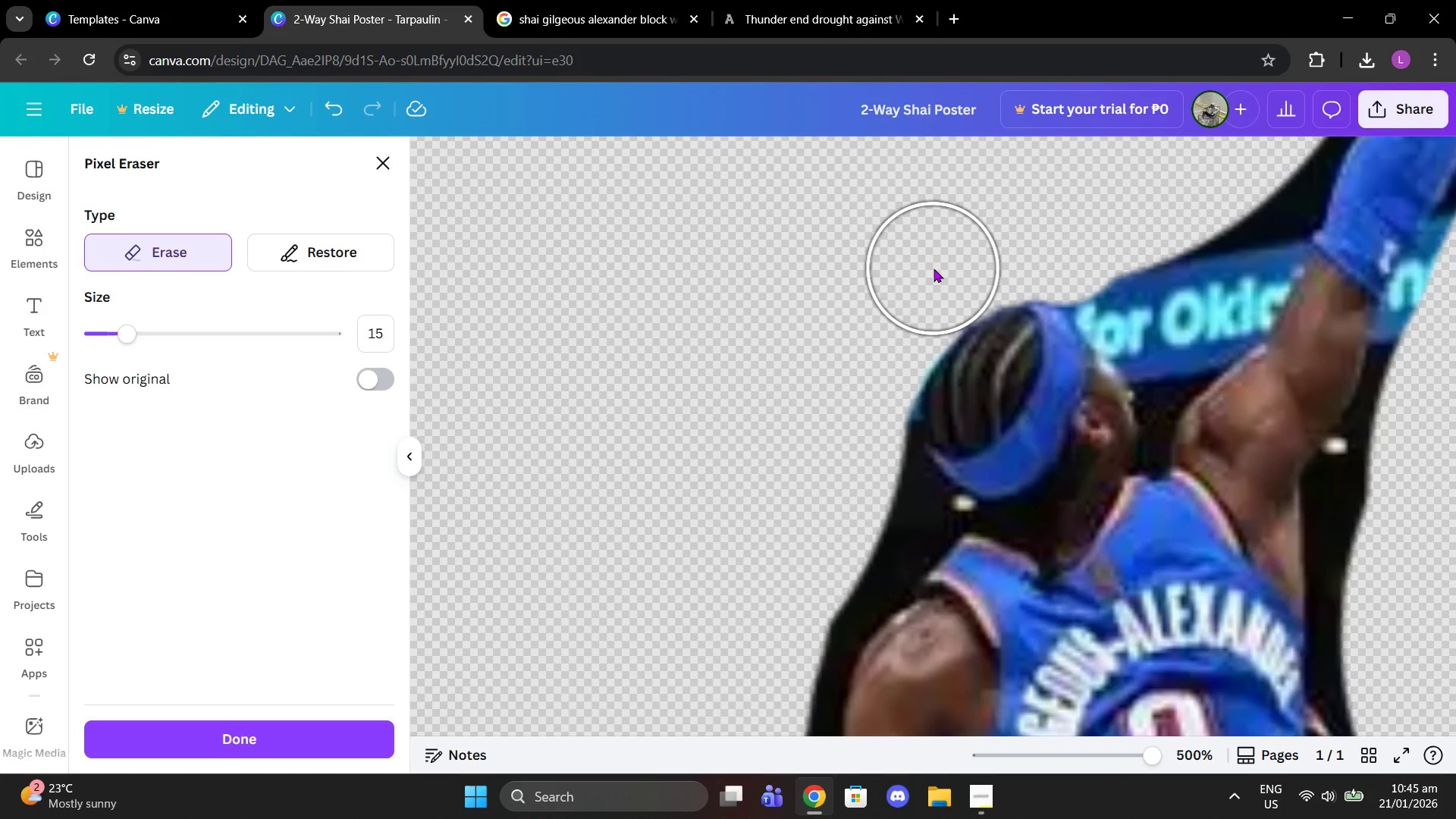 
left_click([937, 272])
 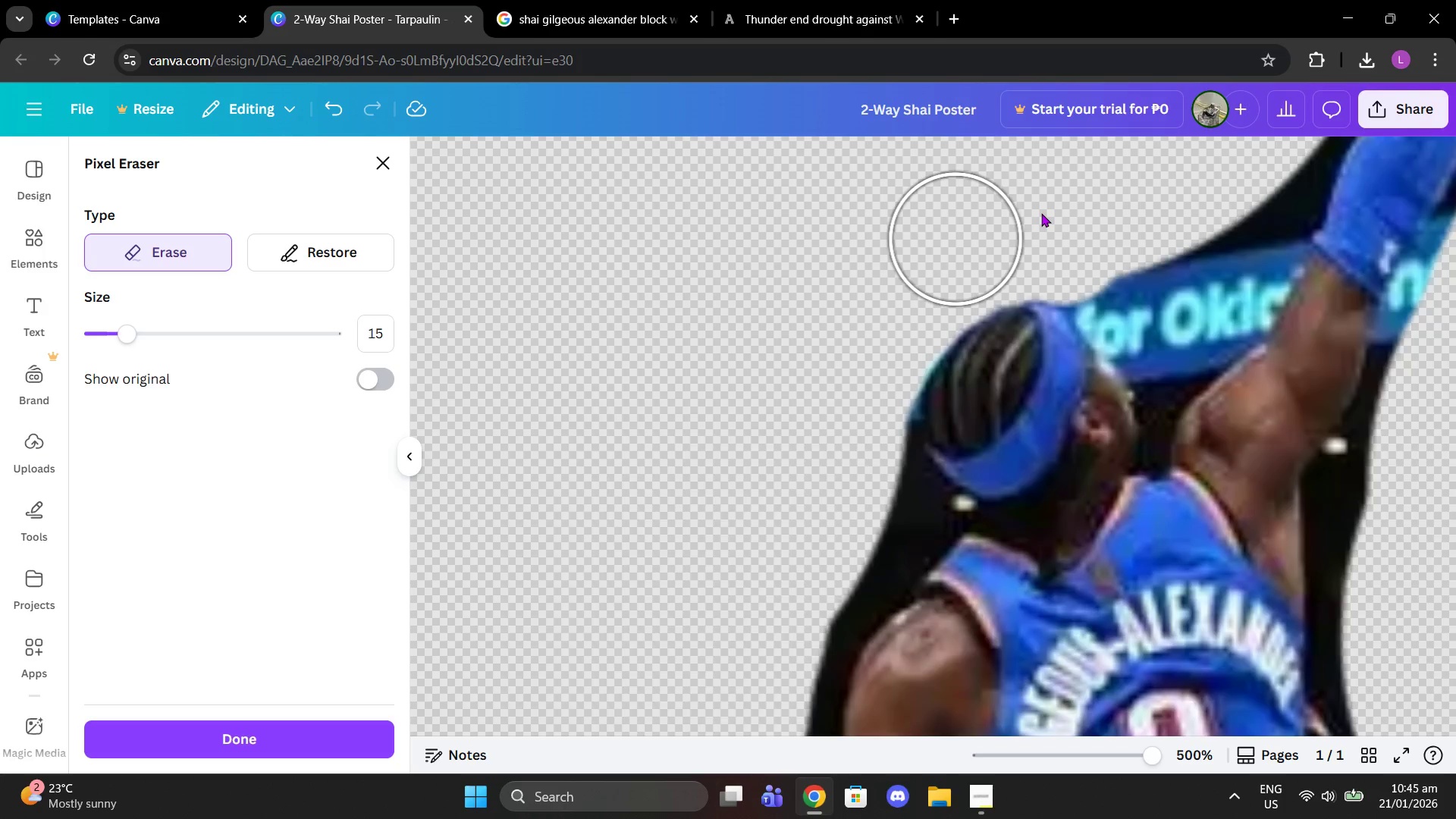 
scroll: coordinate [1075, 211], scroll_direction: up, amount: 2.0
 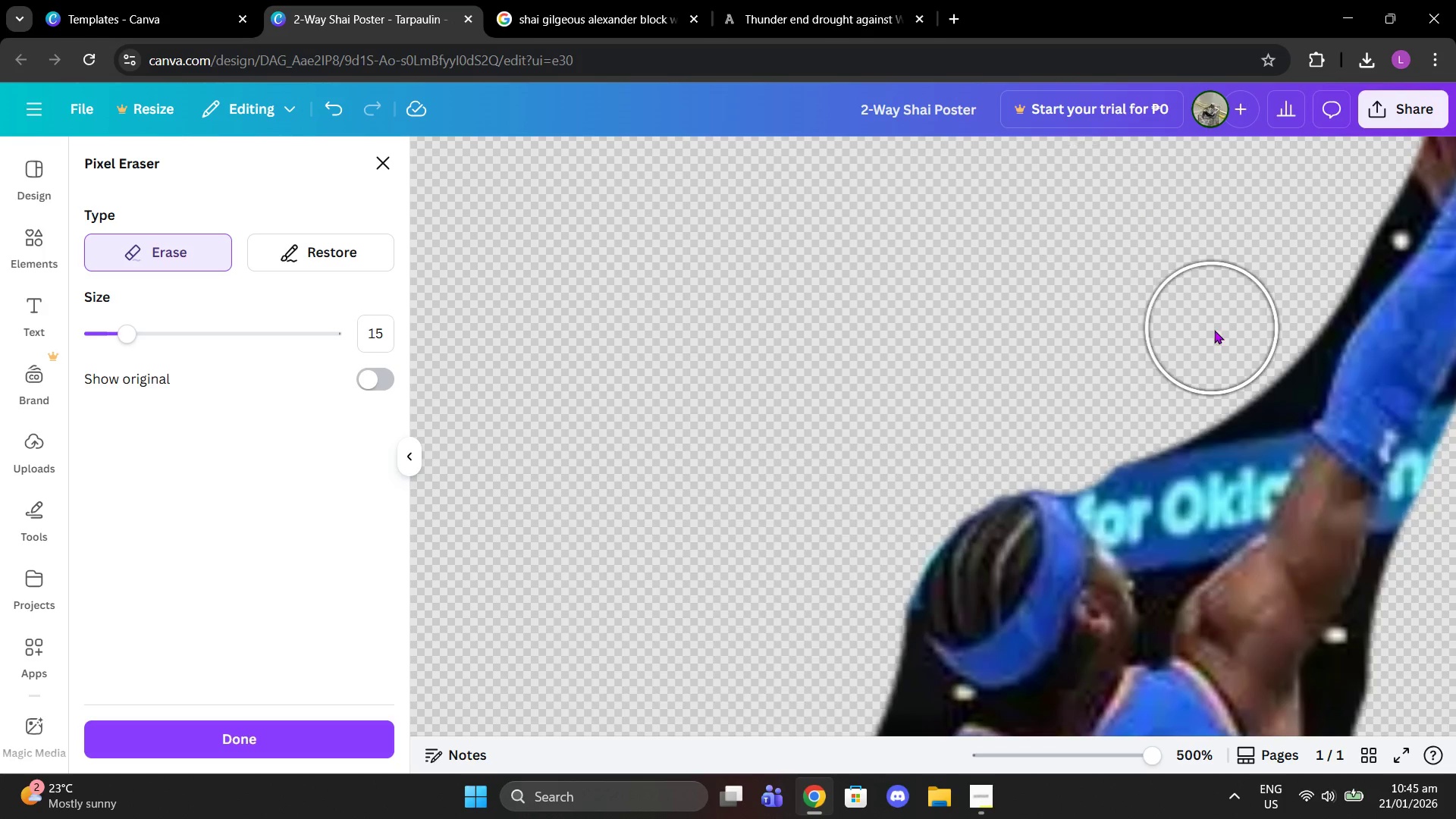 
left_click_drag(start_coordinate=[1225, 342], to_coordinate=[1233, 387])
 